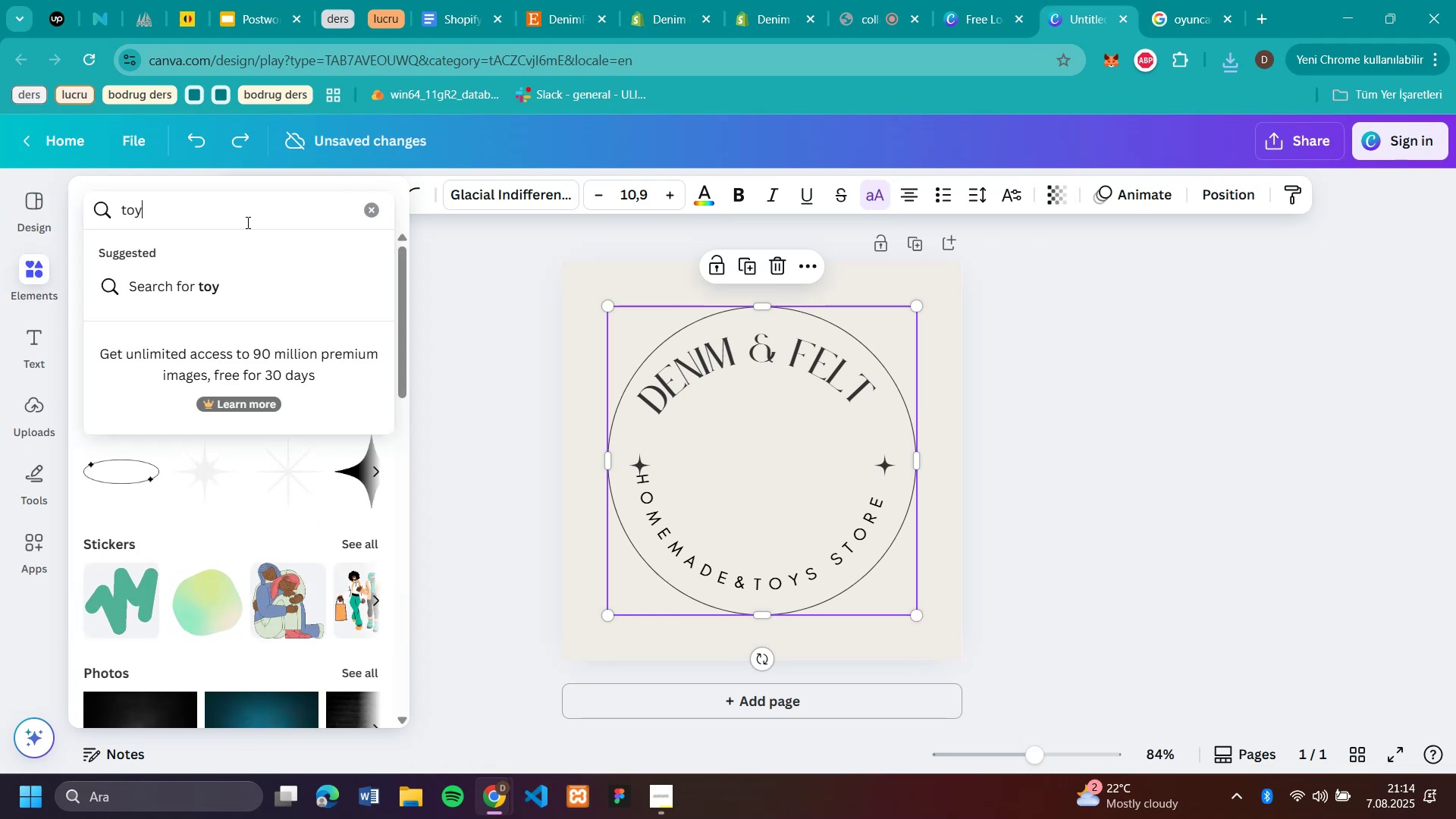 
key(Enter)
 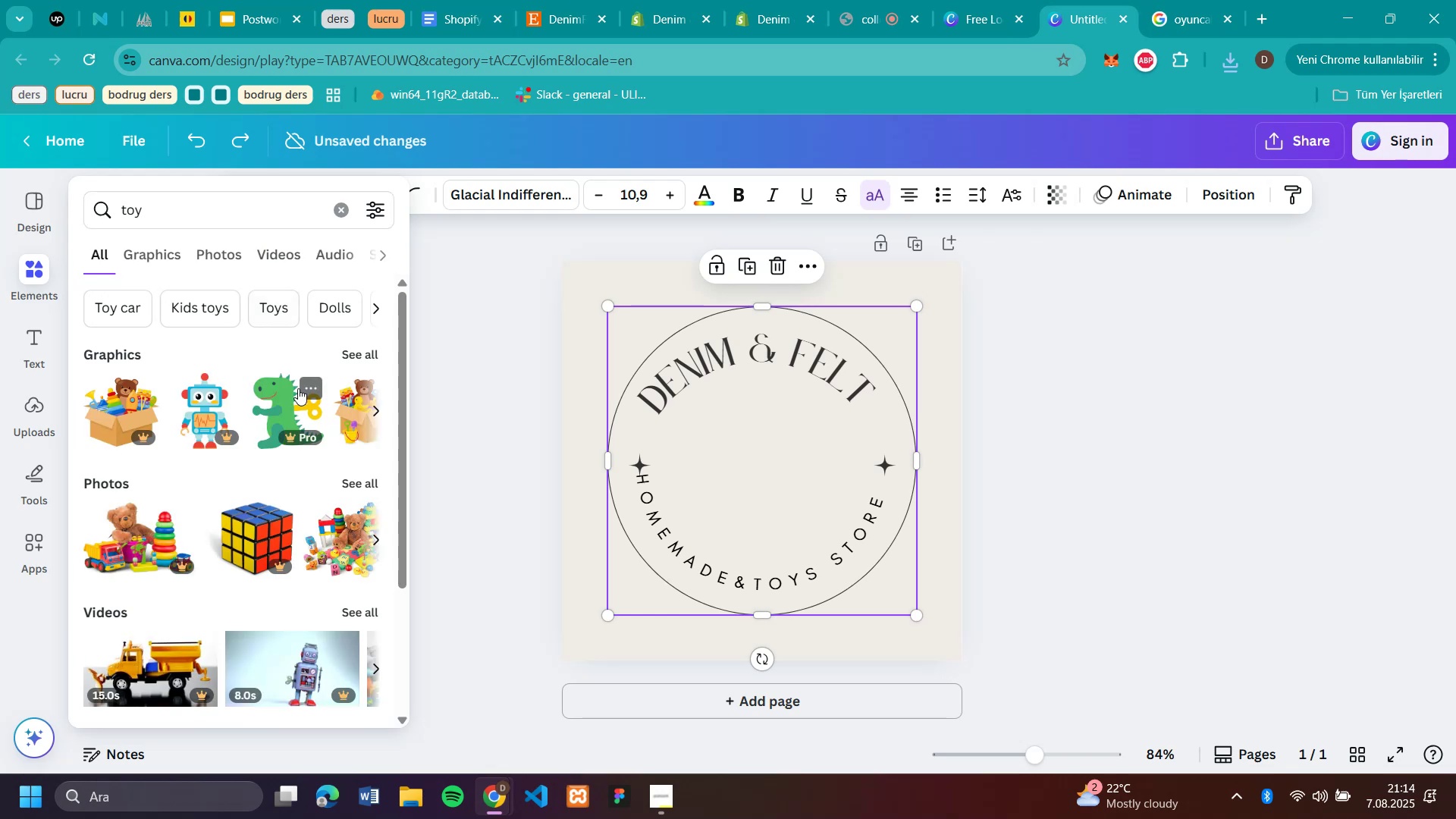 
scroll: coordinate [298, 388], scroll_direction: down, amount: 4.0
 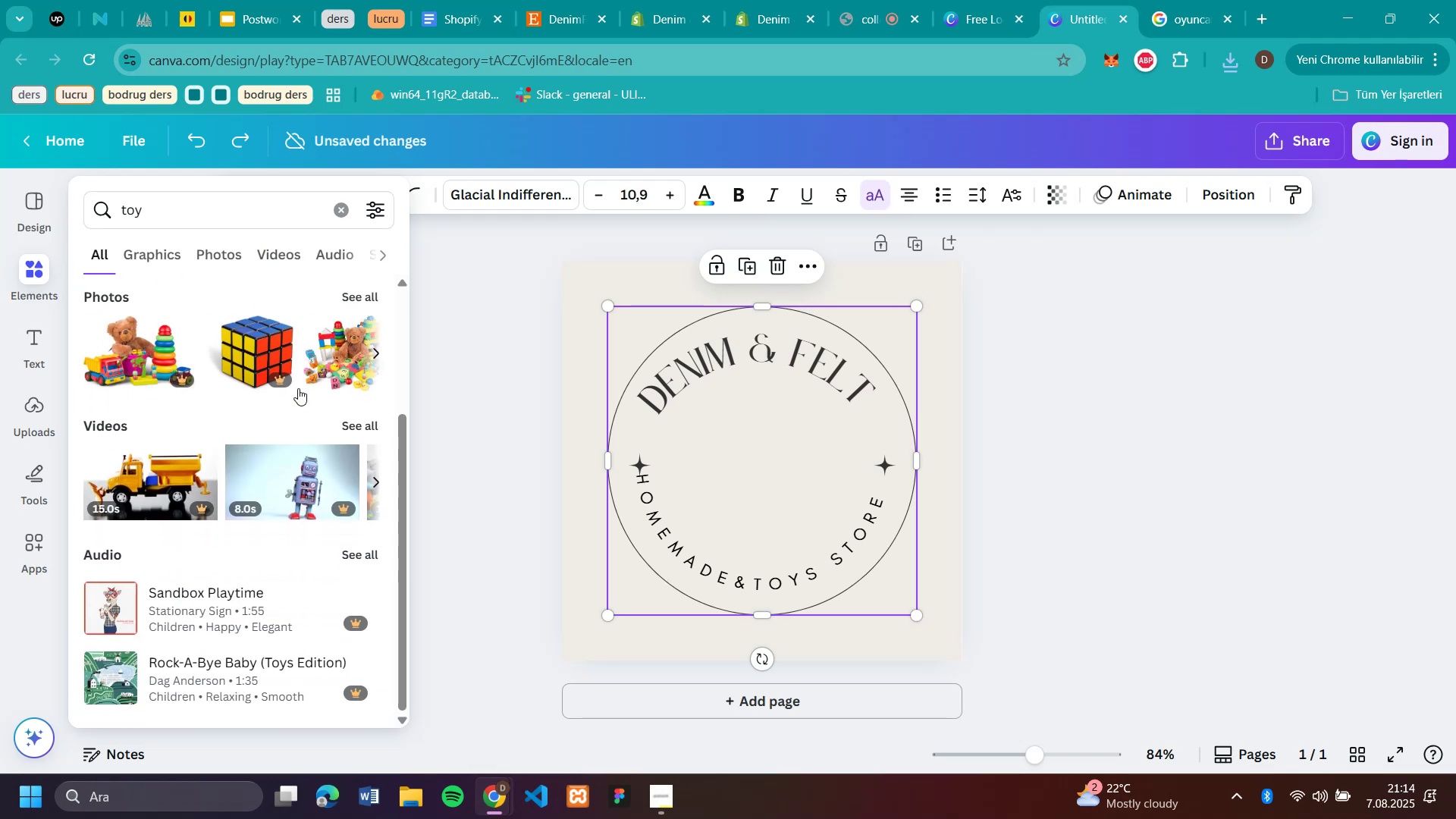 
scroll: coordinate [298, 388], scroll_direction: up, amount: 3.0
 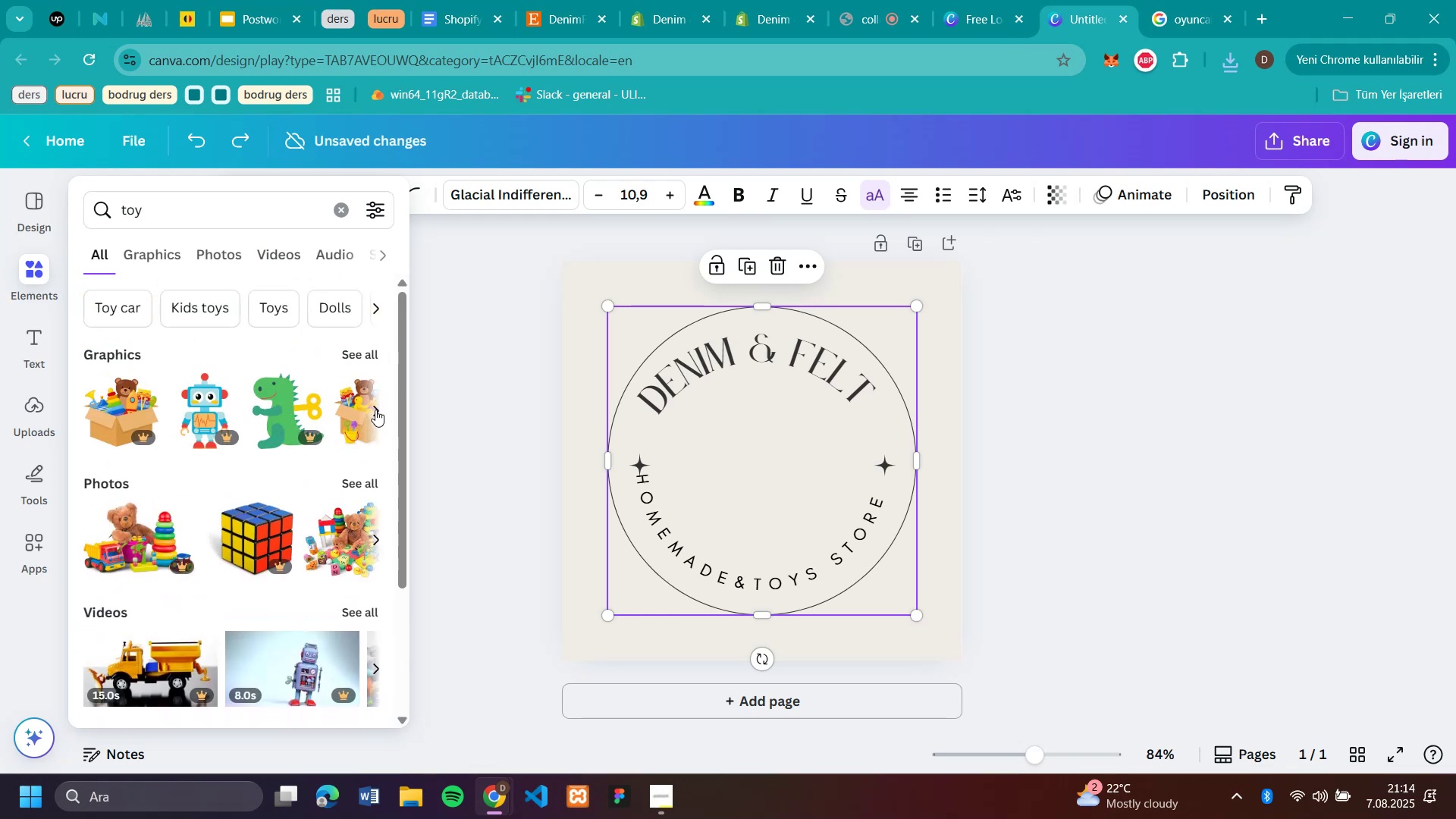 
left_click([269, 313])
 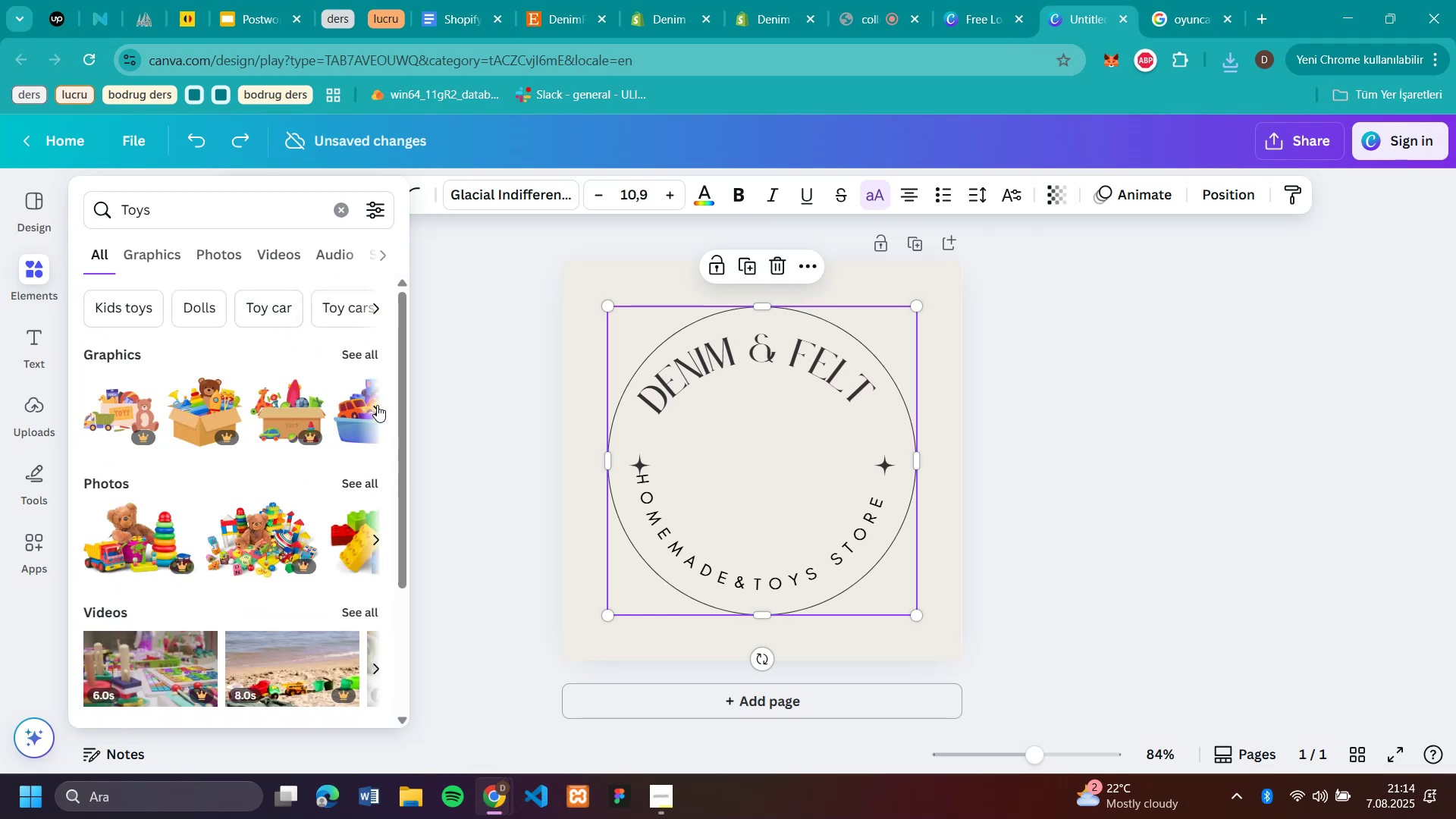 
double_click([379, 406])
 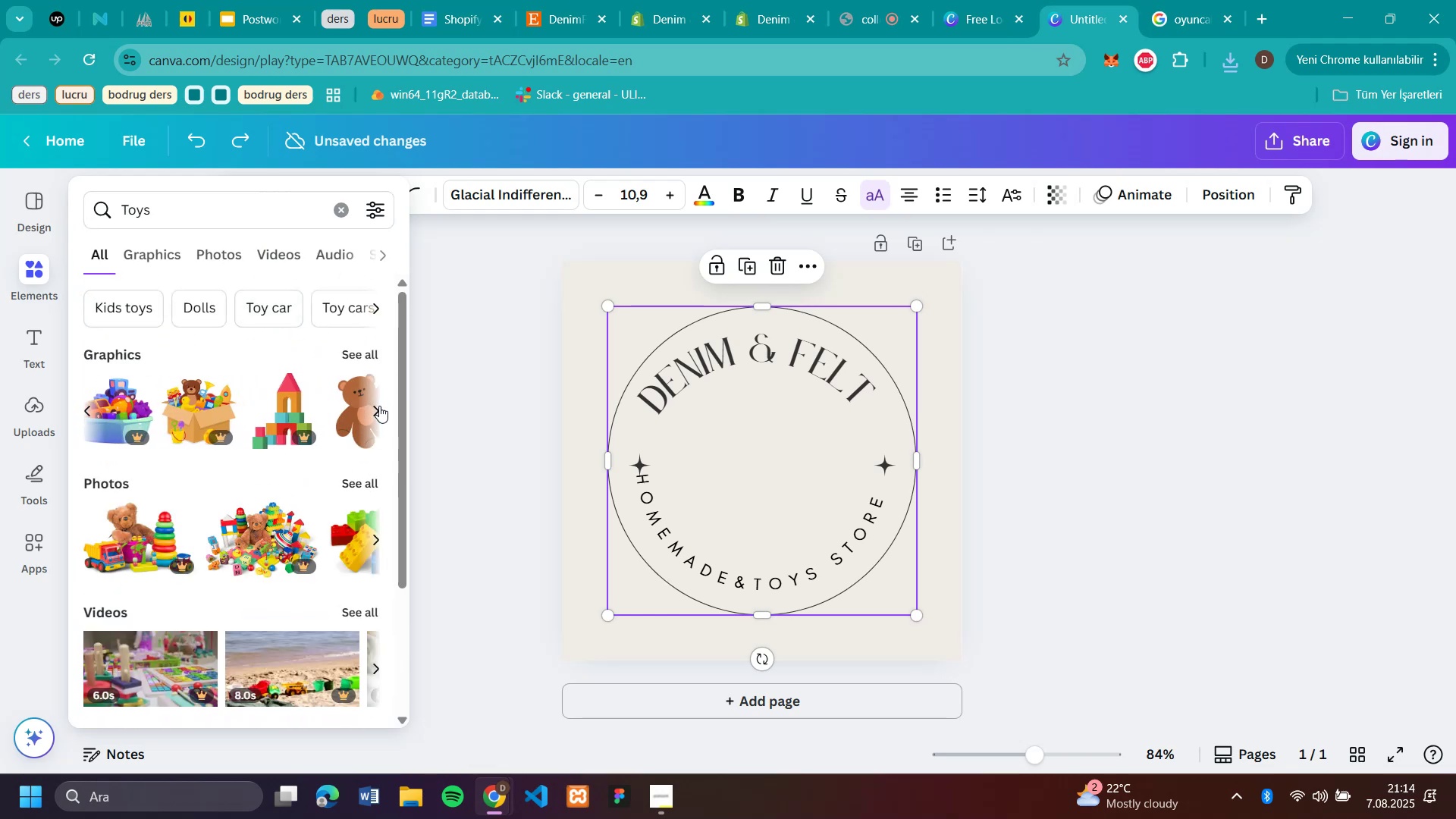 
triple_click([379, 406])
 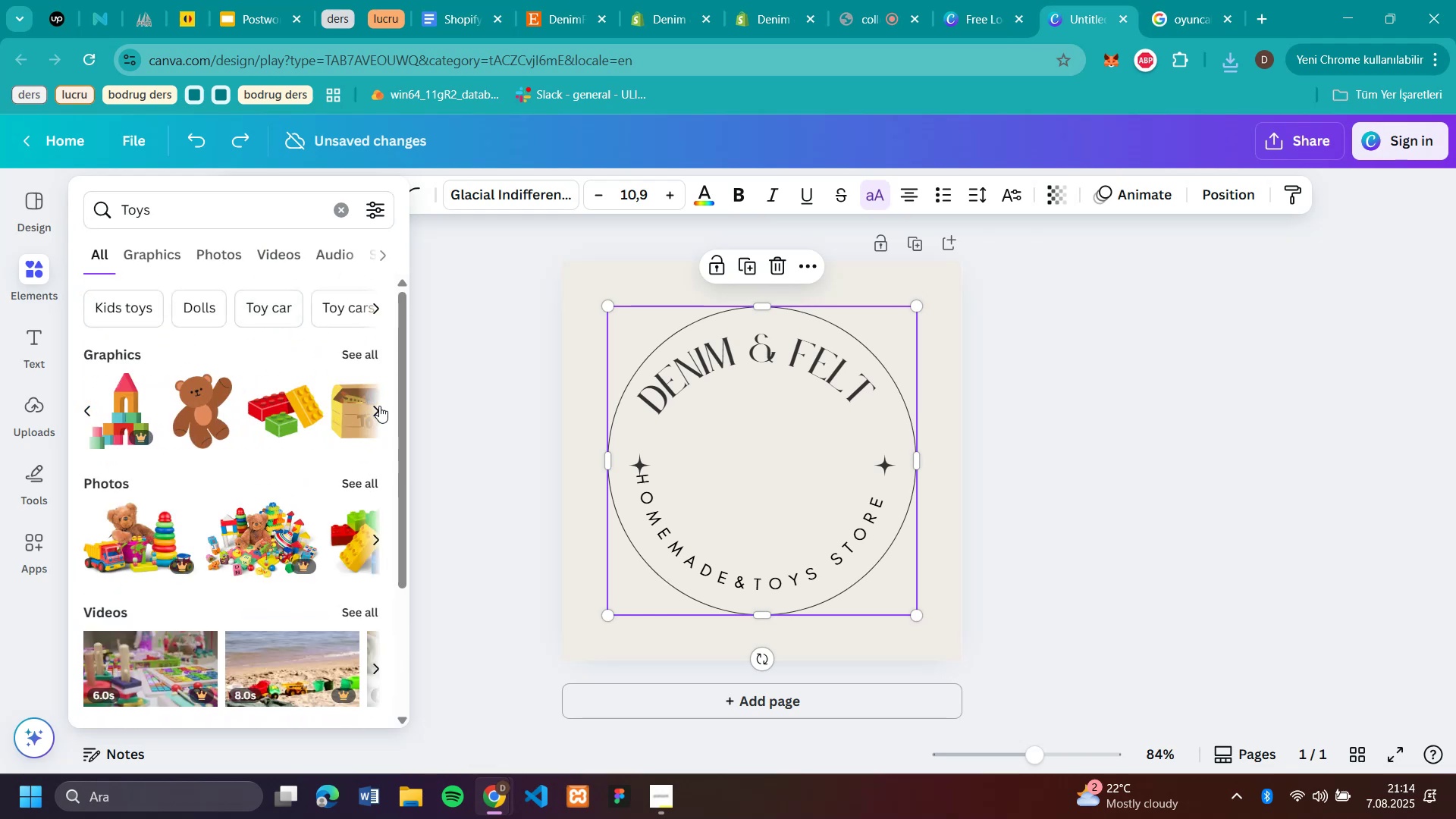 
triple_click([379, 406])
 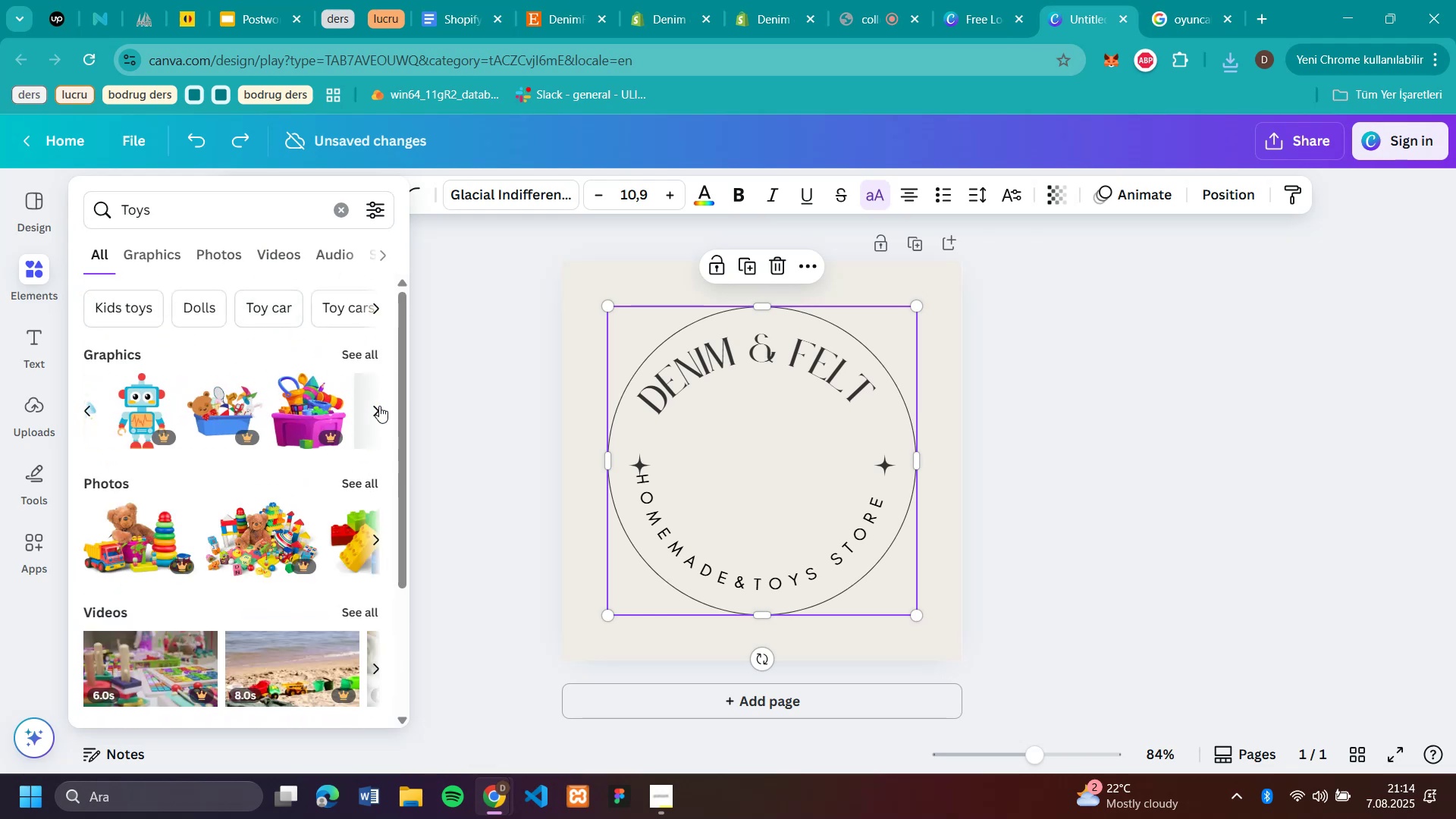 
left_click([379, 406])
 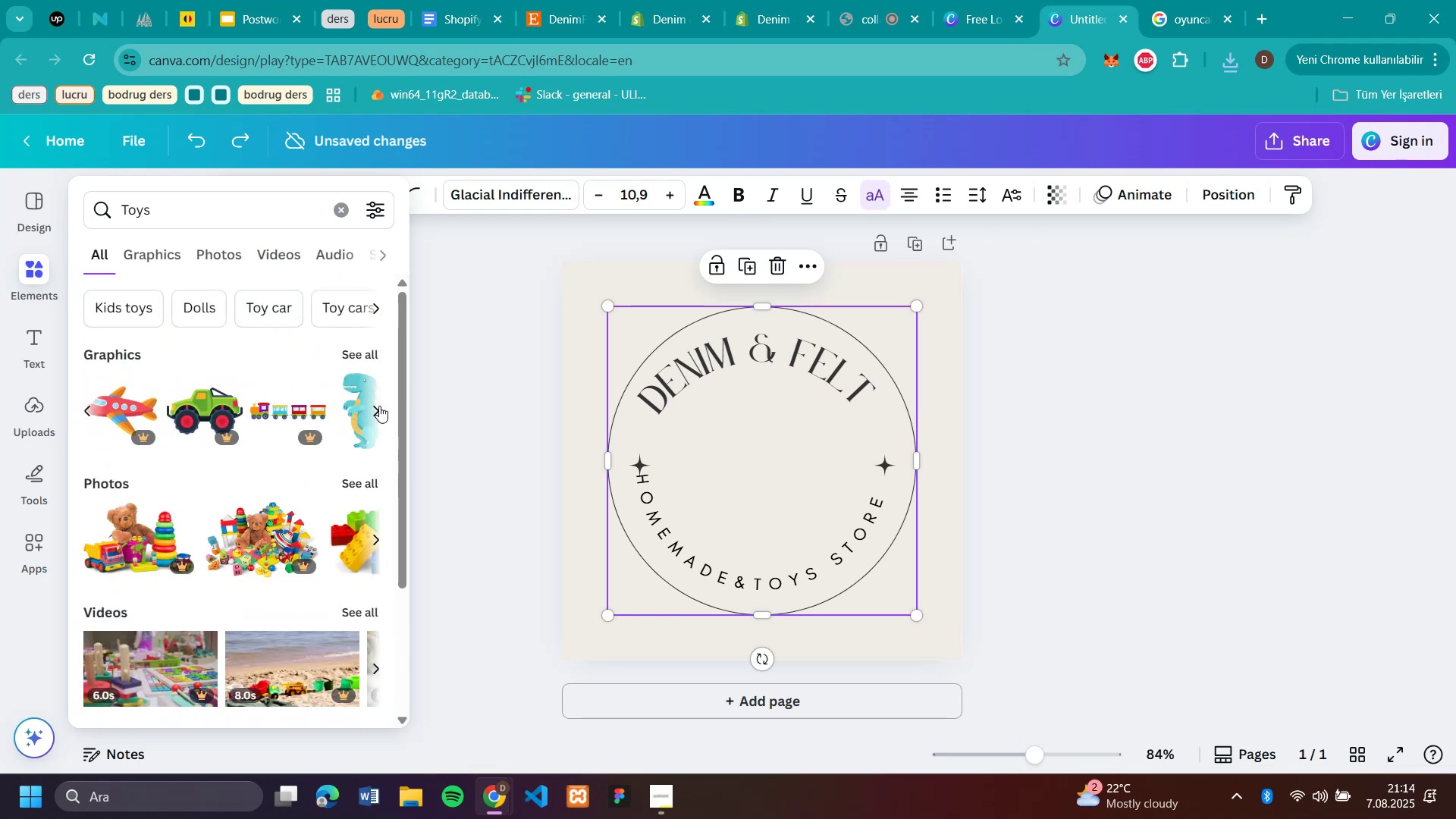 
double_click([379, 406])
 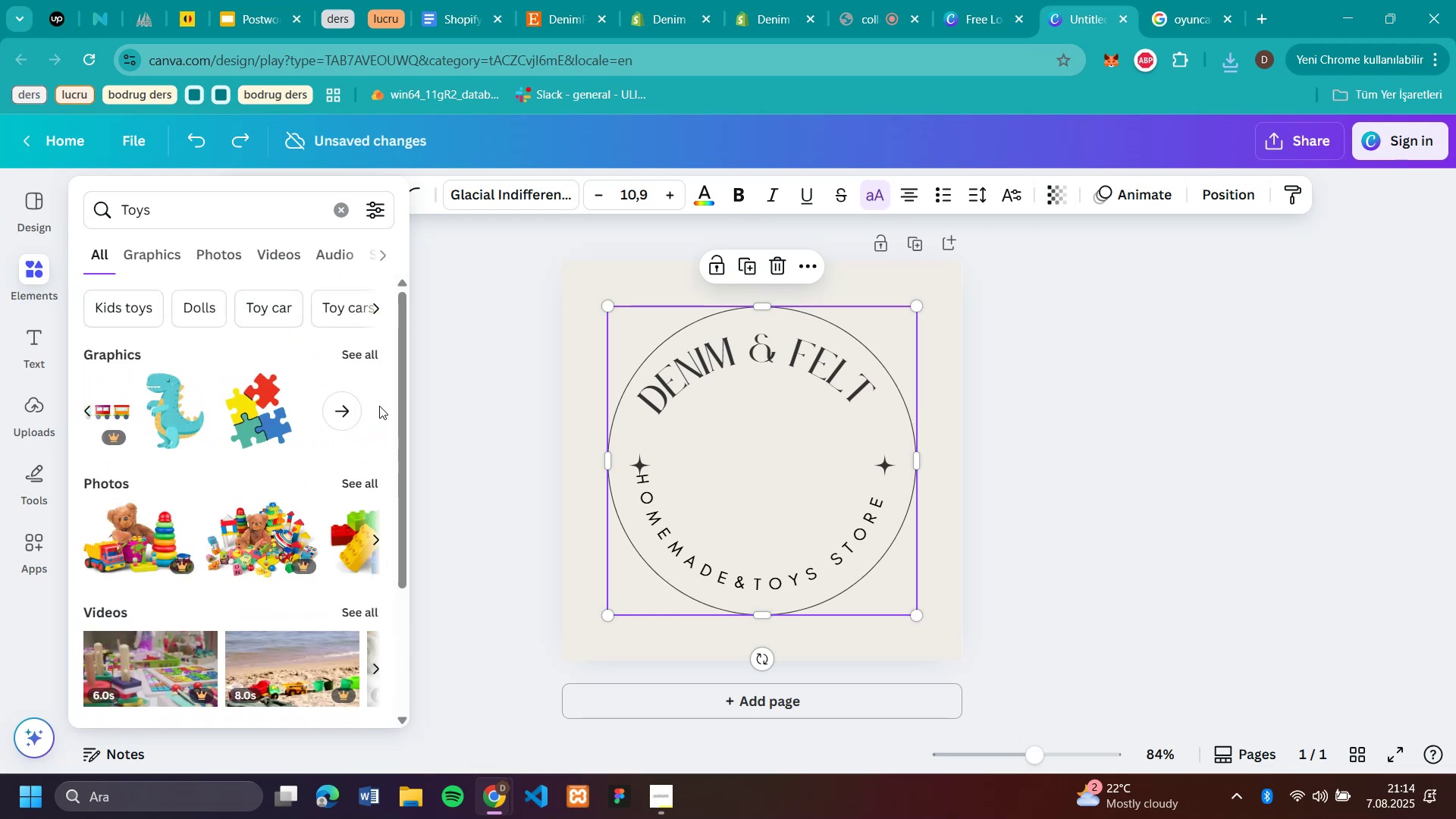 
triple_click([379, 406])
 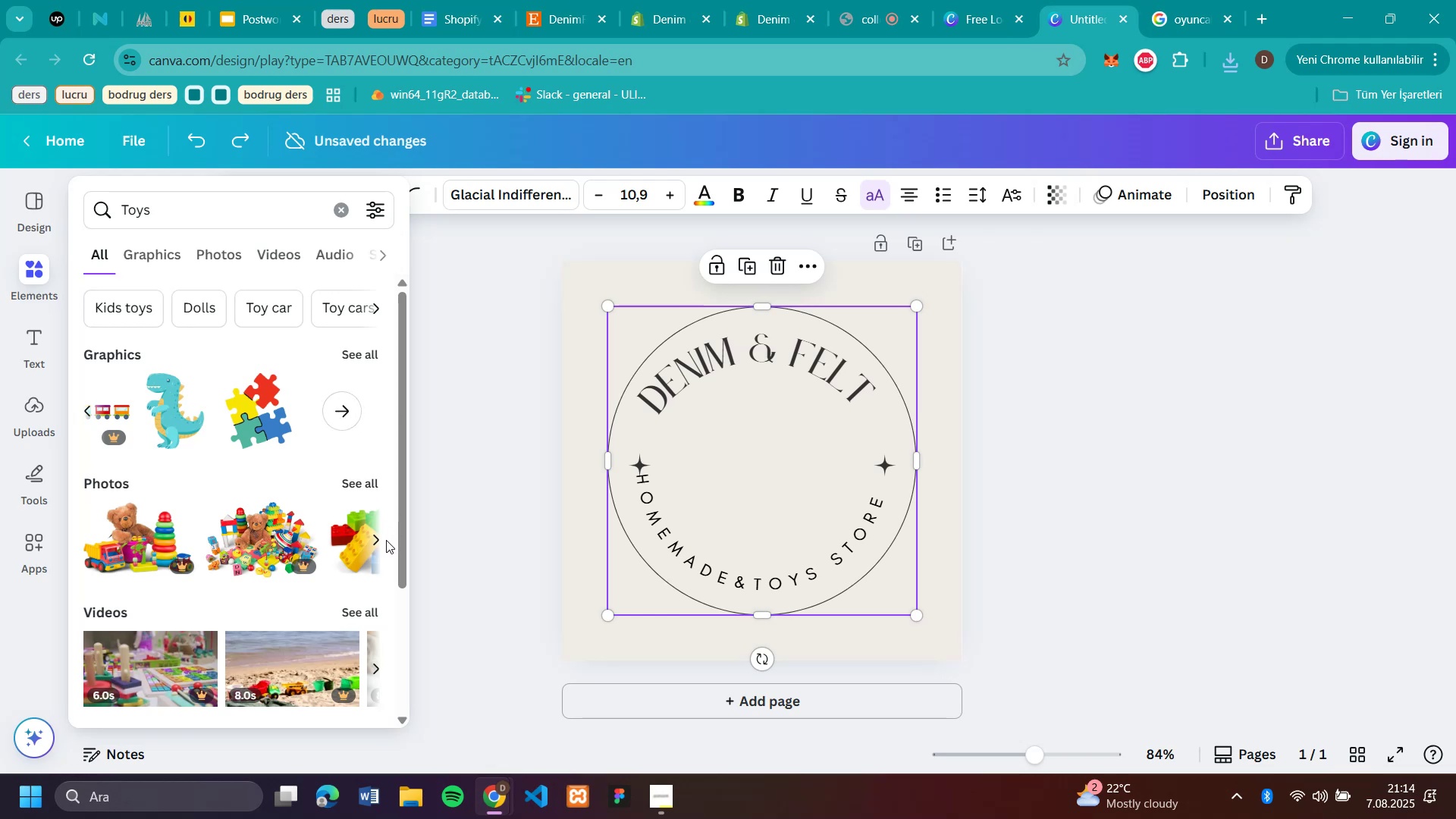 
left_click([373, 538])
 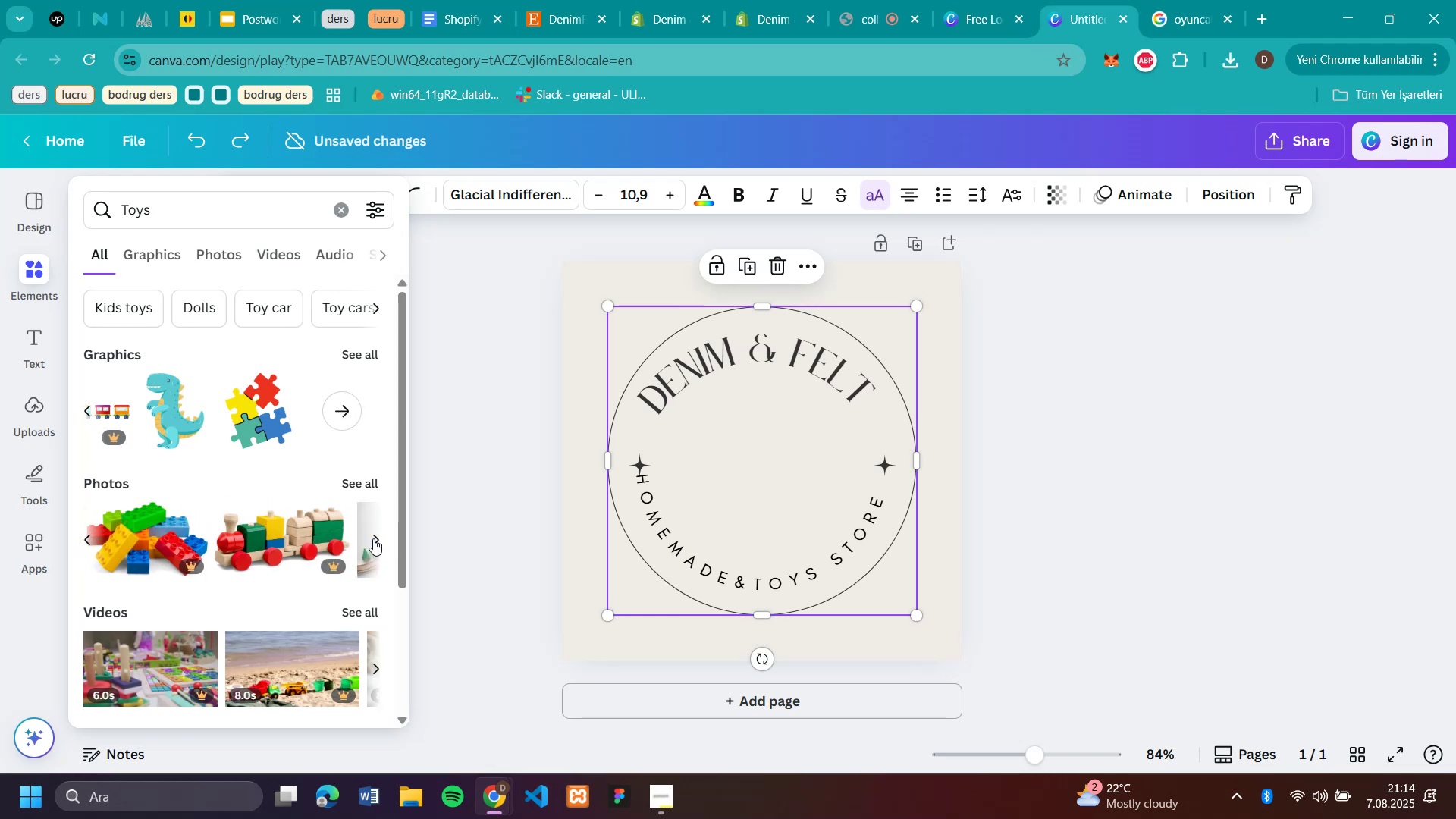 
double_click([373, 538])
 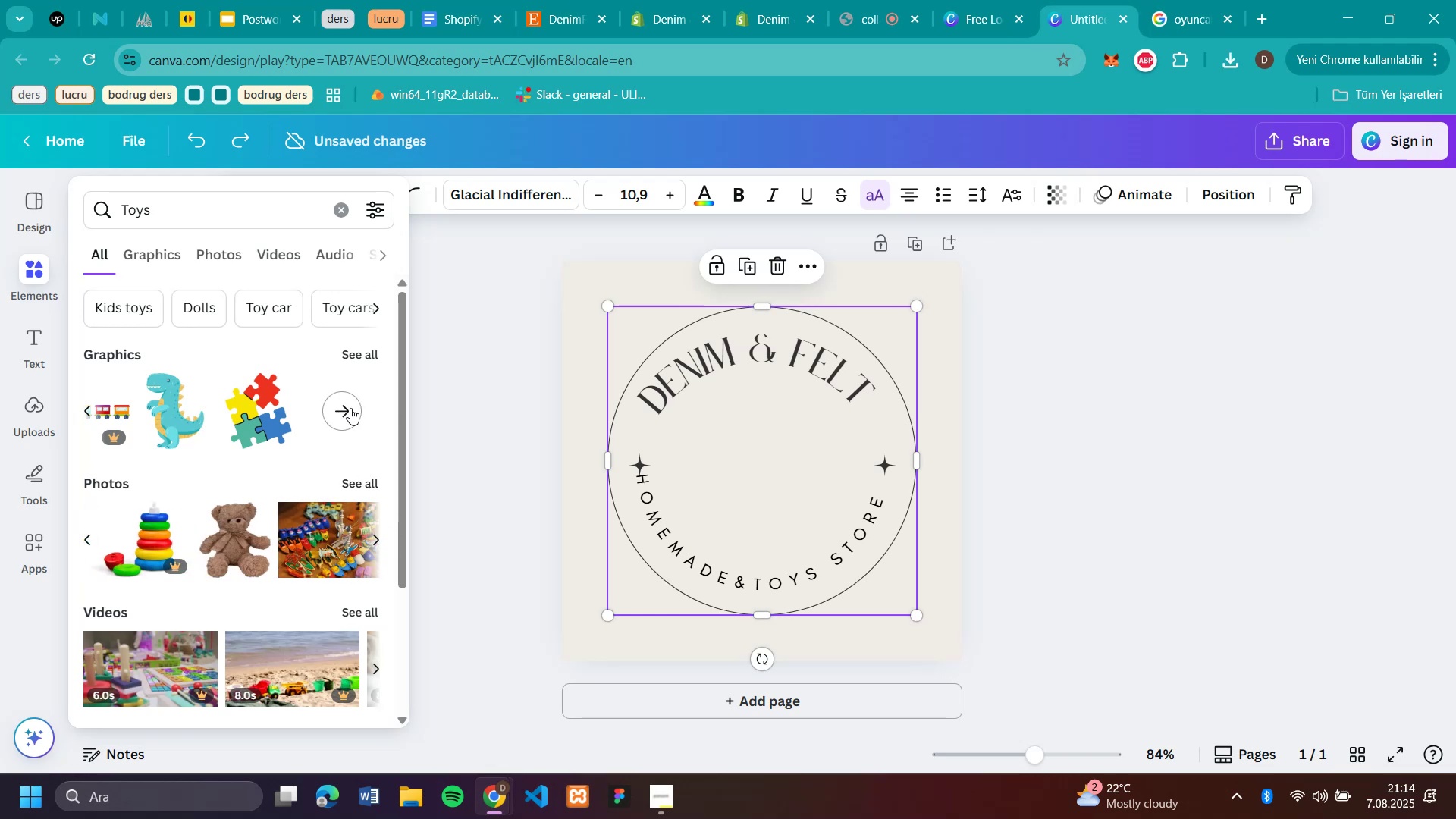 
double_click([350, 407])
 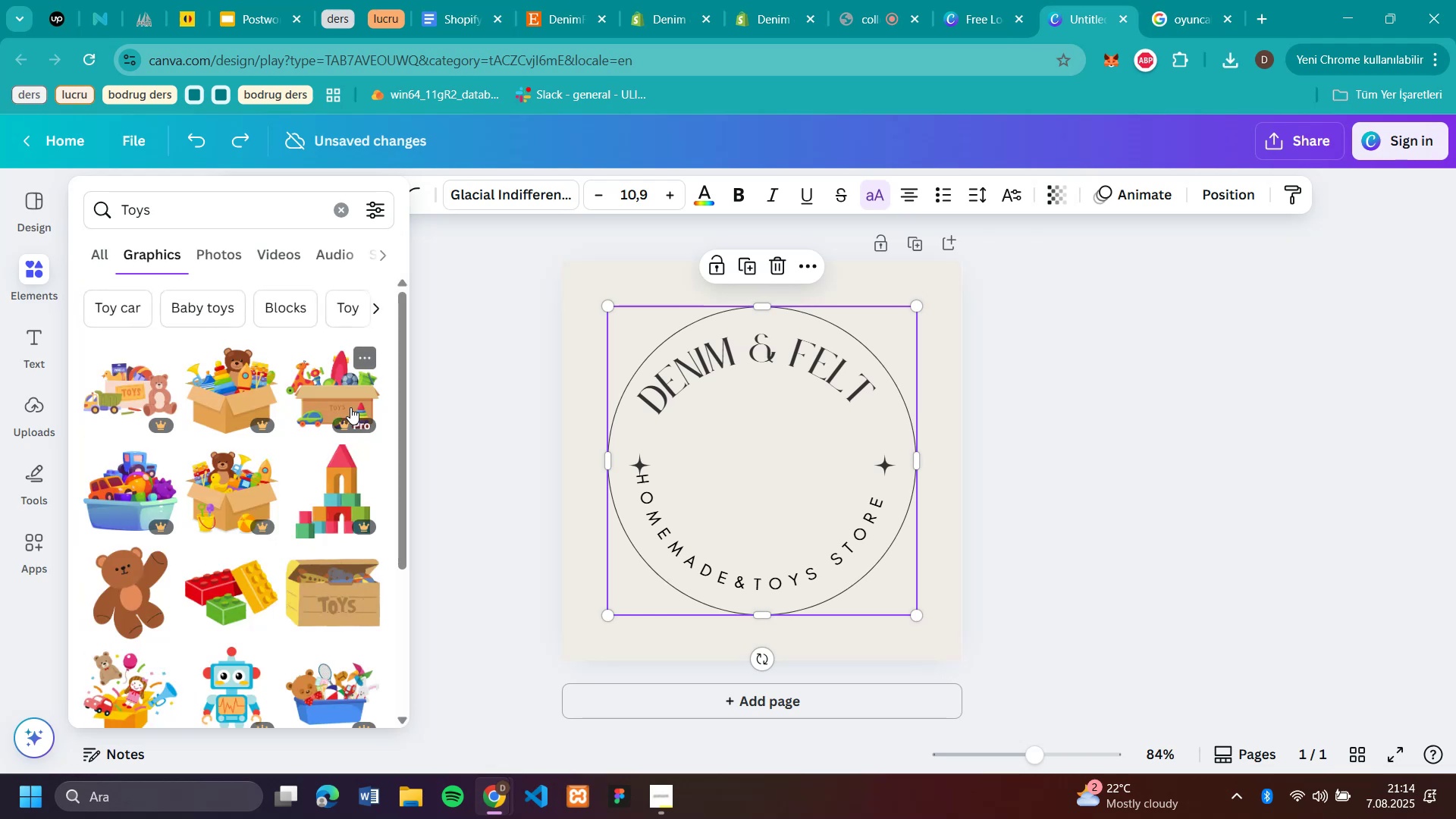 
scroll: coordinate [283, 553], scroll_direction: down, amount: 27.0
 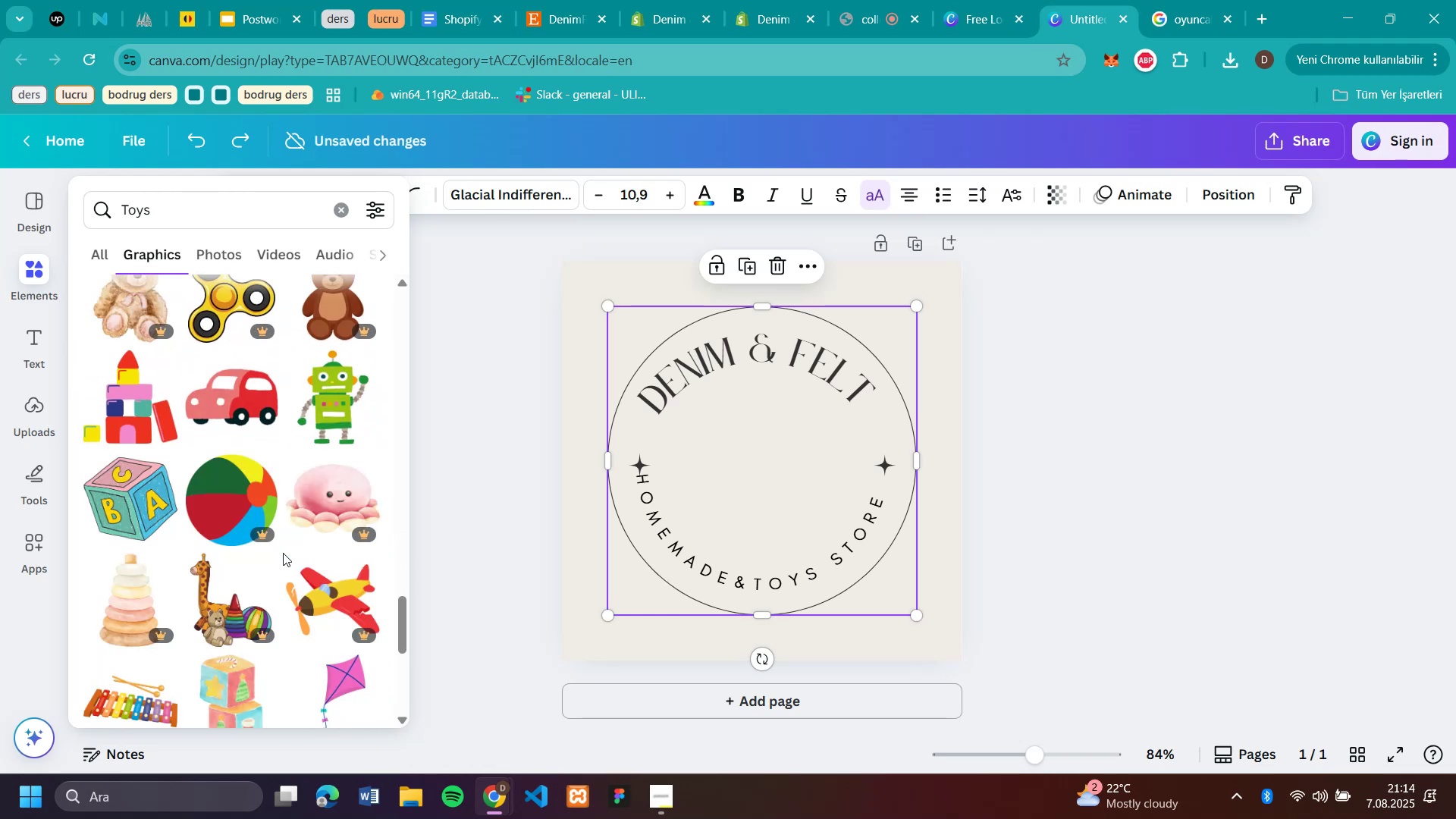 
scroll: coordinate [283, 552], scroll_direction: down, amount: 23.0
 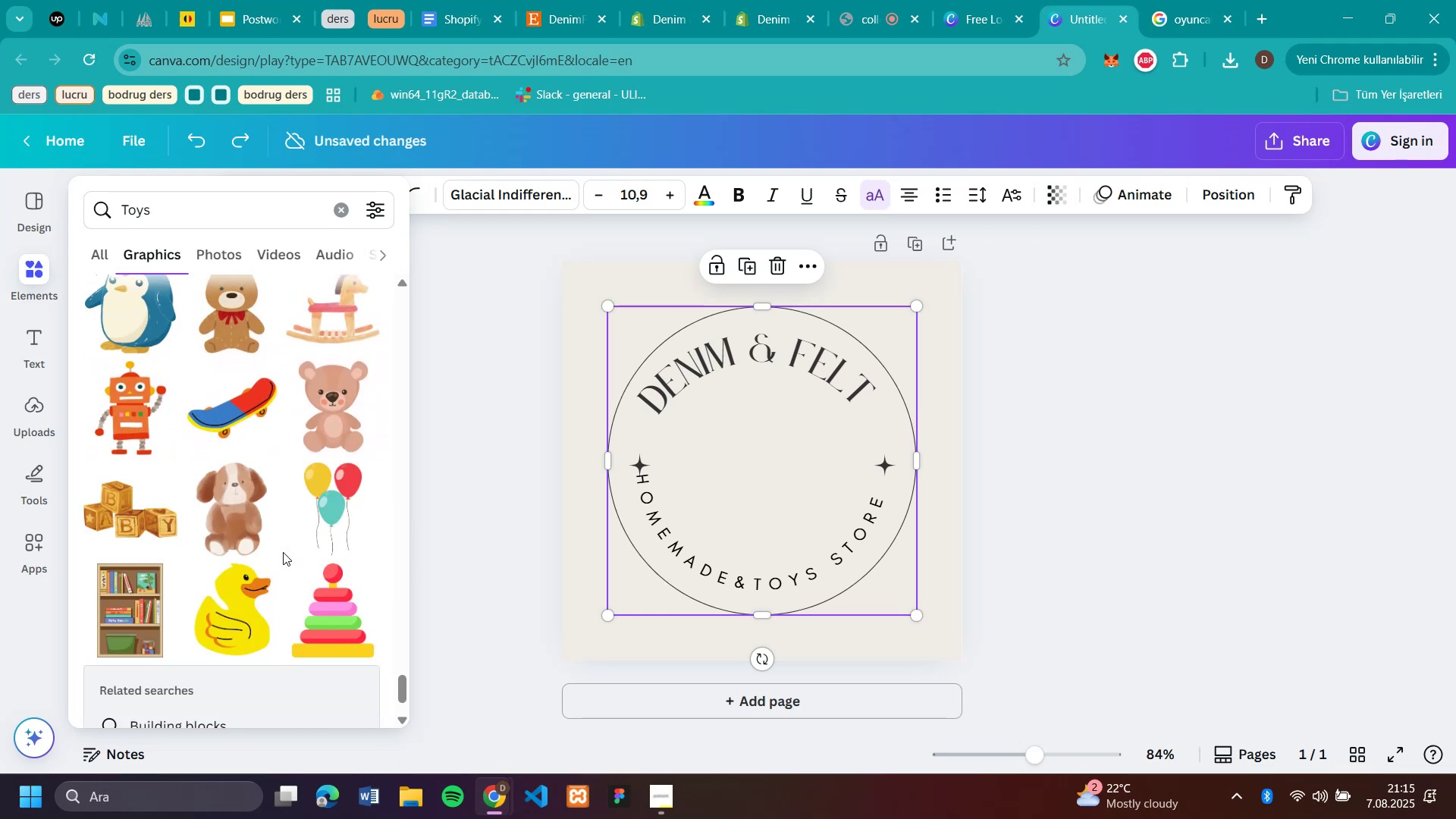 
scroll: coordinate [288, 547], scroll_direction: down, amount: 29.0
 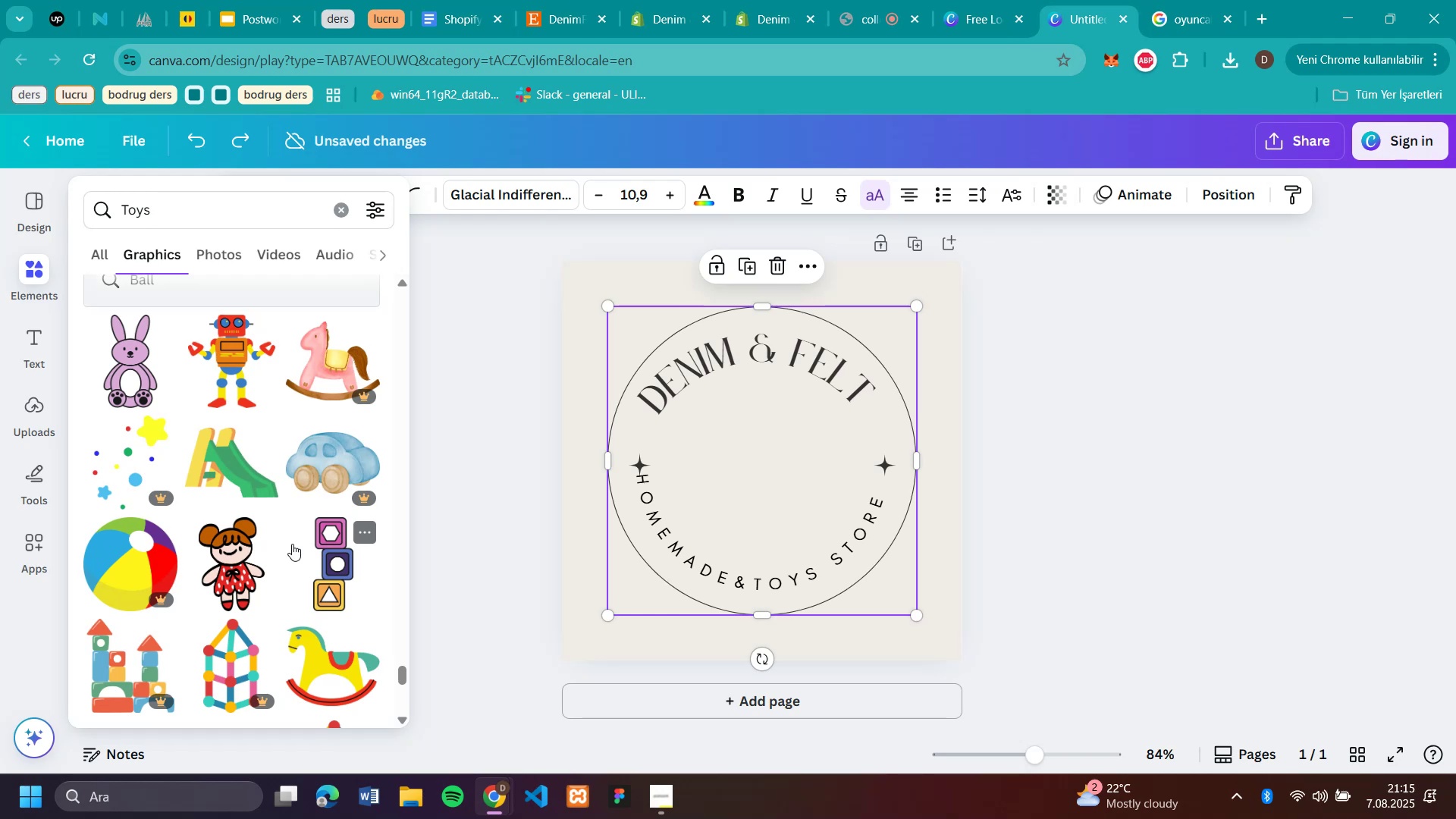 
wait(6.7)
 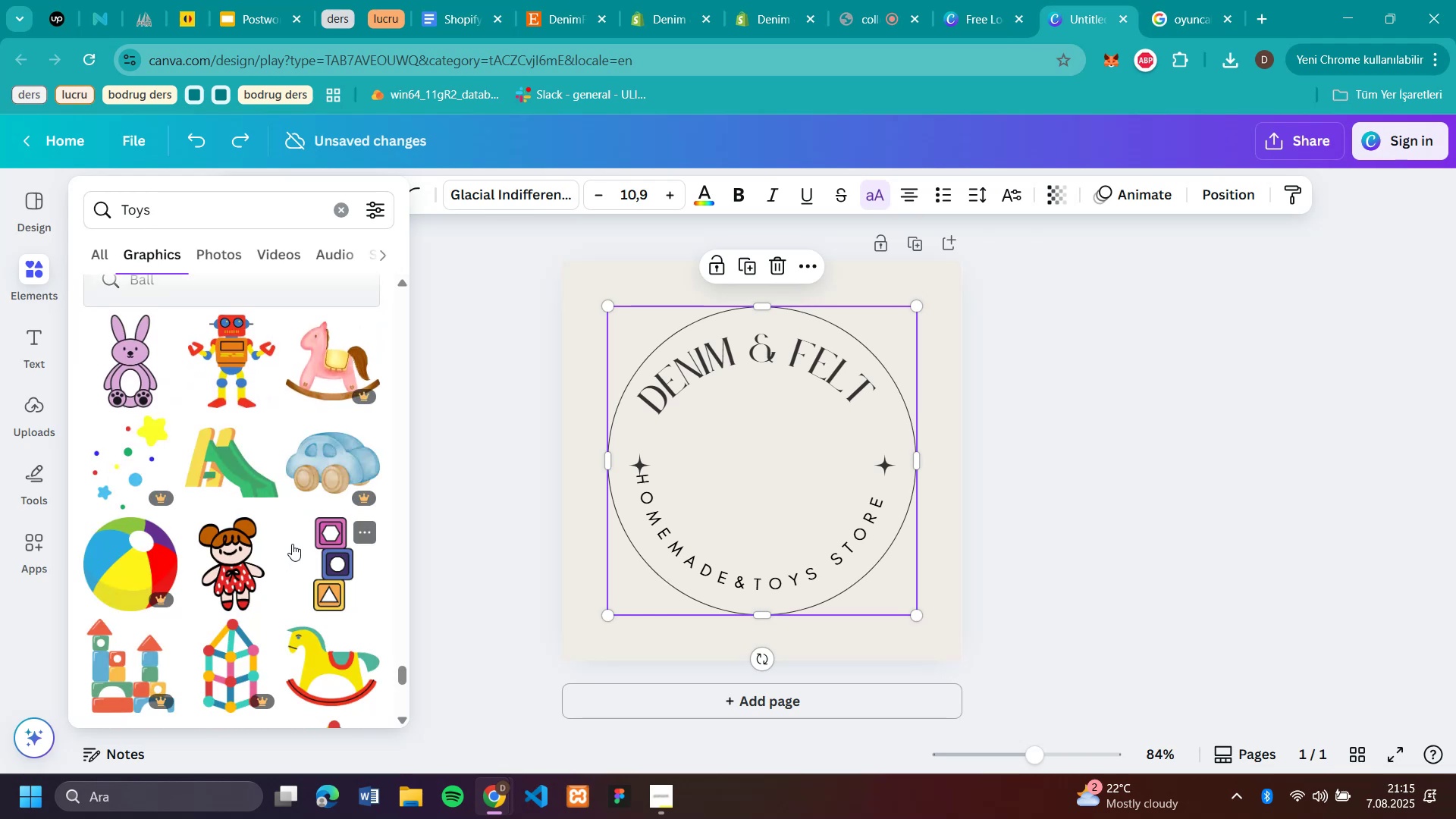 
scroll: coordinate [292, 544], scroll_direction: down, amount: 1.0
 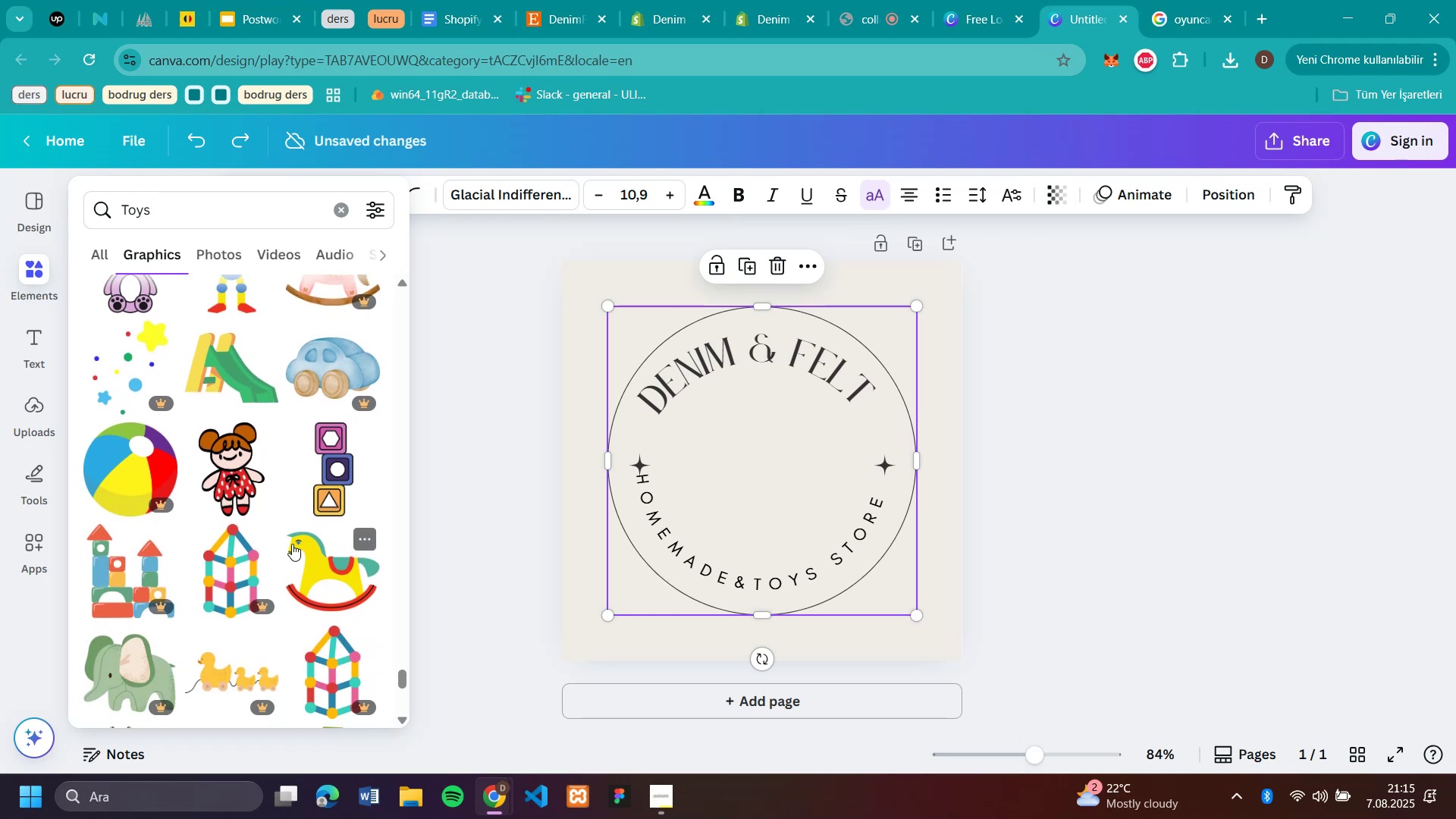 
wait(5.7)
 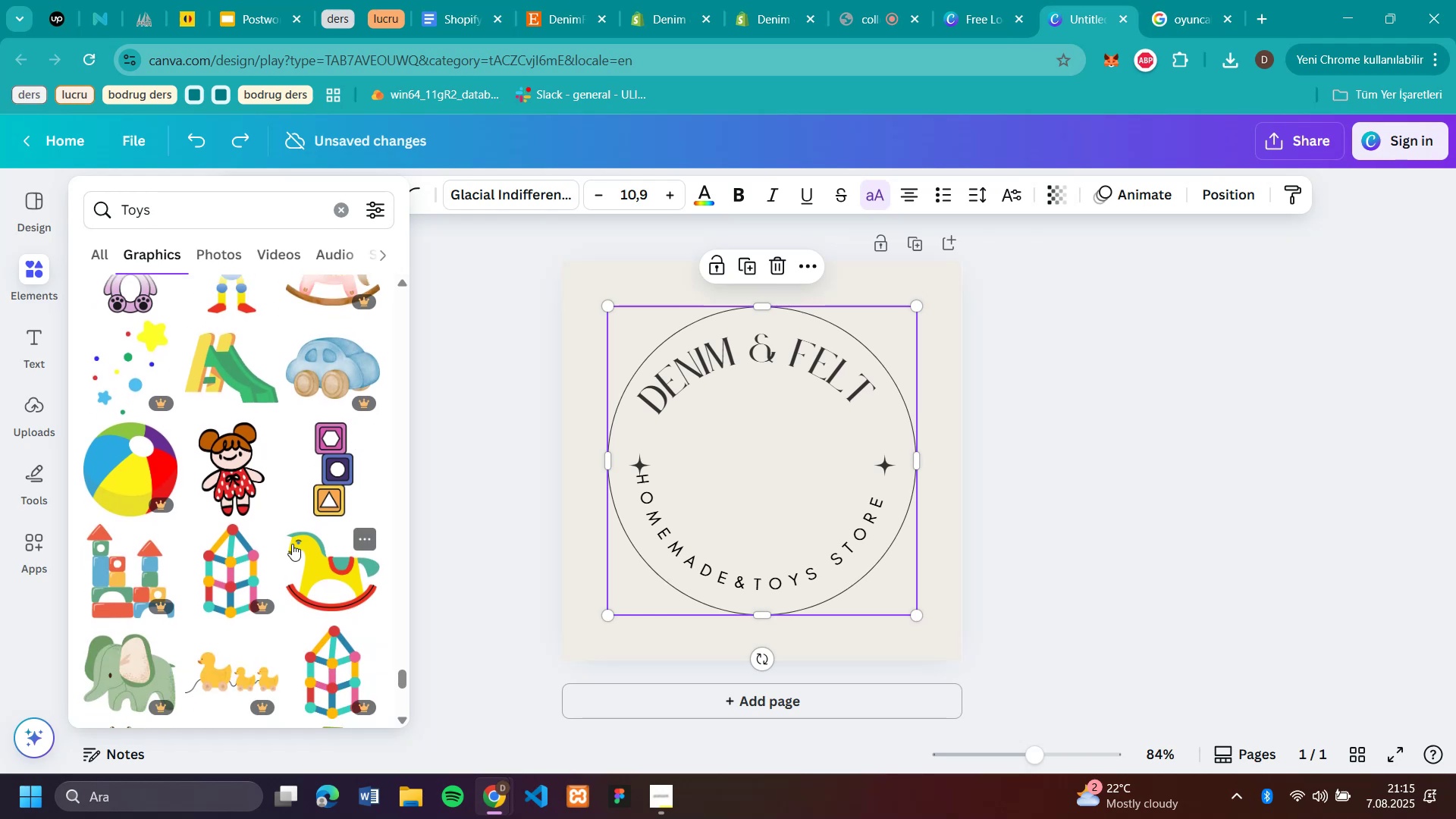 
scroll: coordinate [312, 553], scroll_direction: down, amount: 22.0
 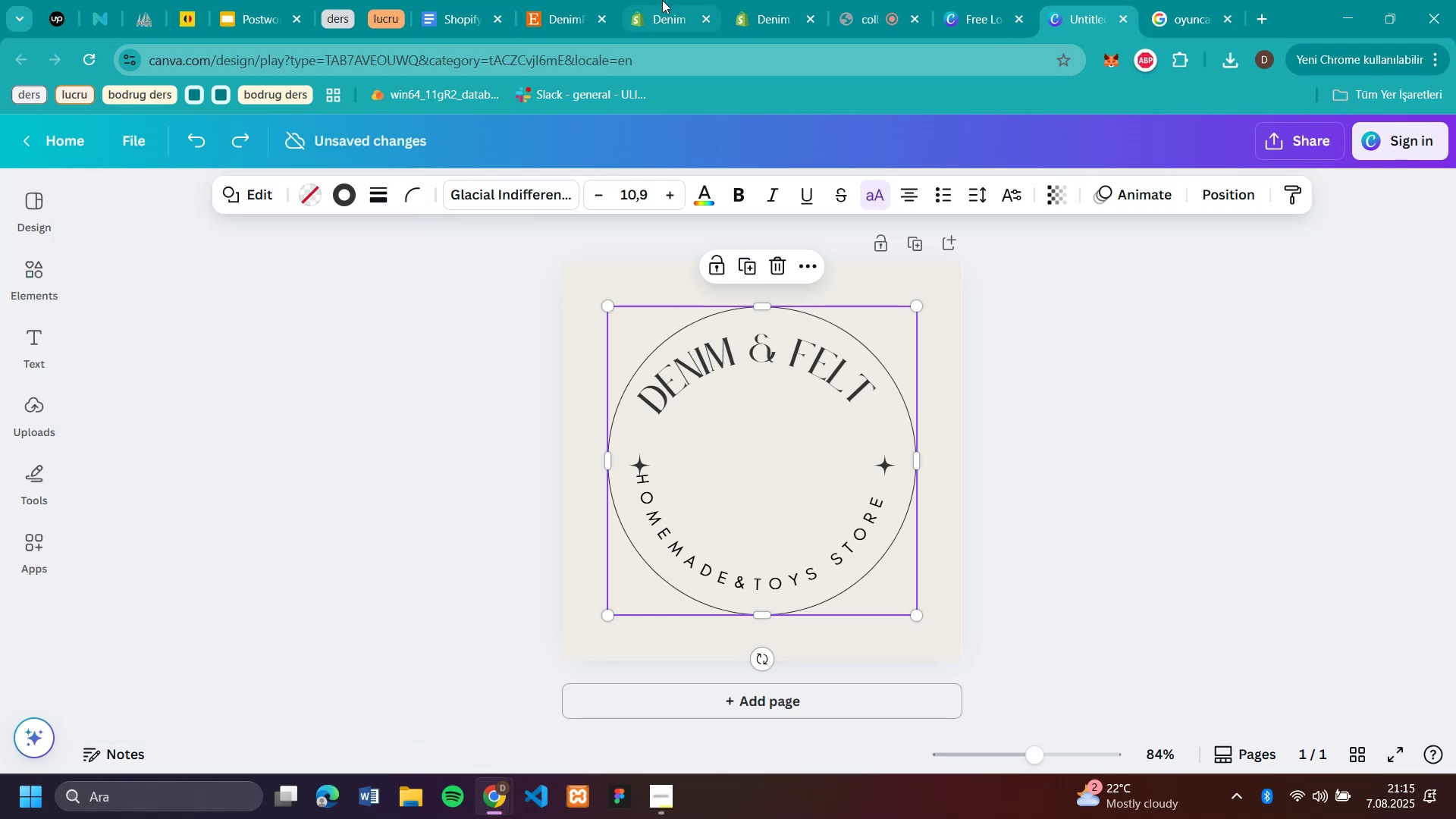 
mouse_move([635, 30])
 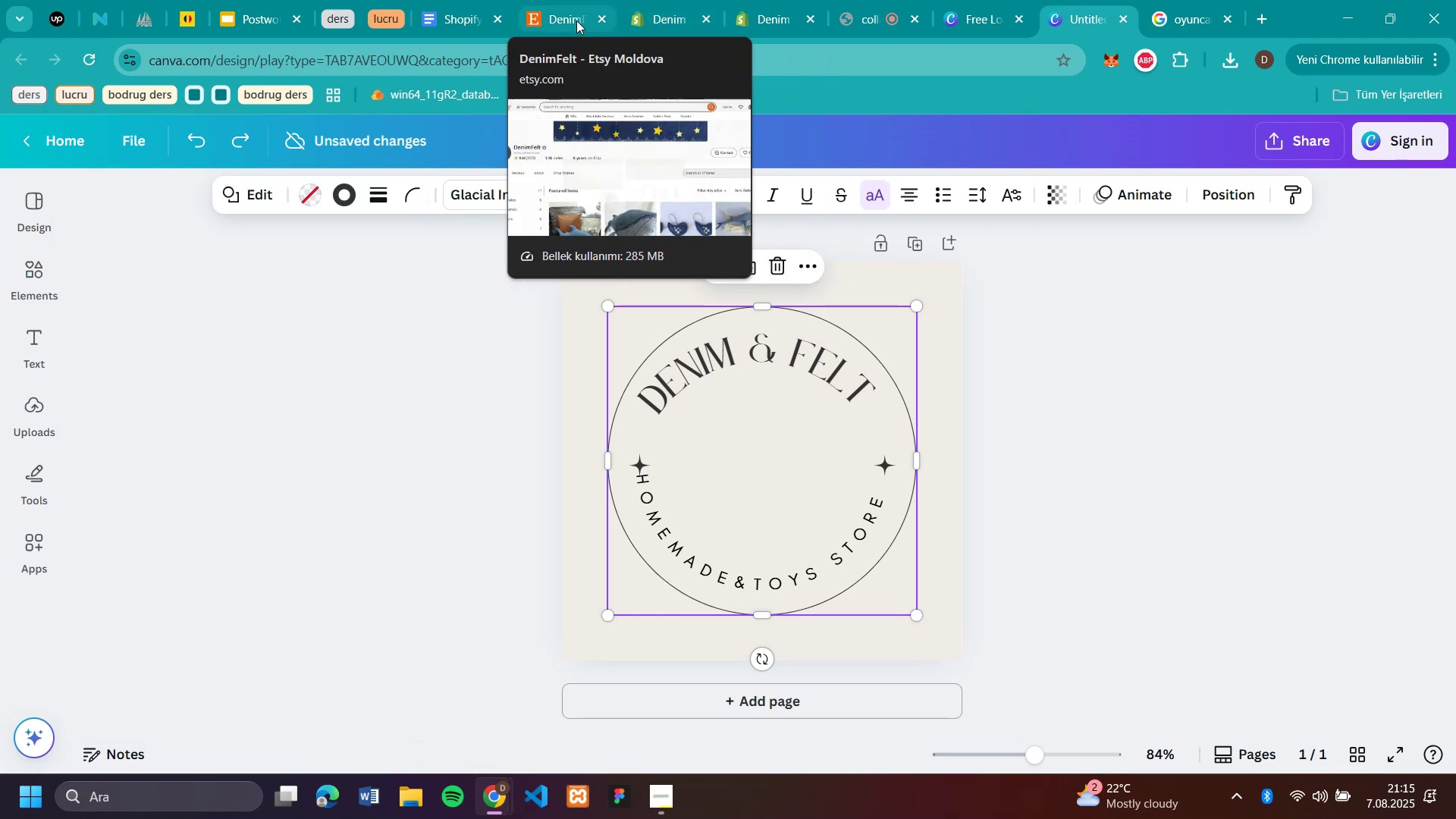 
left_click([576, 20])
 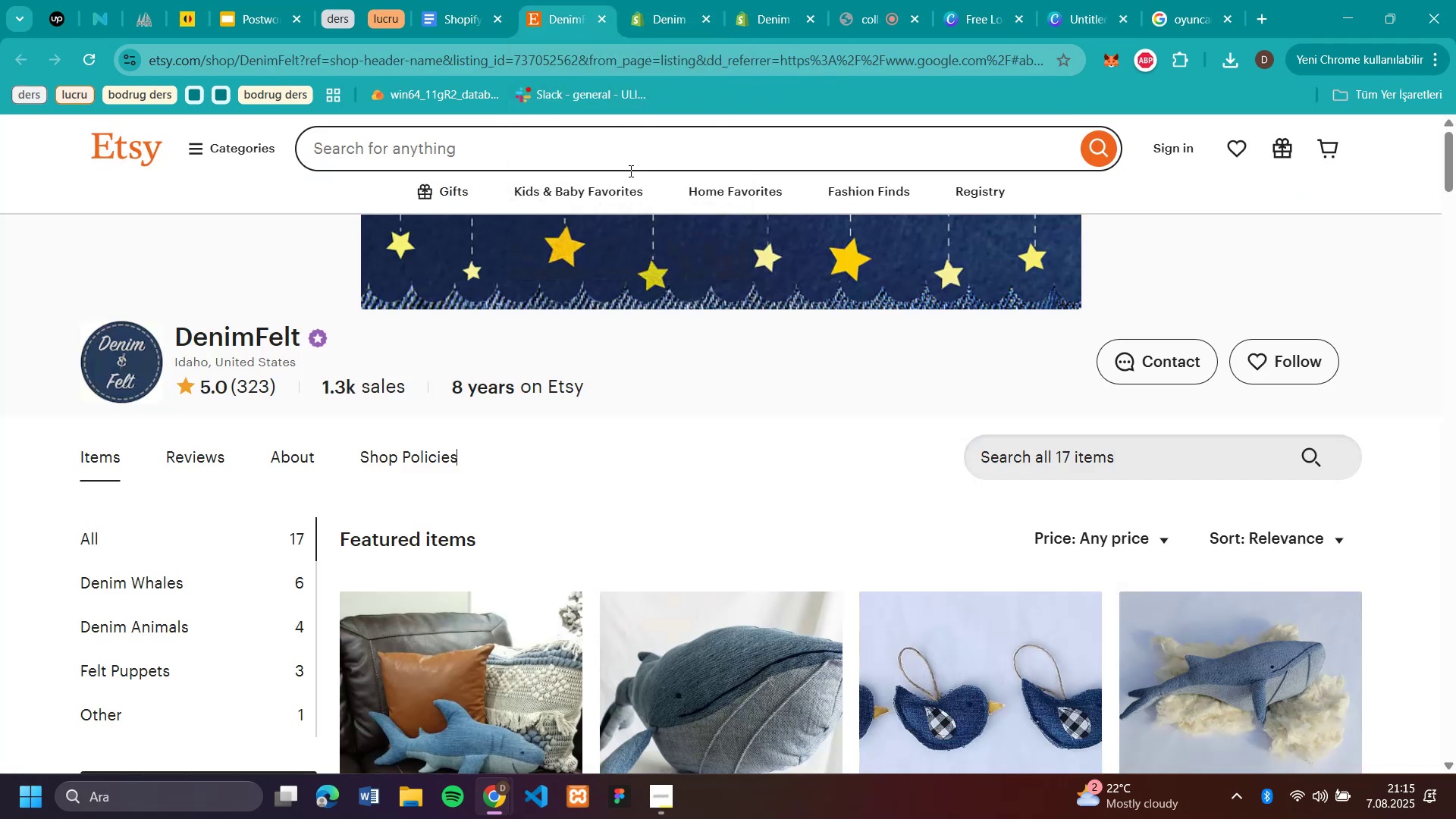 
scroll: coordinate [768, 564], scroll_direction: down, amount: 8.0
 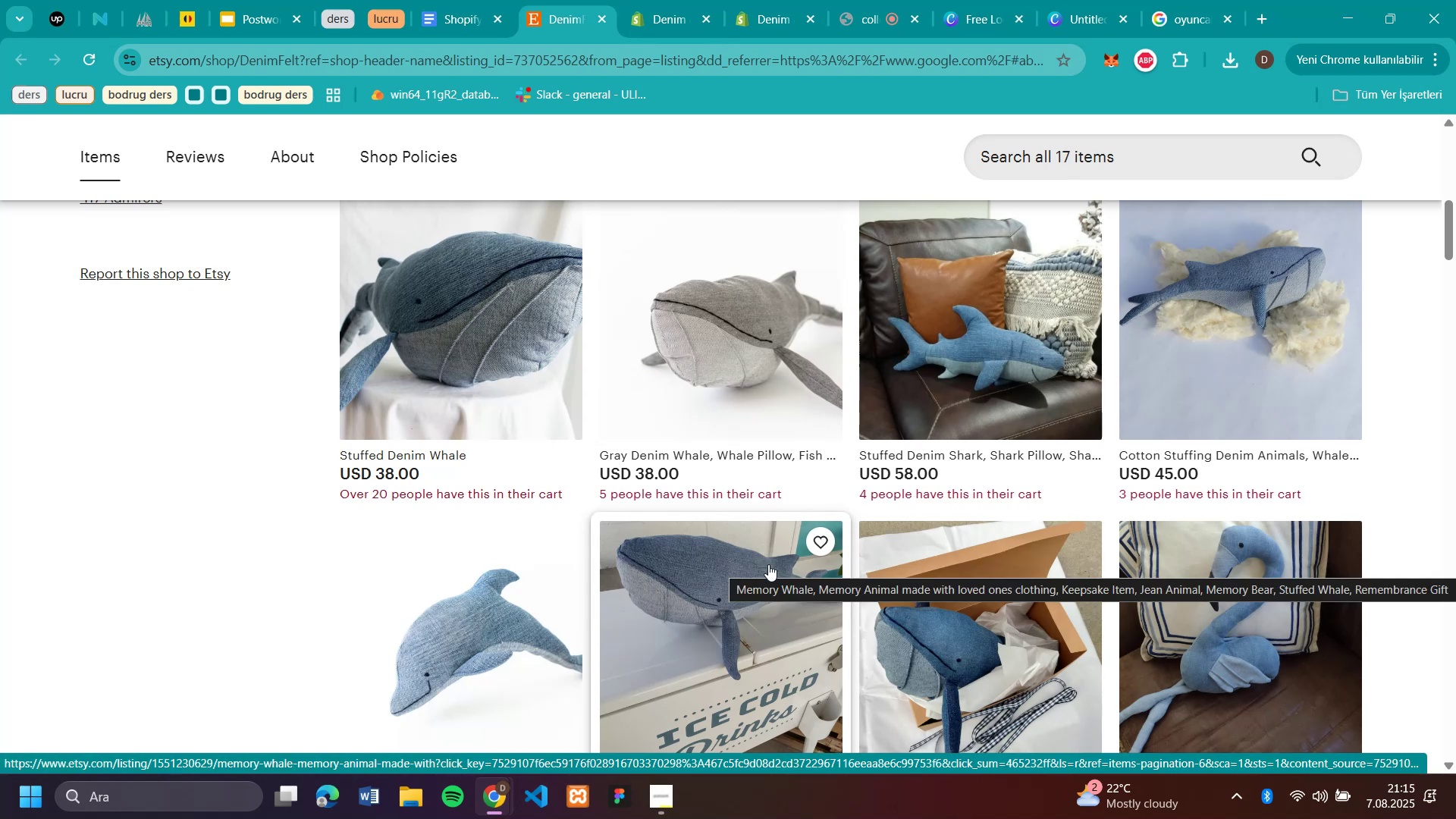 
scroll: coordinate [774, 548], scroll_direction: up, amount: 10.0
 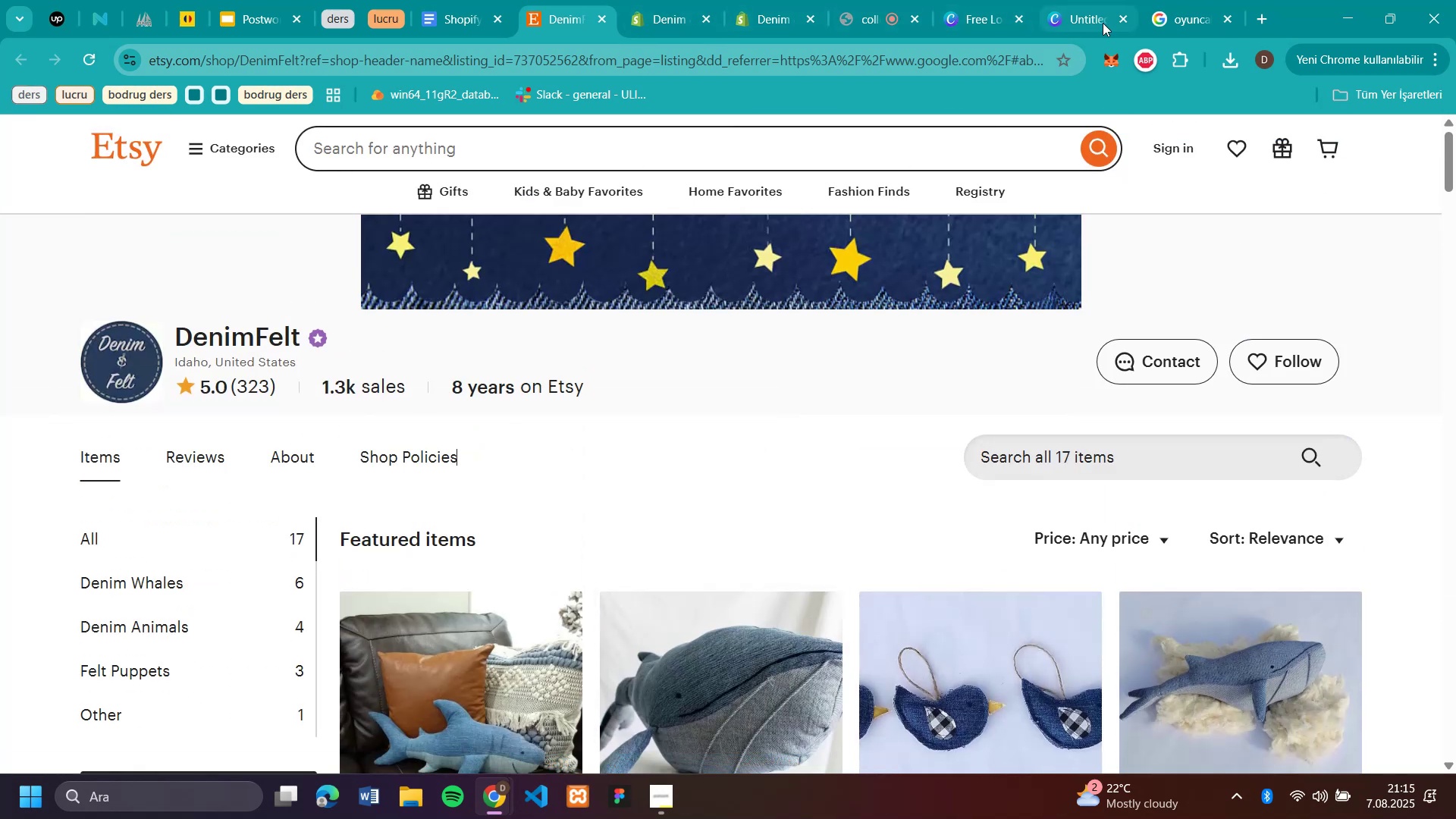 
left_click([1101, 19])
 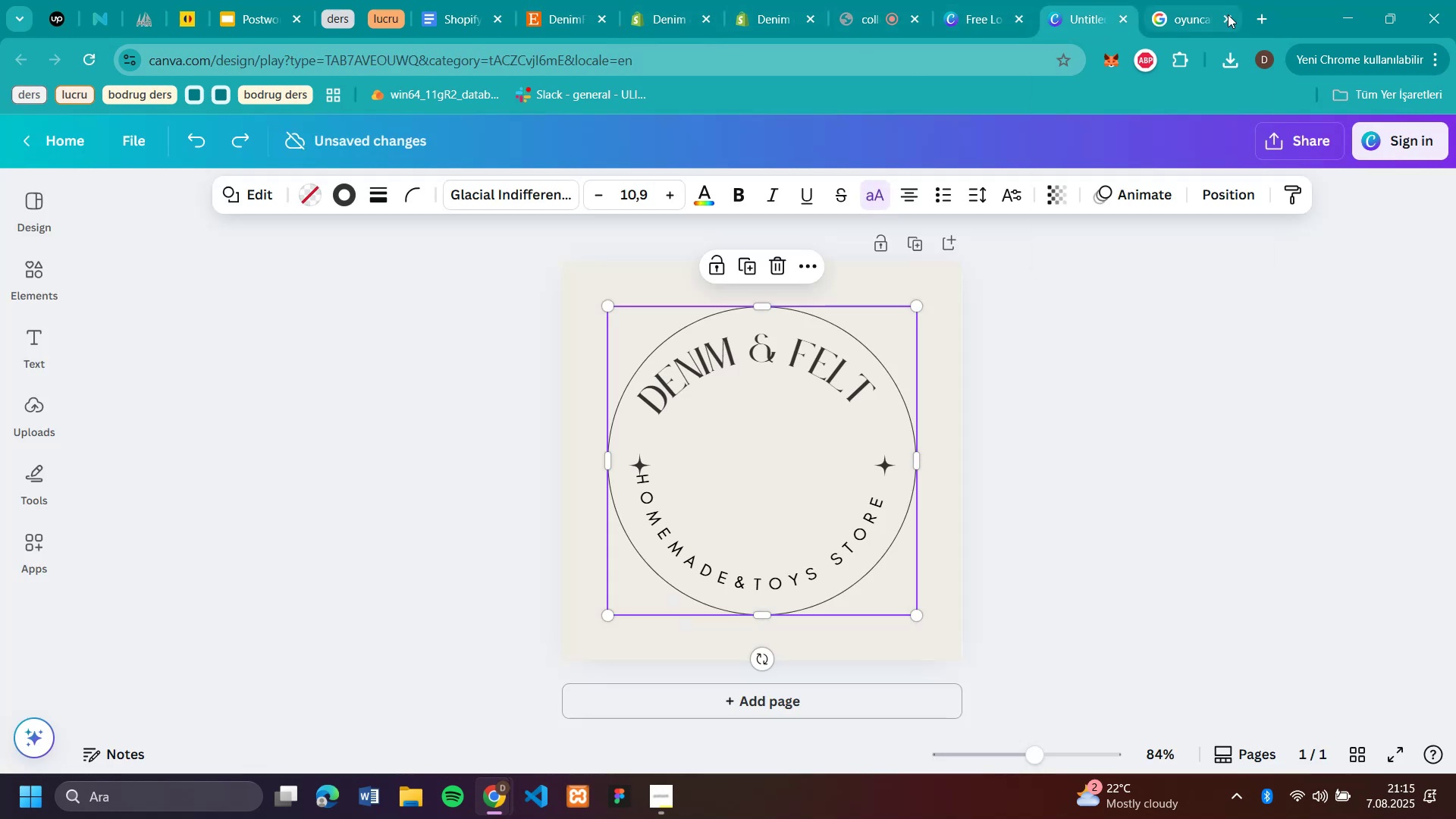 
left_click([1228, 24])
 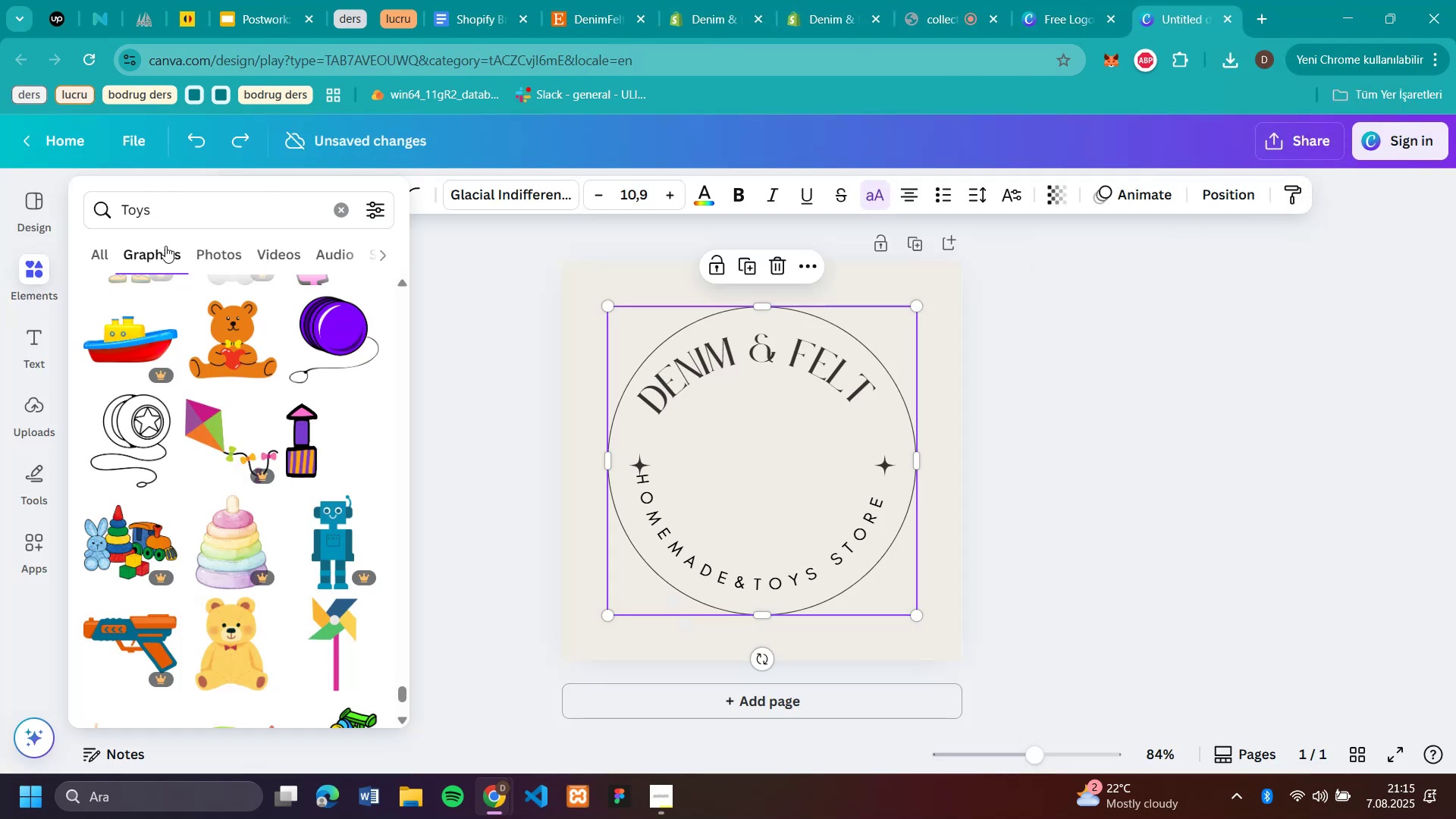 
left_click_drag(start_coordinate=[197, 220], to_coordinate=[105, 222])
 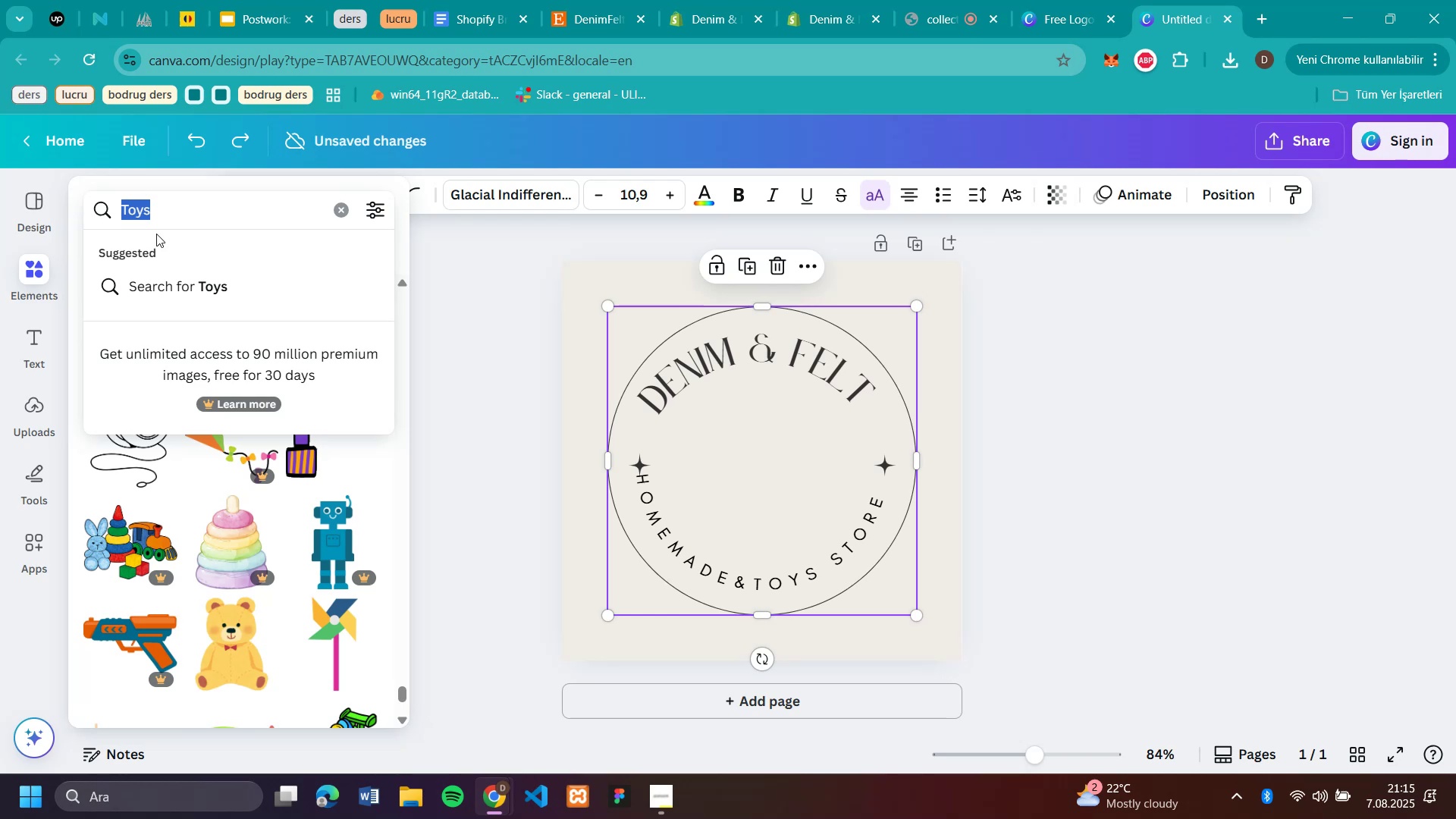 
type(whale)
 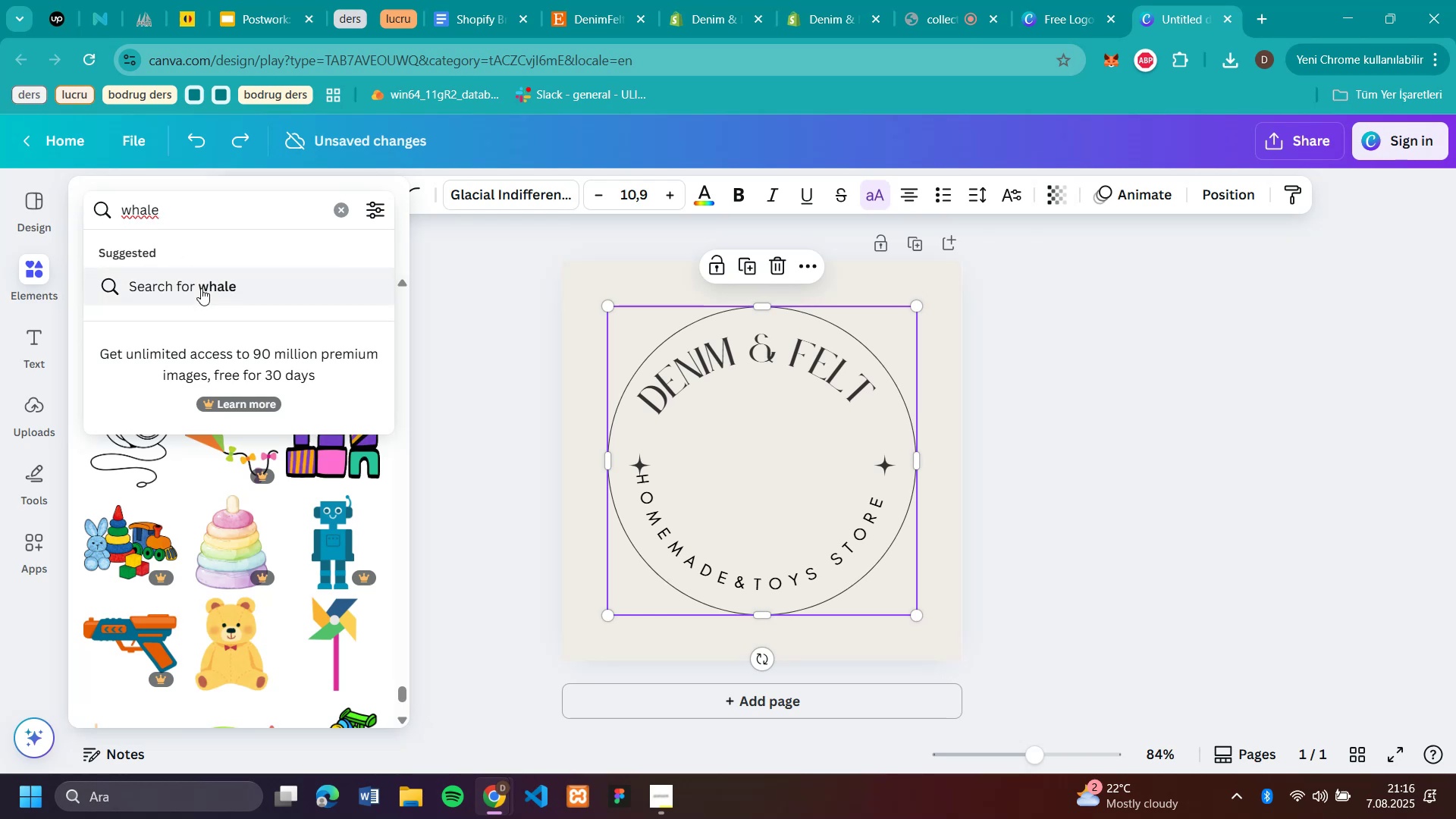 
left_click([201, 287])
 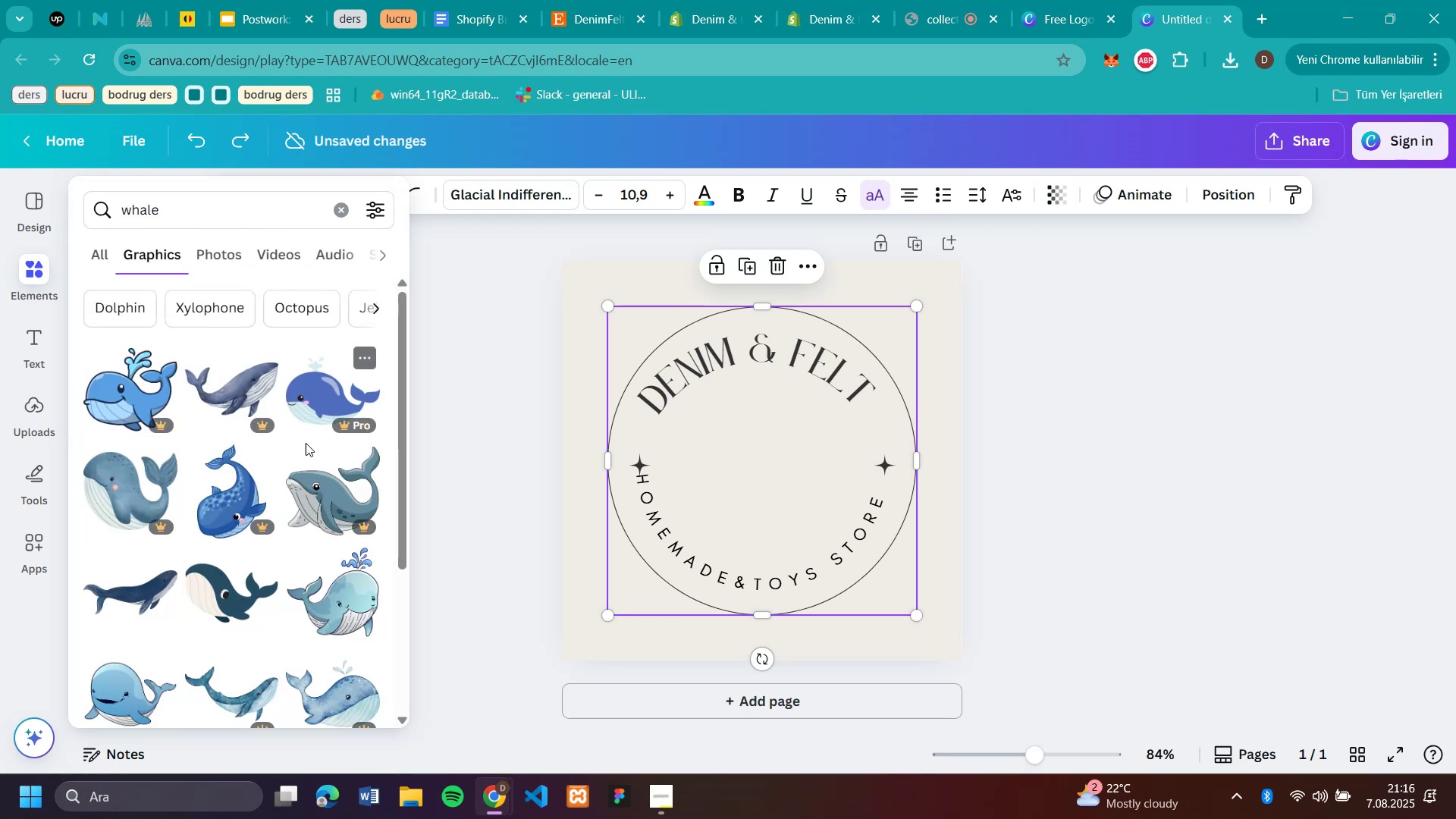 
scroll: coordinate [254, 434], scroll_direction: down, amount: 8.0
 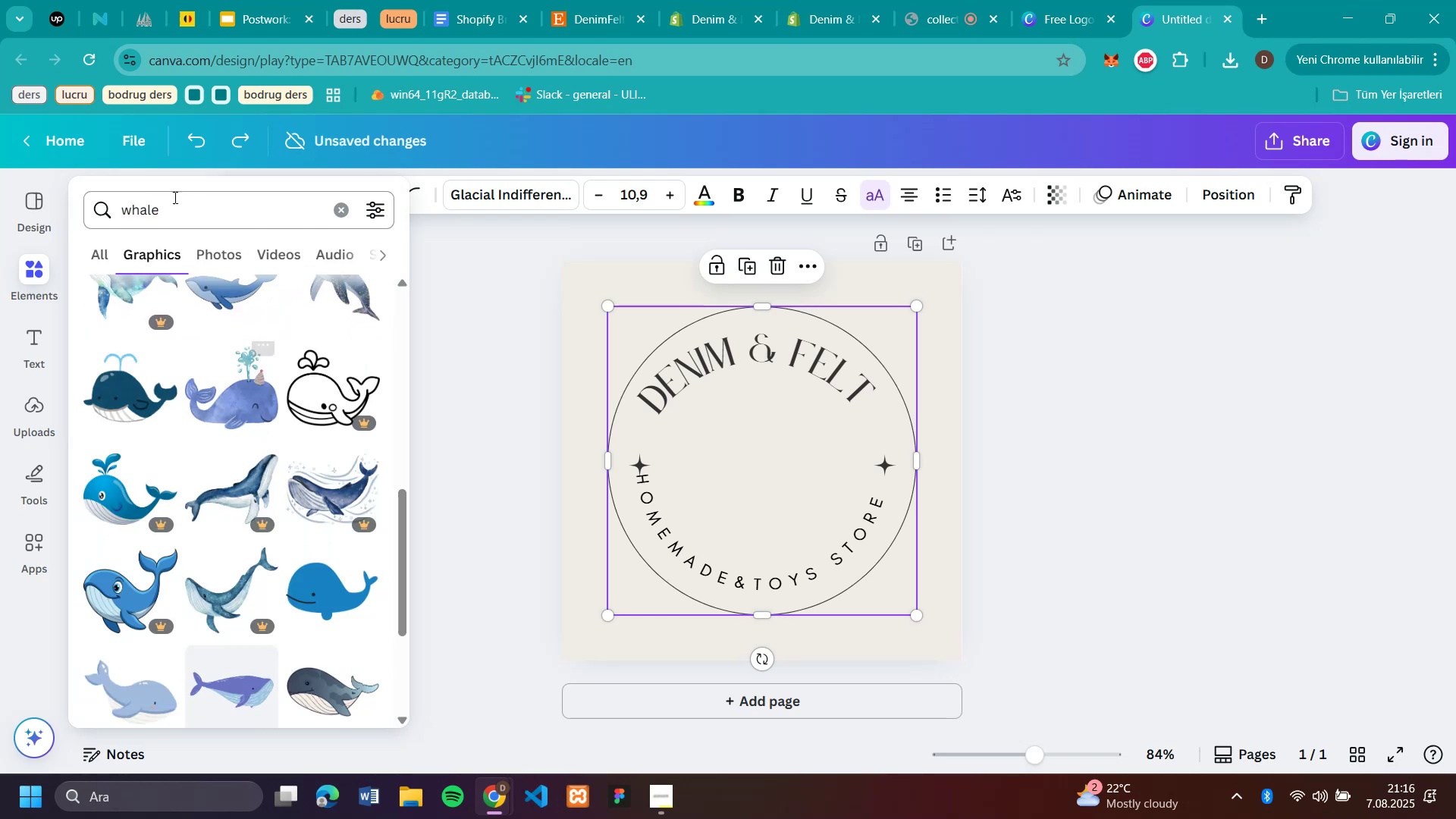 
left_click([174, 212])
 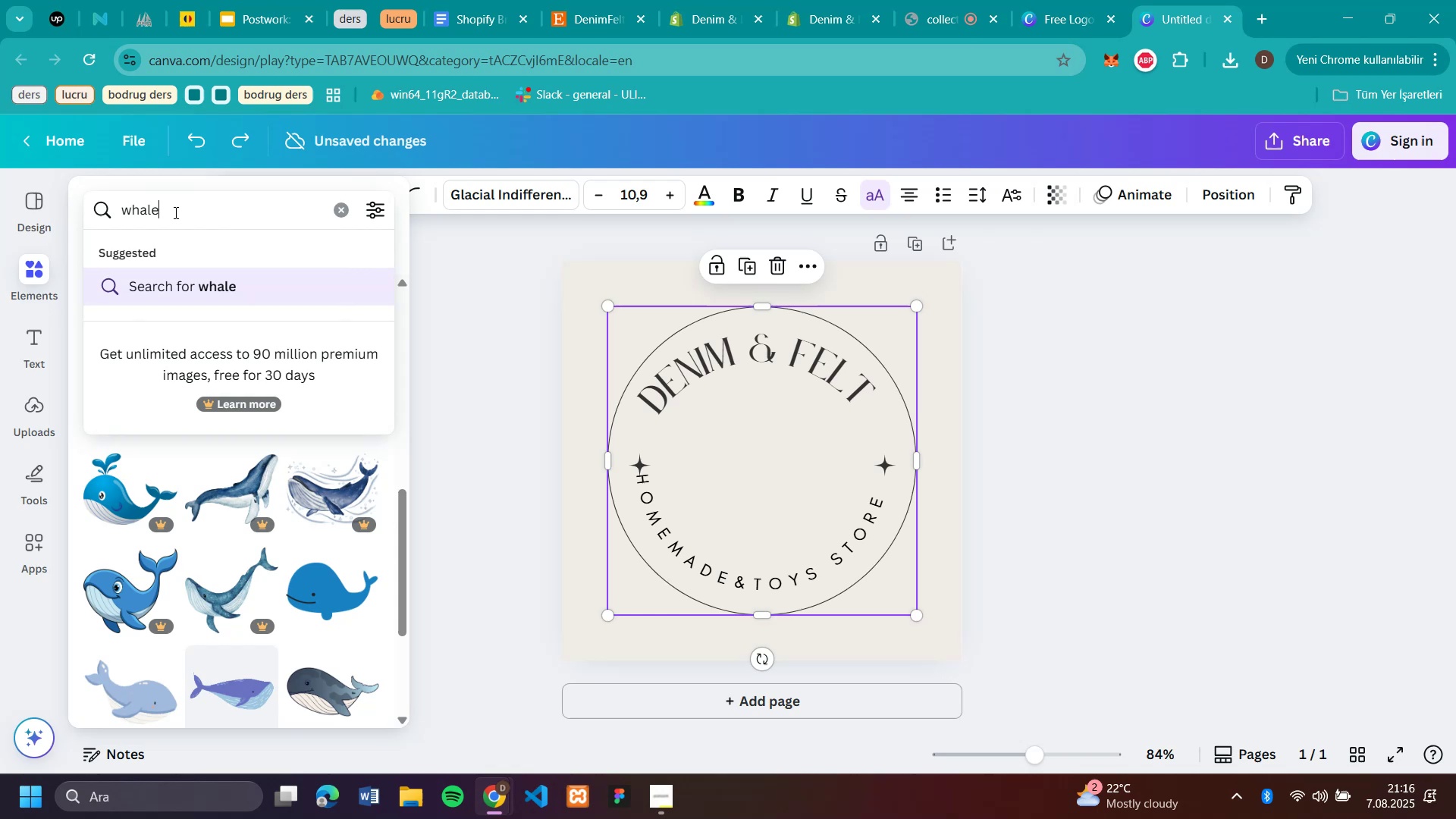 
type( toys)
 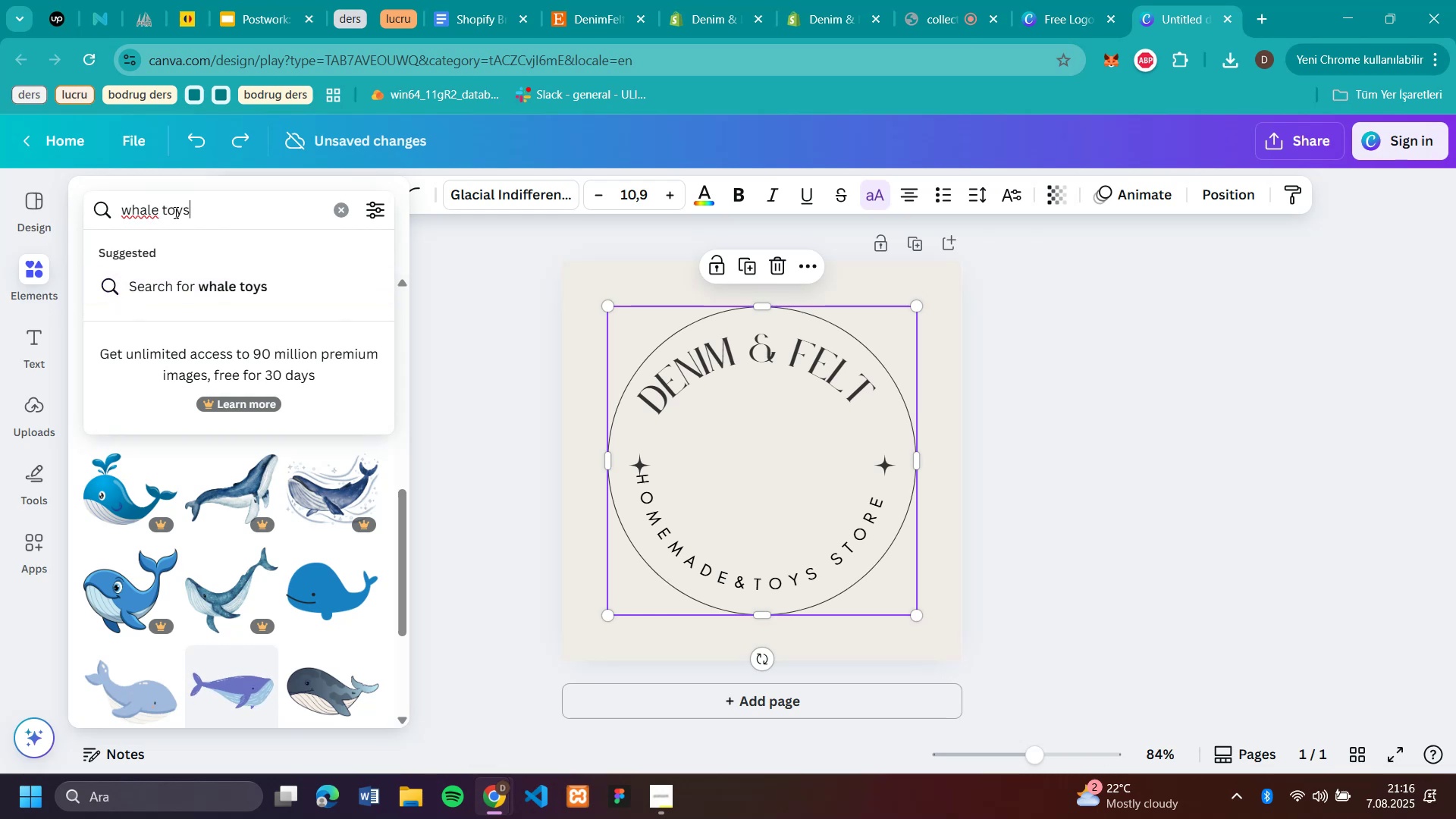 
key(Enter)
 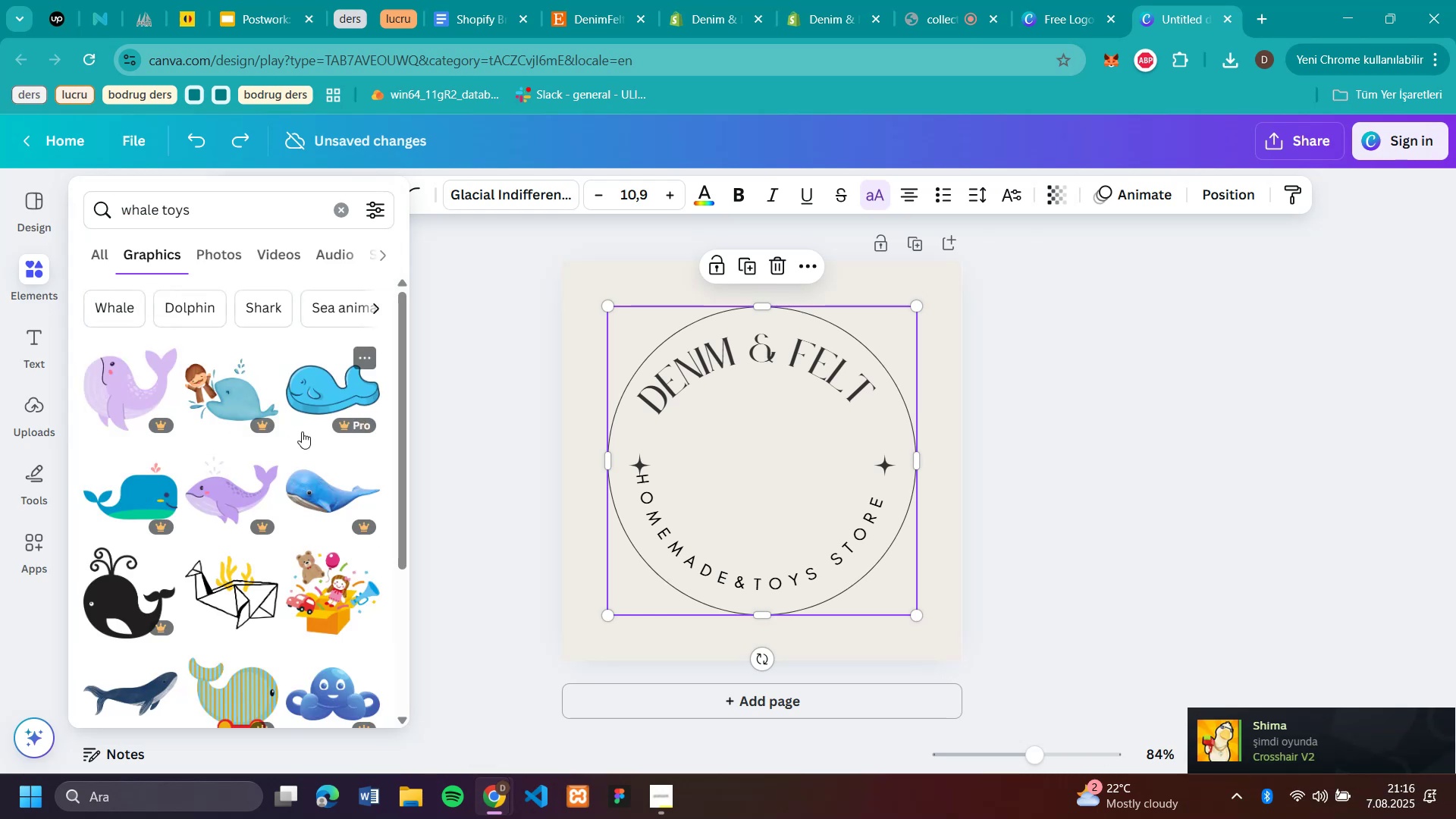 
scroll: coordinate [302, 431], scroll_direction: down, amount: 7.0
 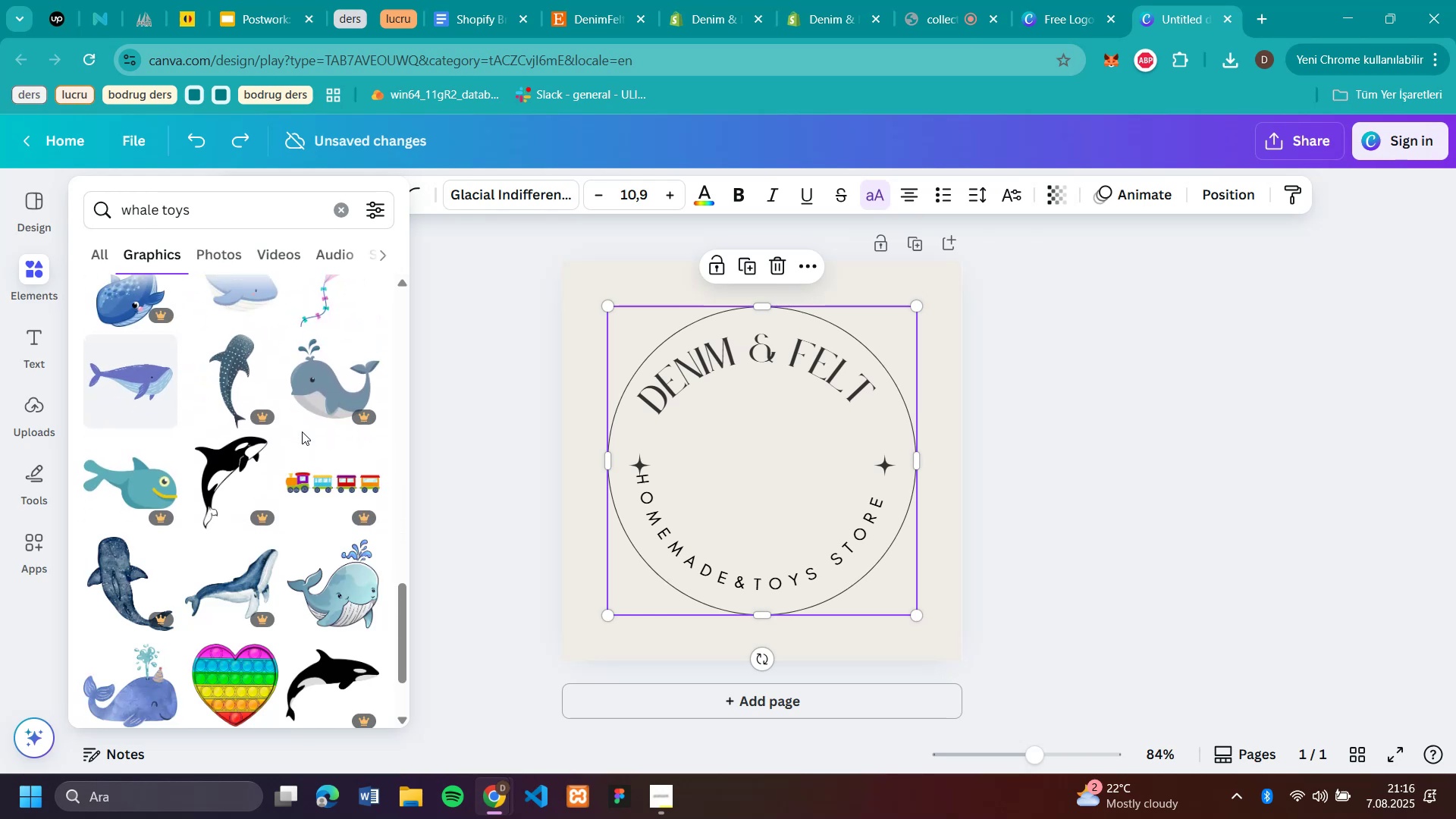 
scroll: coordinate [302, 431], scroll_direction: up, amount: 9.0
 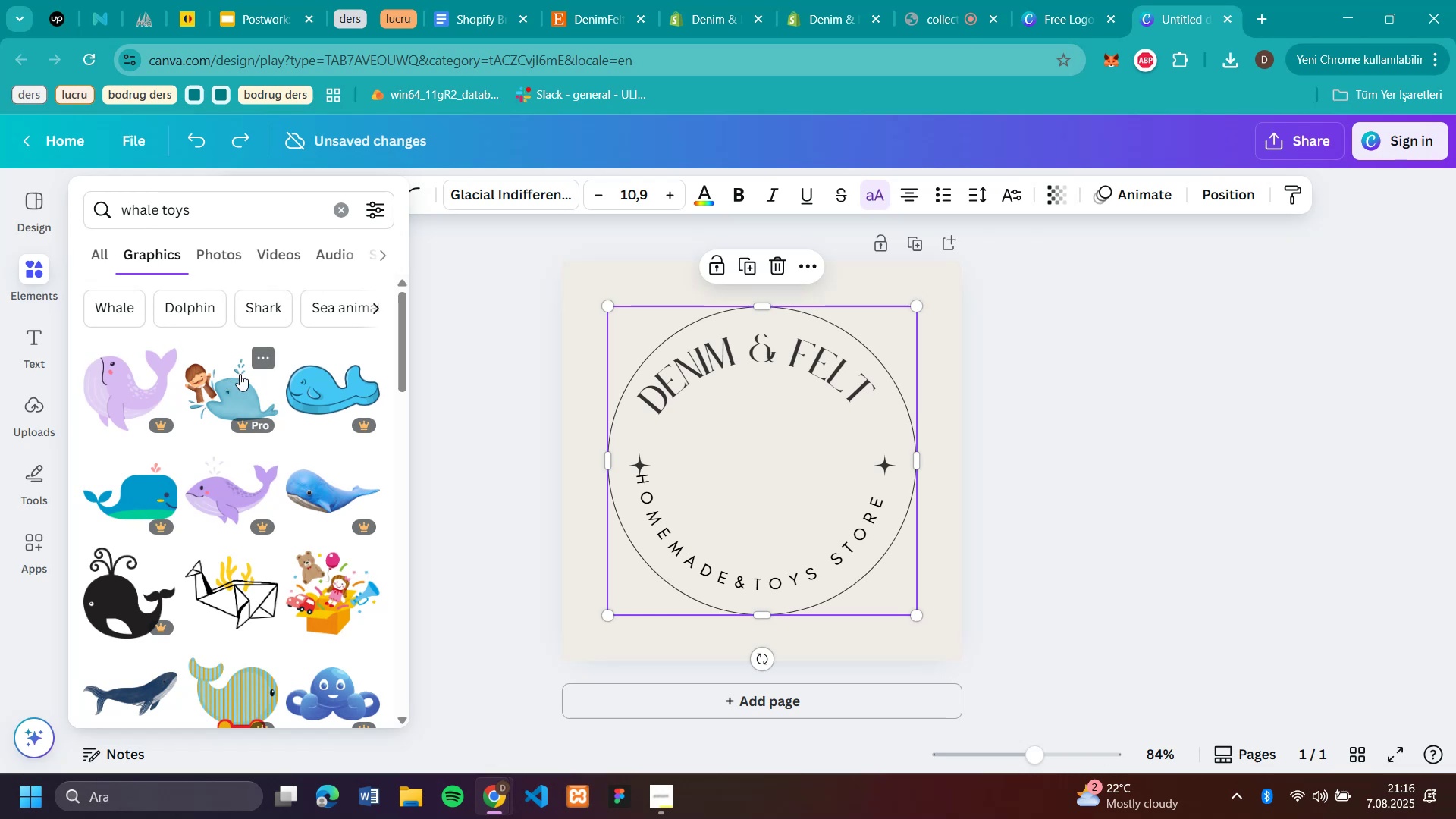 
scroll: coordinate [322, 410], scroll_direction: down, amount: 3.0
 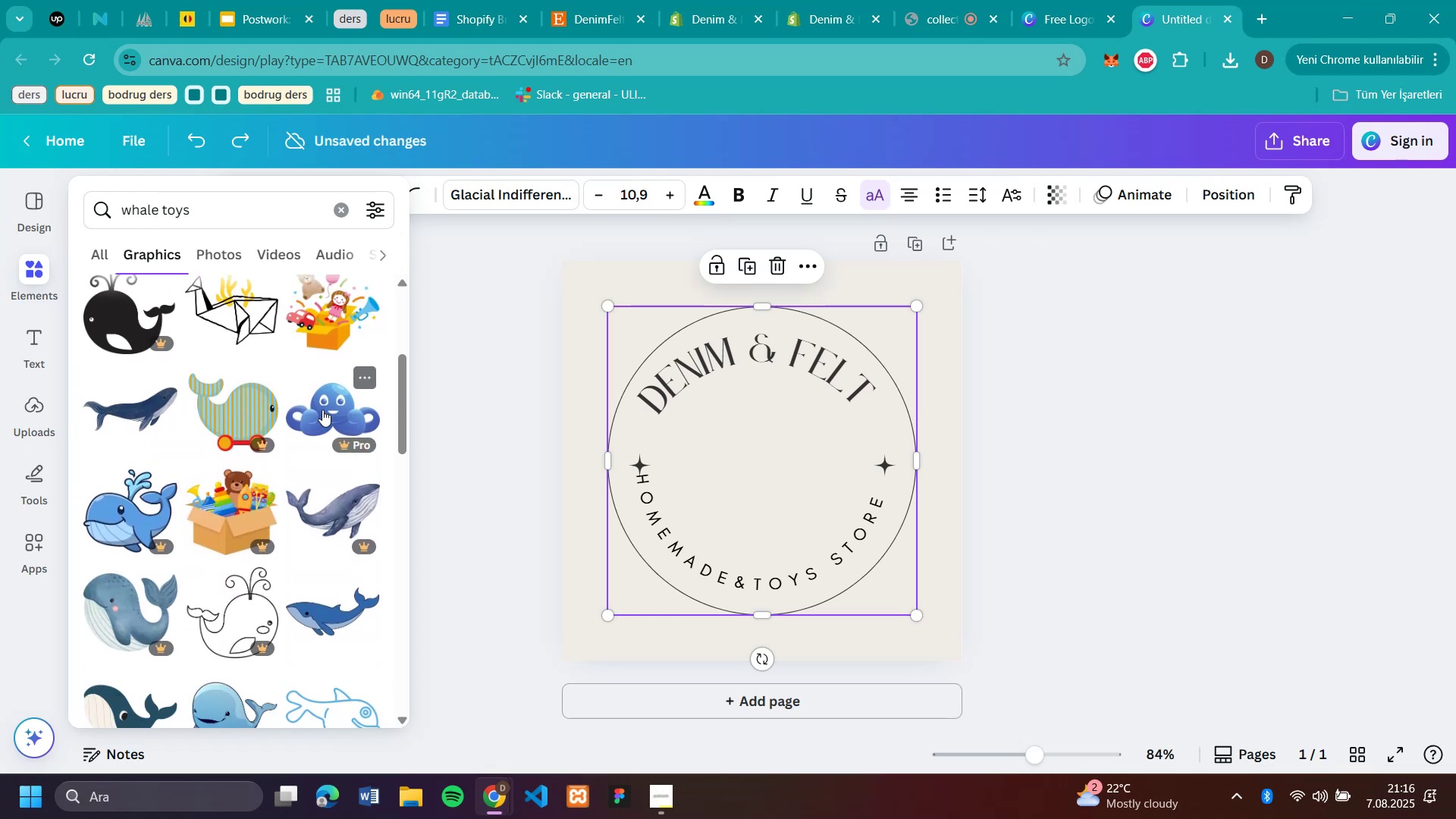 
mouse_move([172, 413])
 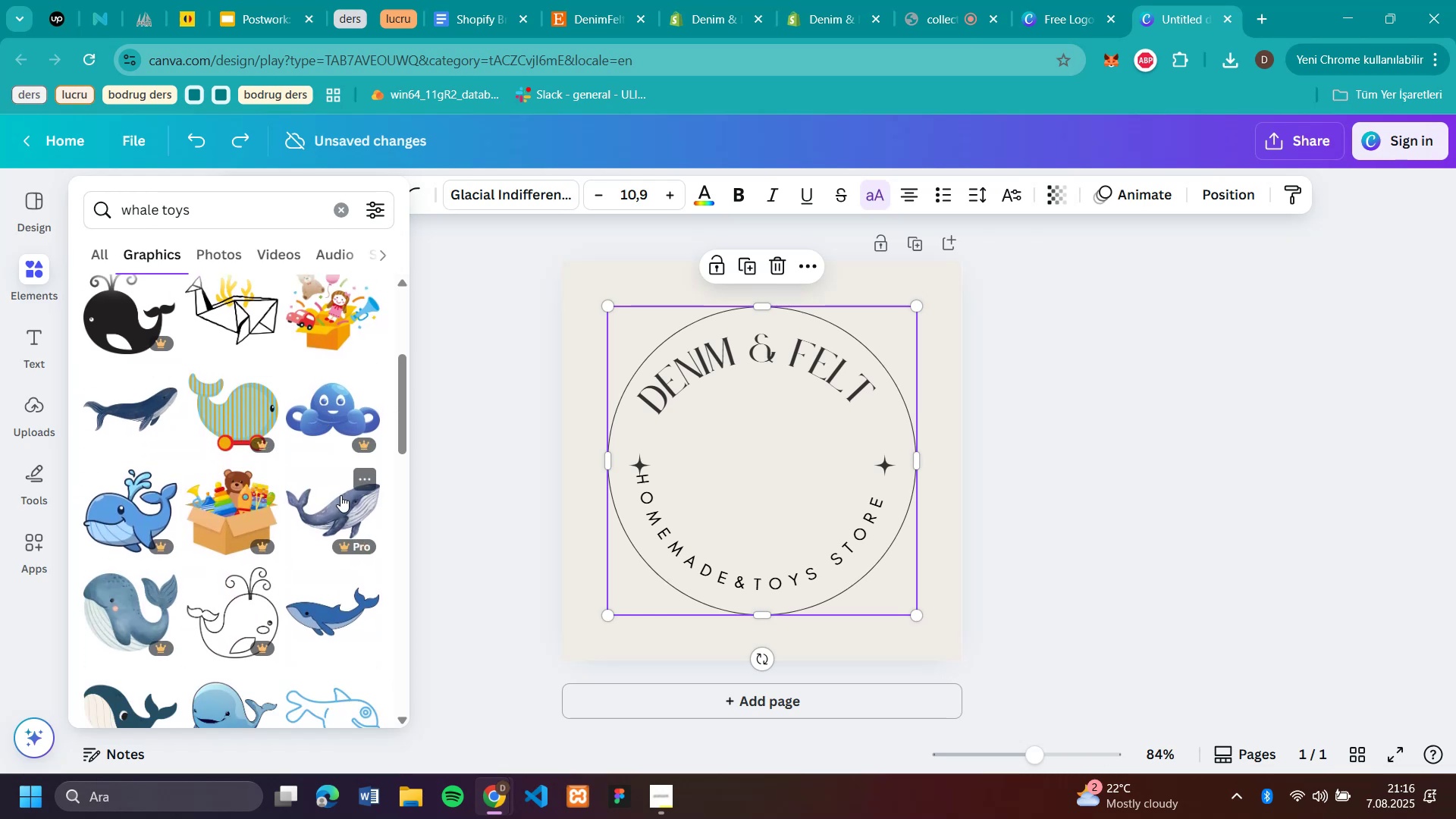 
left_click([340, 494])
 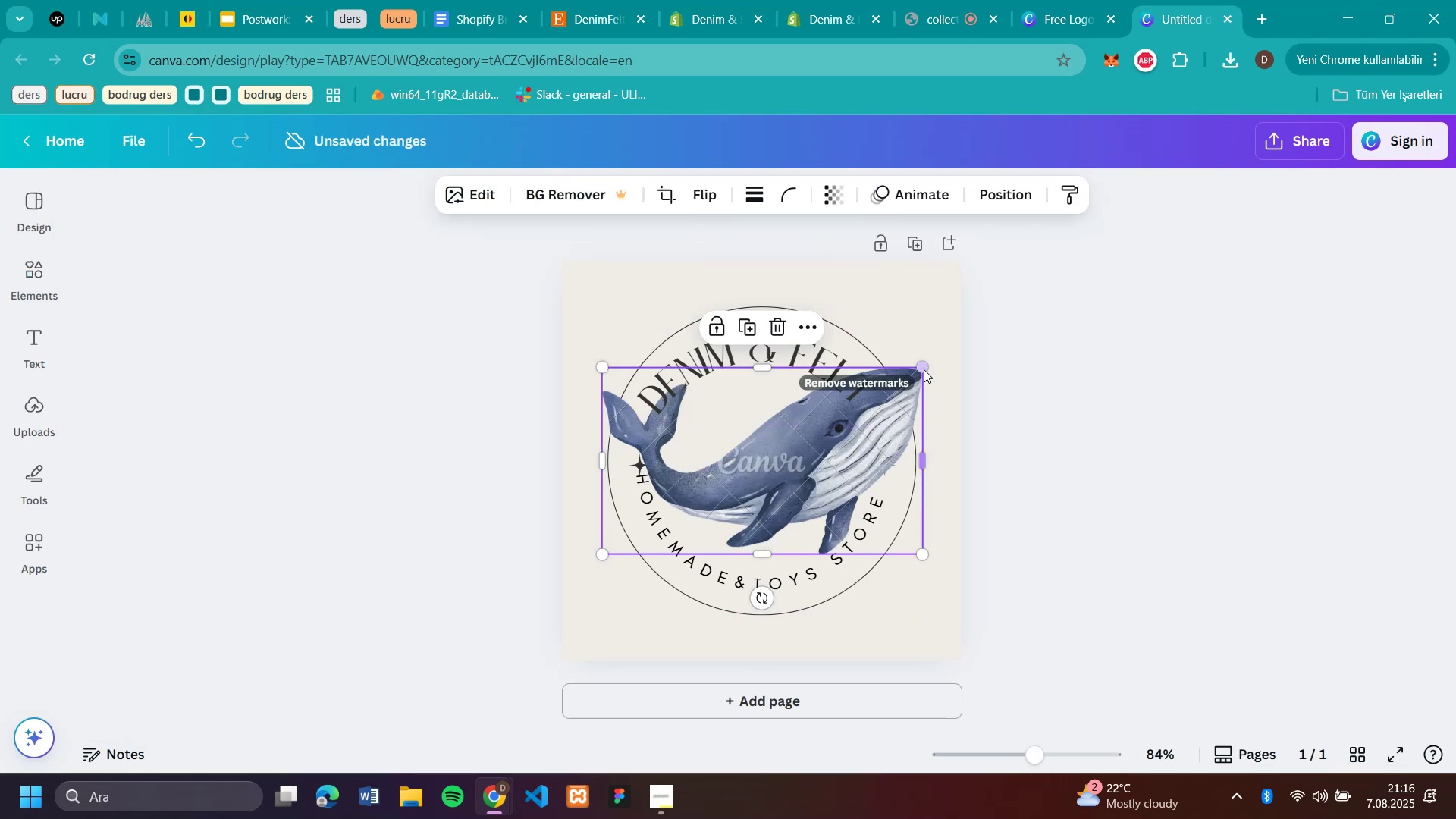 
left_click_drag(start_coordinate=[924, 361], to_coordinate=[742, 443])
 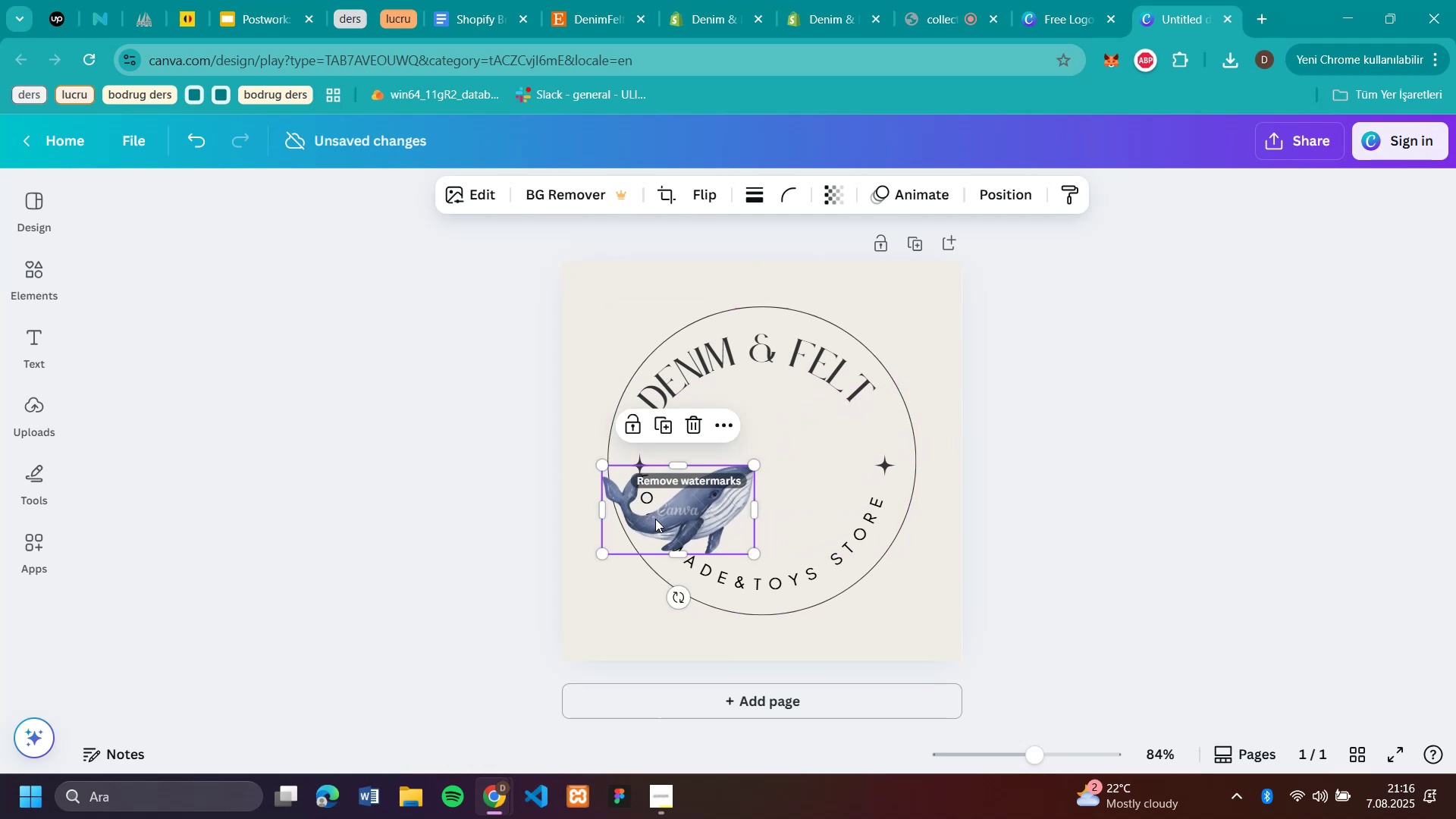 
left_click_drag(start_coordinate=[671, 503], to_coordinate=[754, 459])
 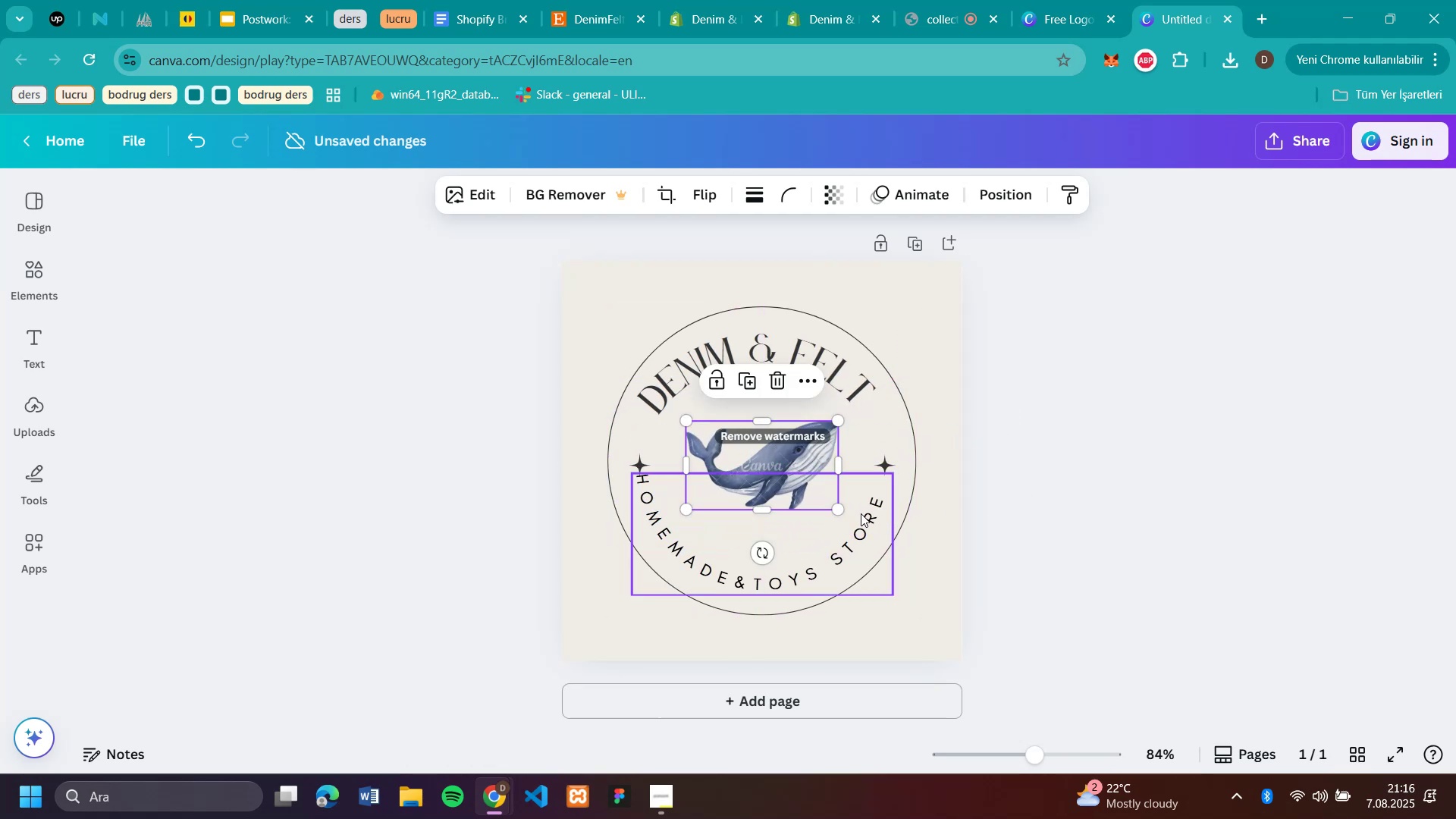 
left_click([1133, 494])
 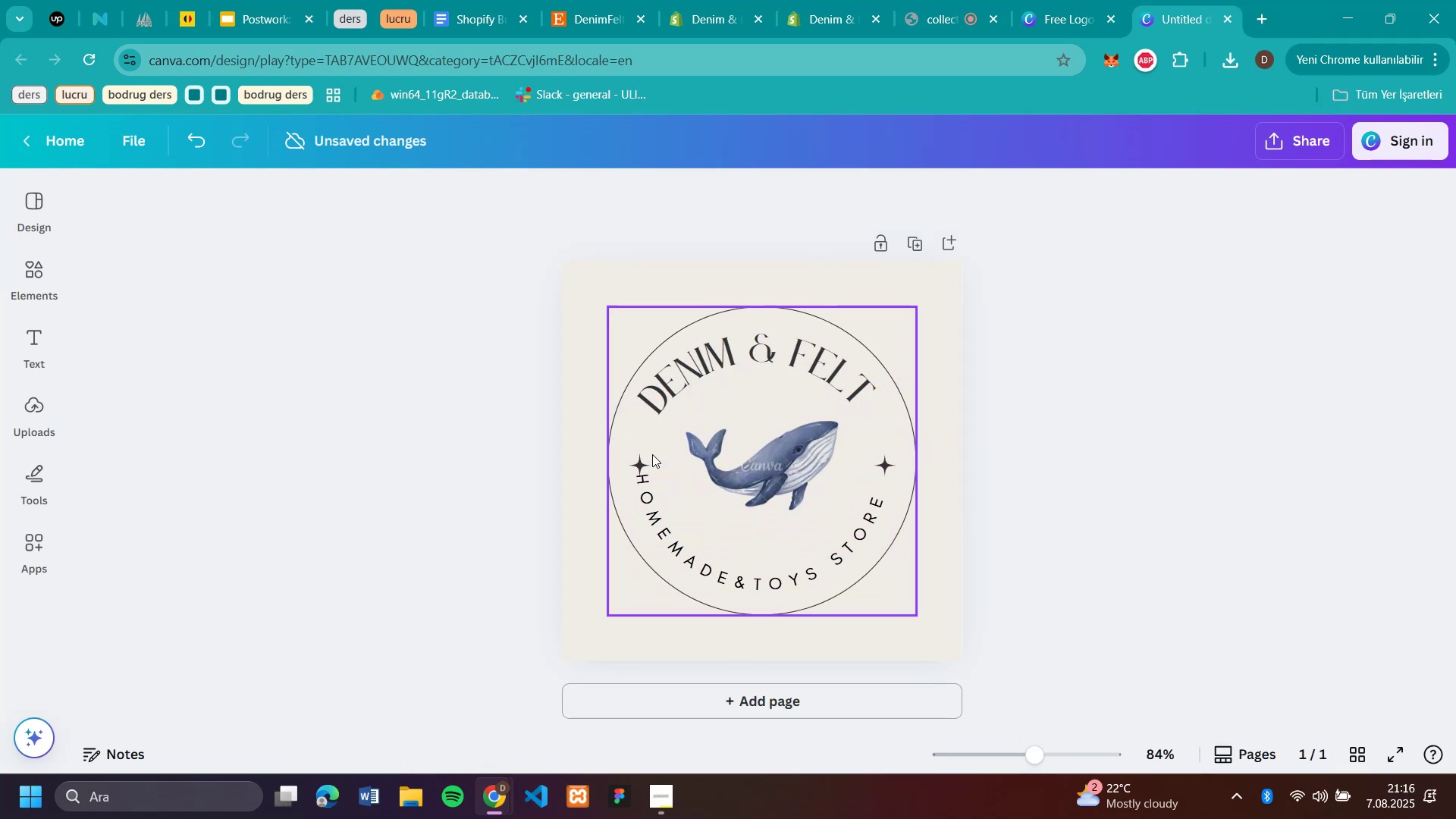 
left_click([30, 293])
 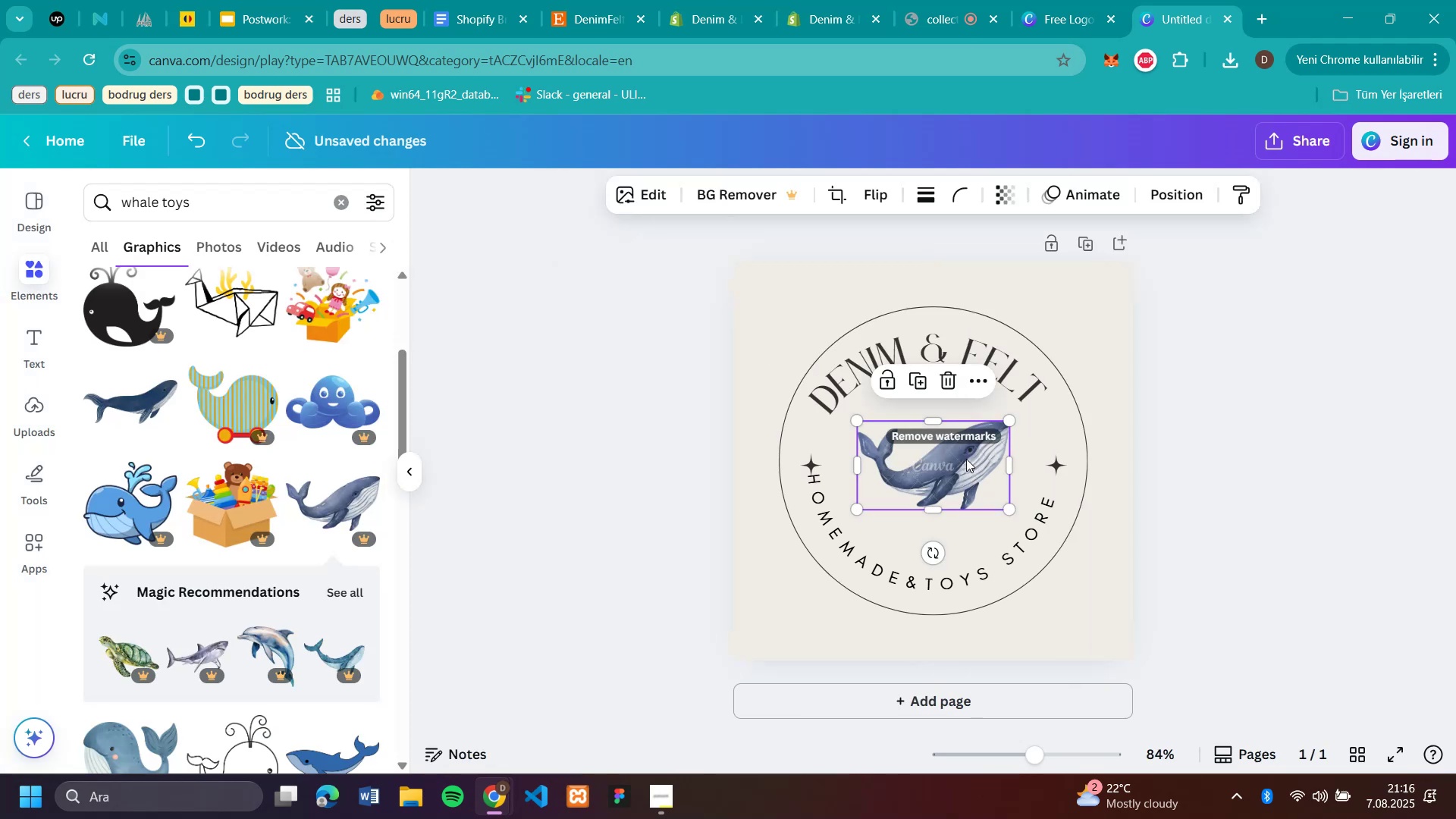 
left_click([949, 379])
 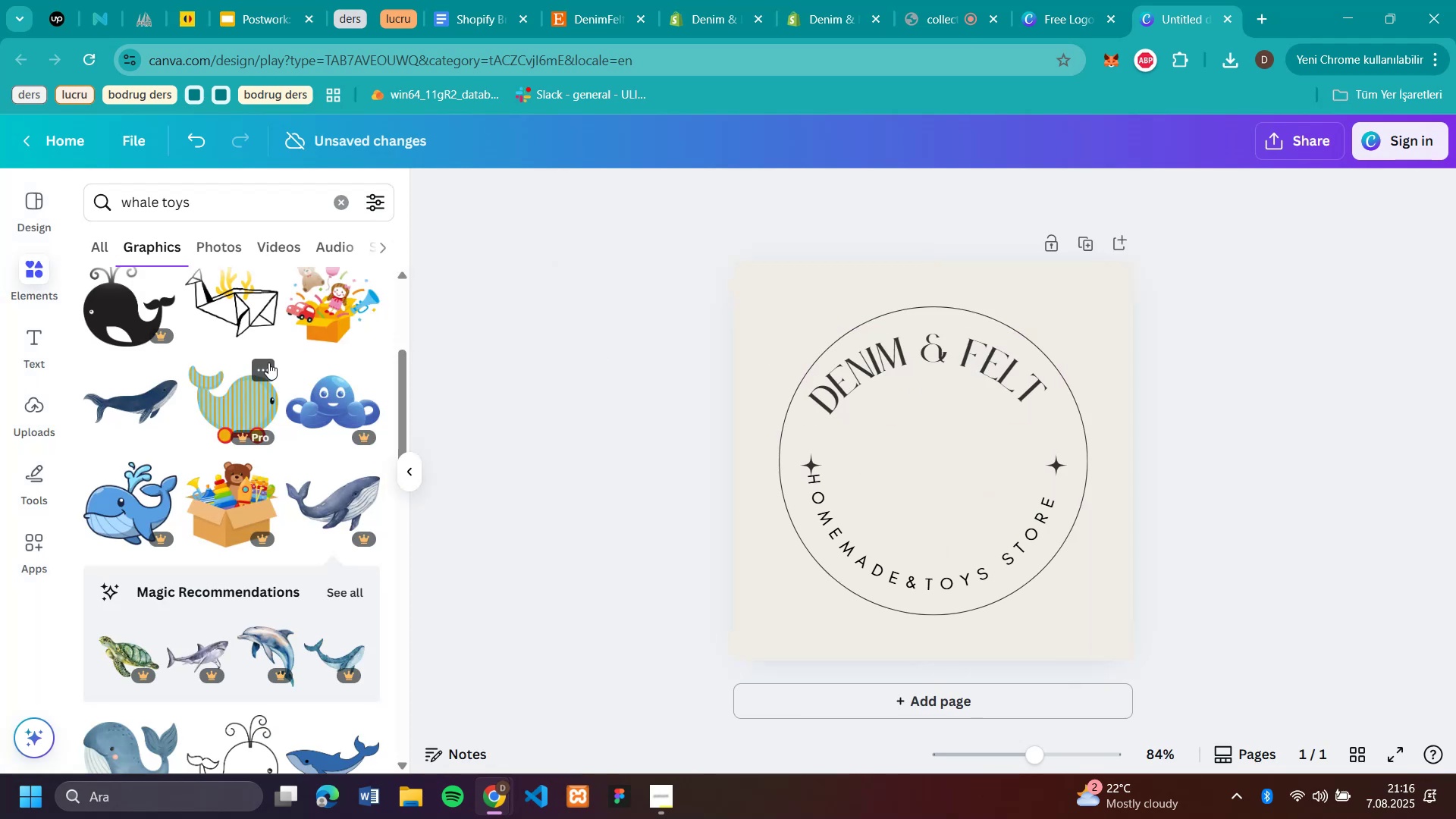 
left_click([130, 391])
 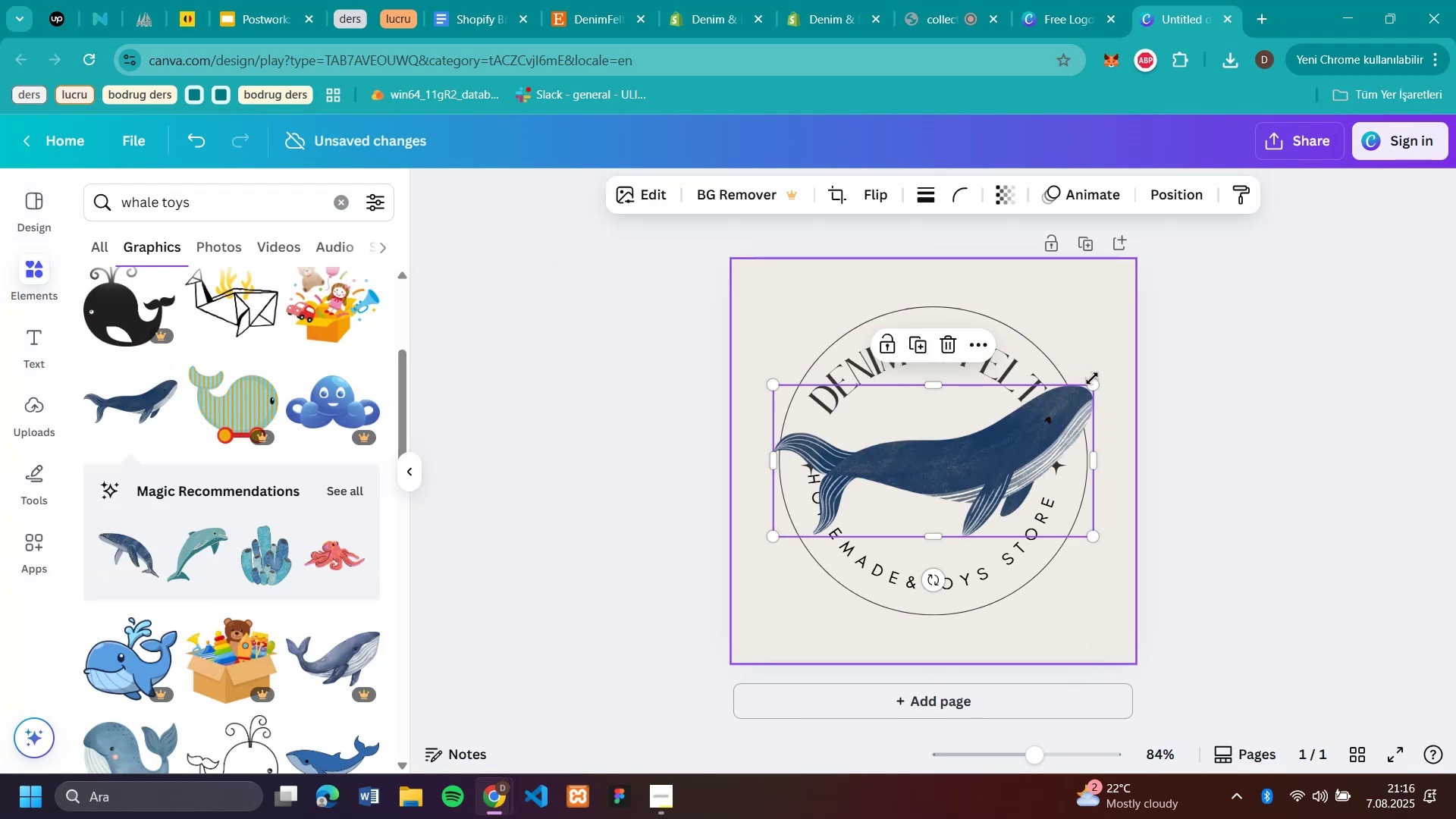 
left_click_drag(start_coordinate=[1094, 384], to_coordinate=[937, 447])
 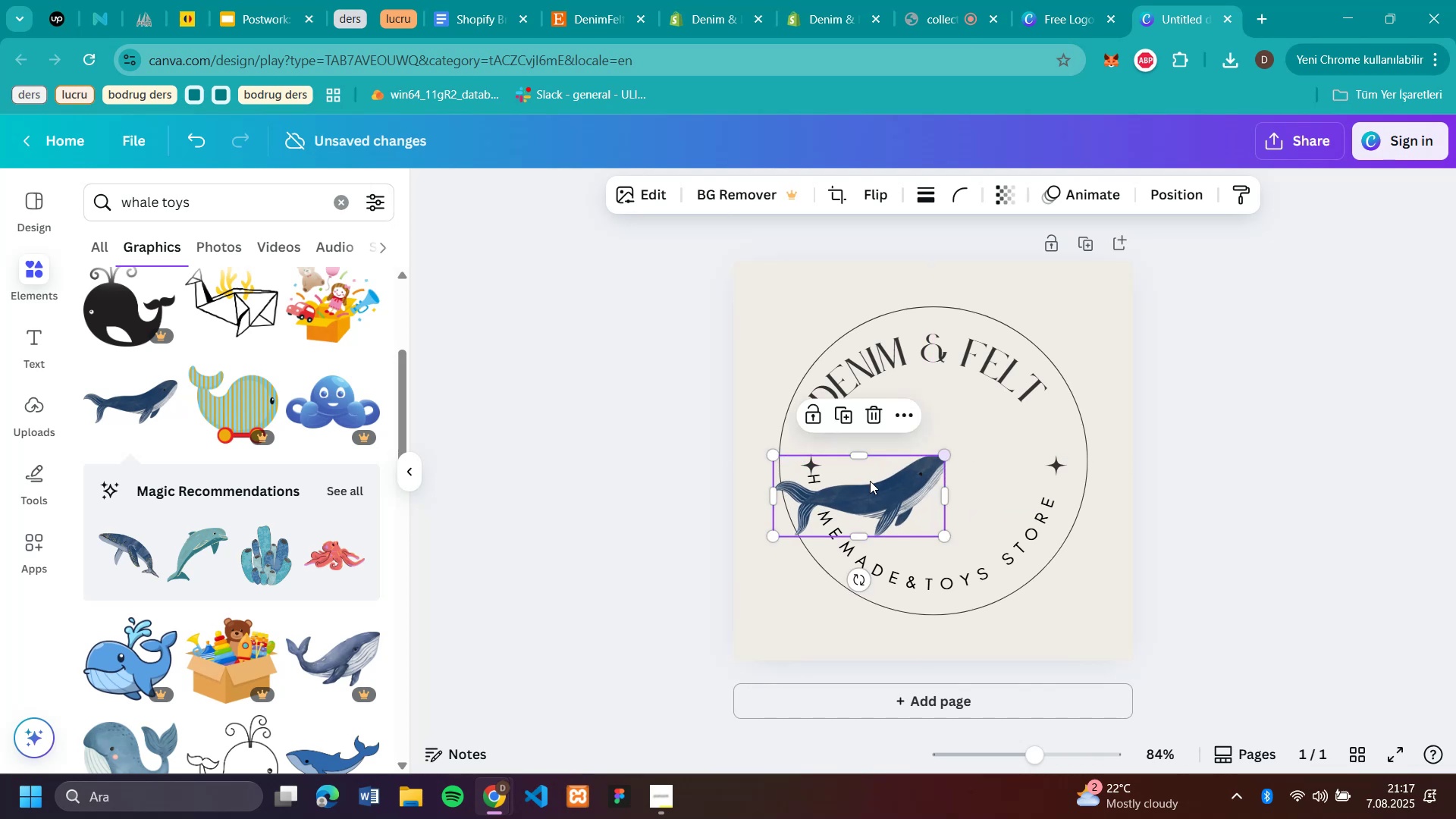 
left_click_drag(start_coordinate=[870, 481], to_coordinate=[940, 449])
 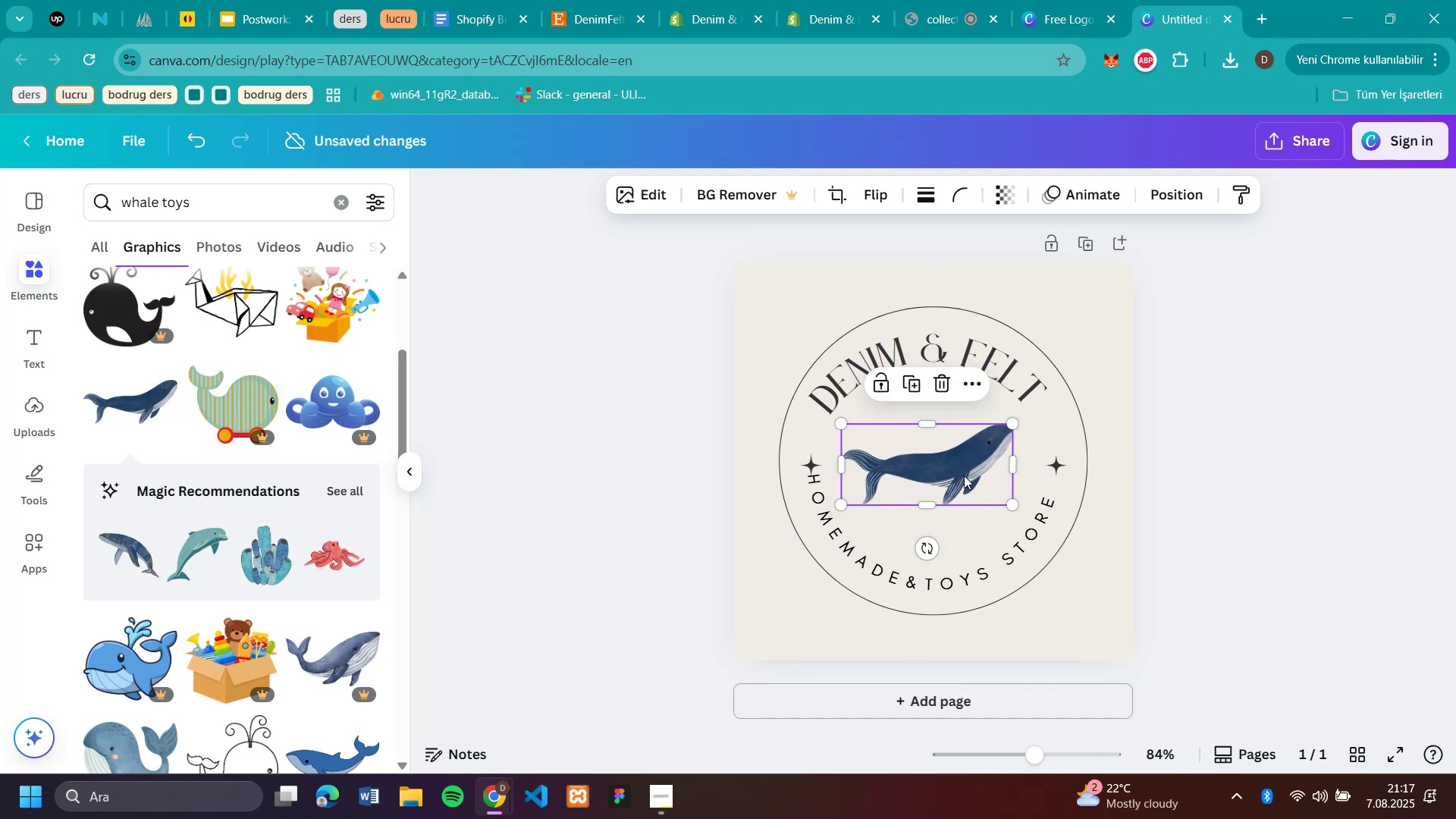 
left_click_drag(start_coordinate=[952, 467], to_coordinate=[958, 469])
 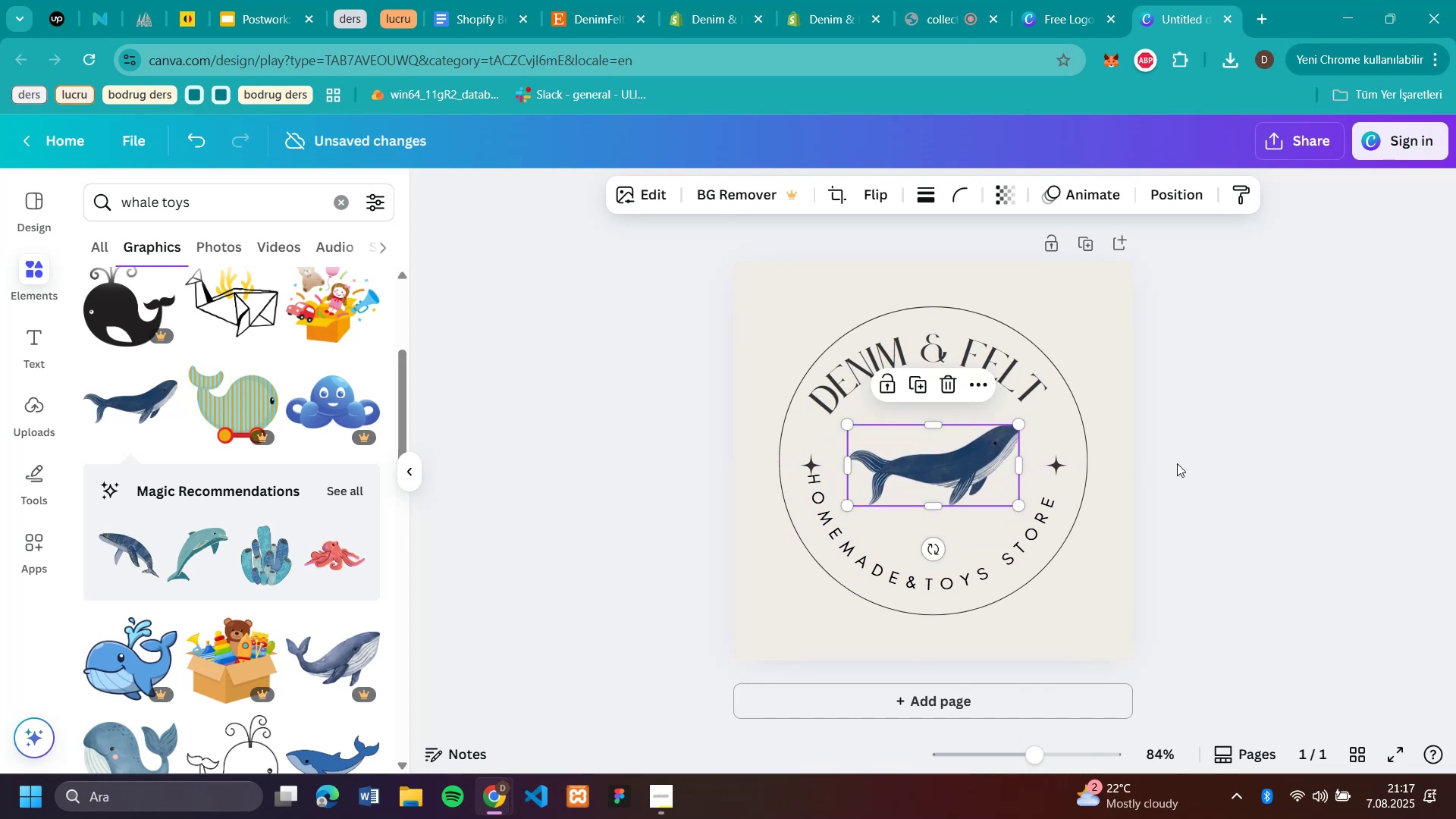 
left_click([1190, 459])
 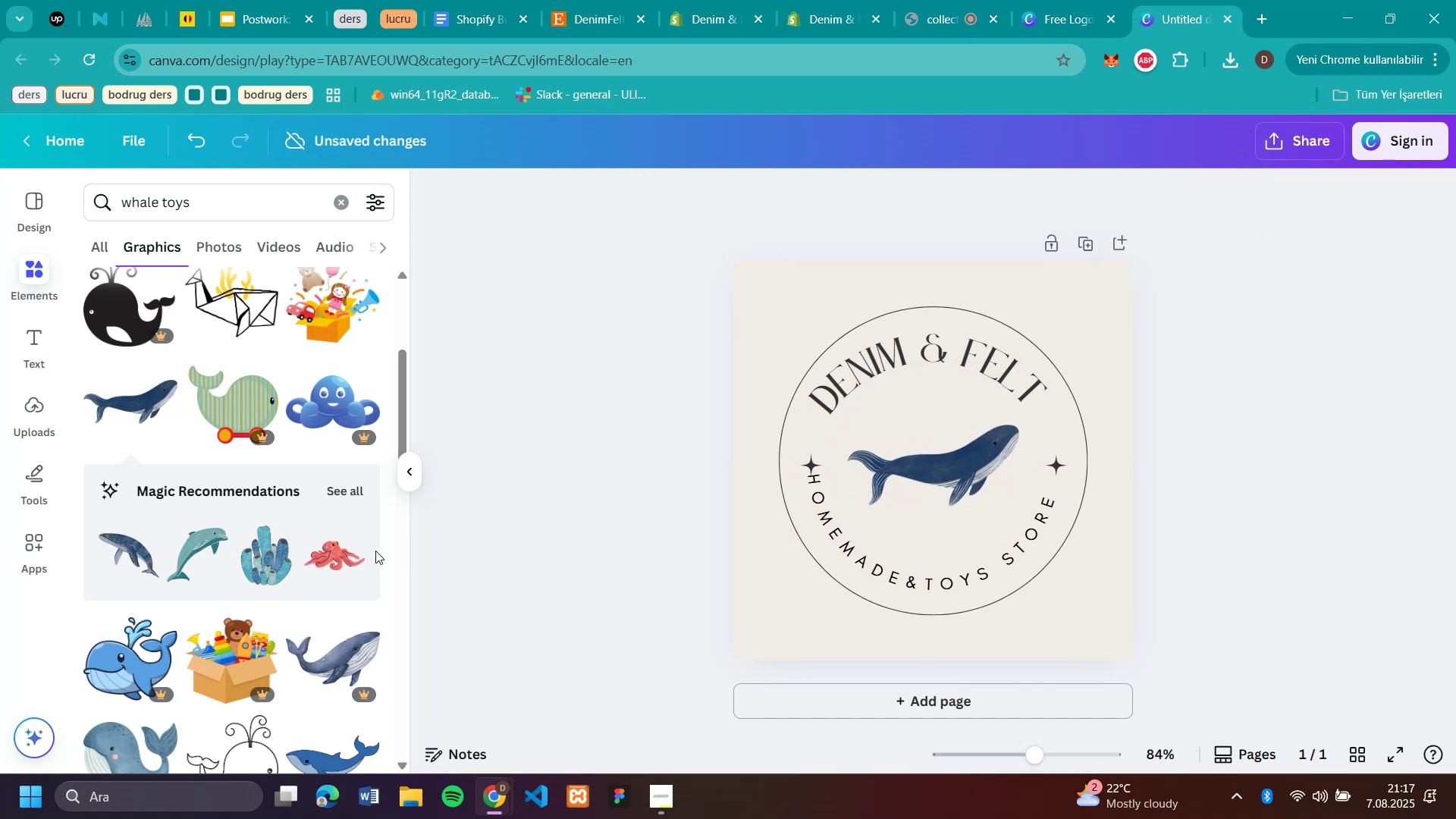 
left_click([623, 492])
 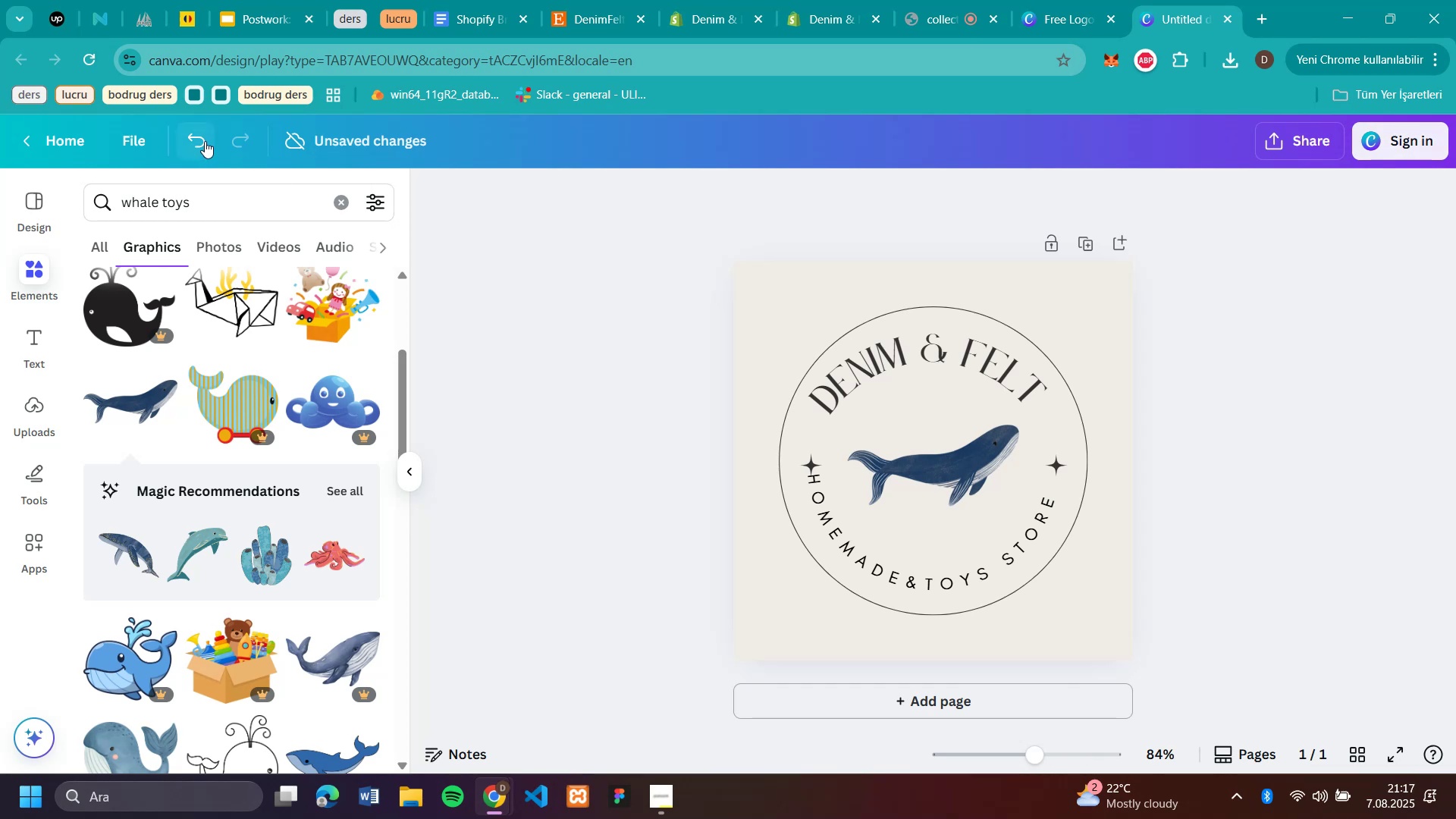 
wait(9.06)
 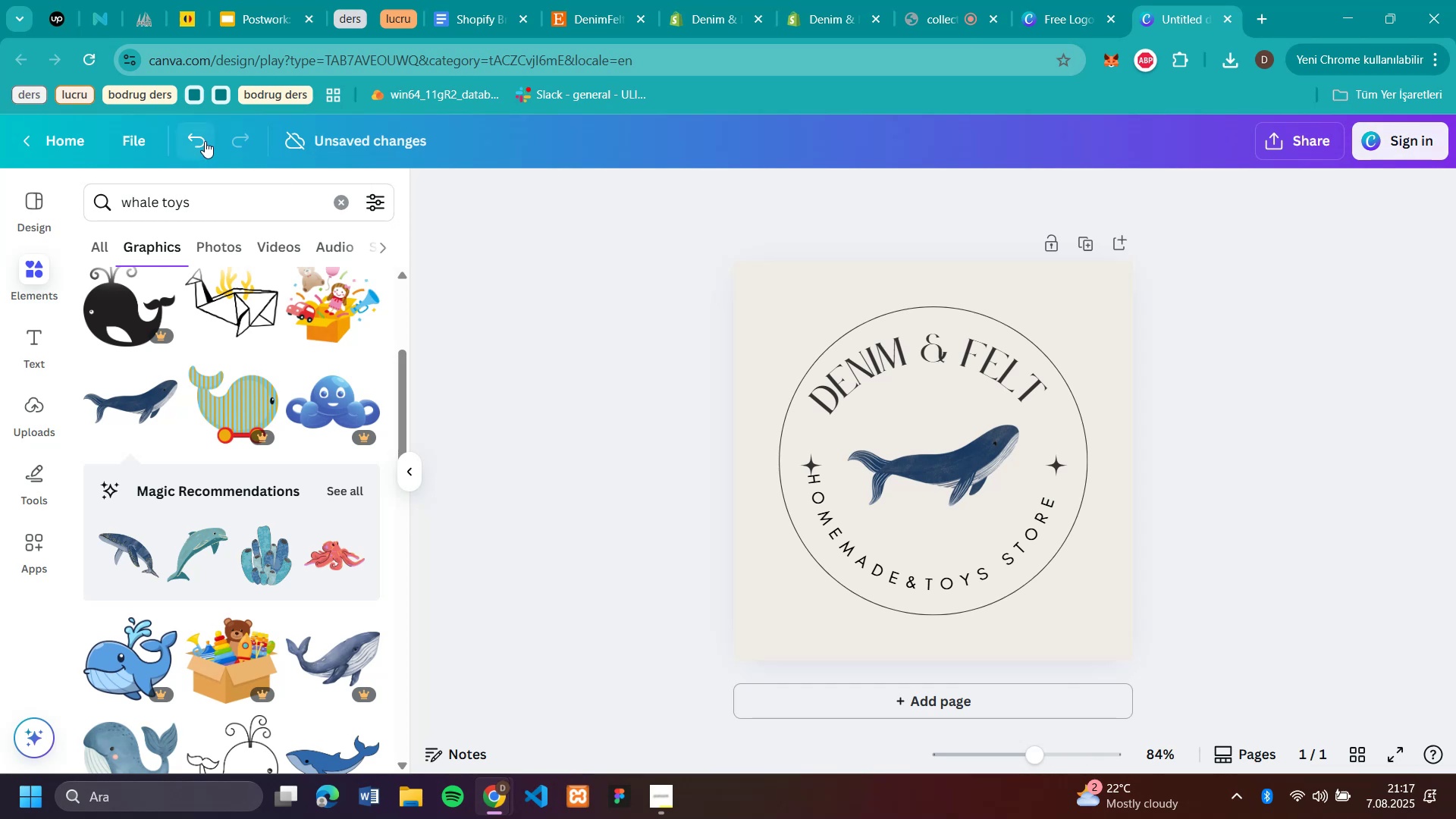 
left_click([1415, 130])
 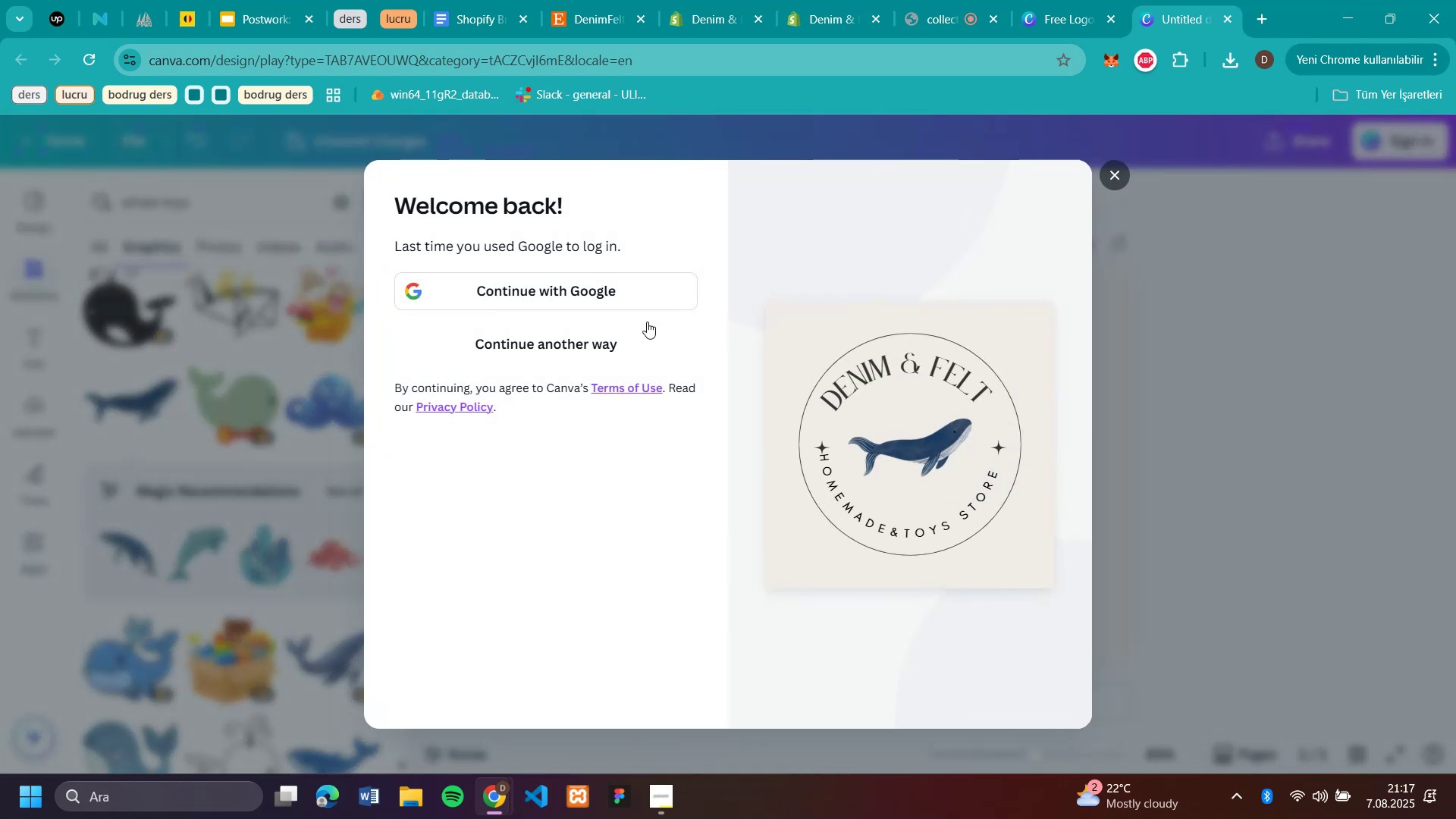 
left_click([600, 282])
 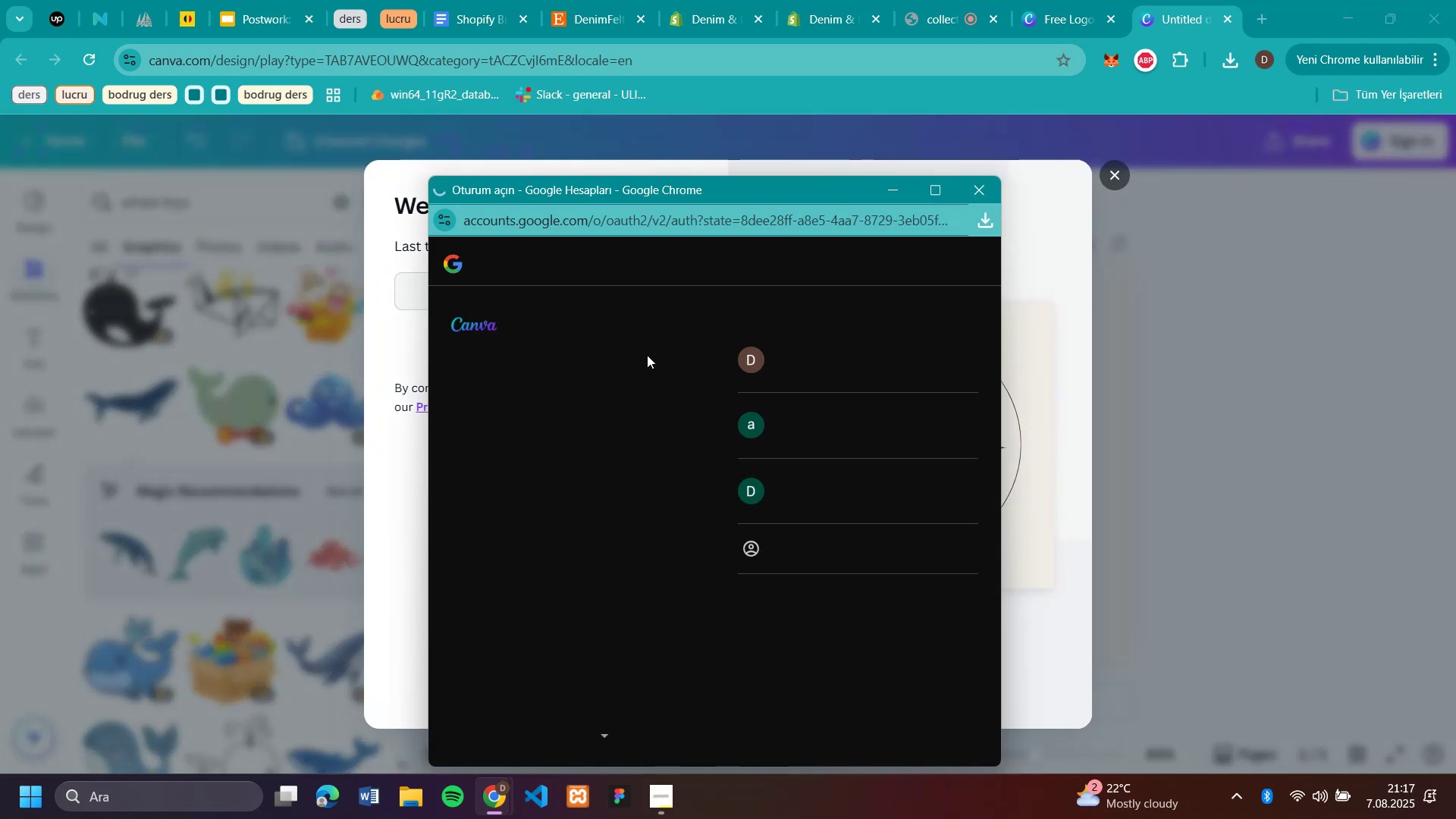 
left_click([843, 367])
 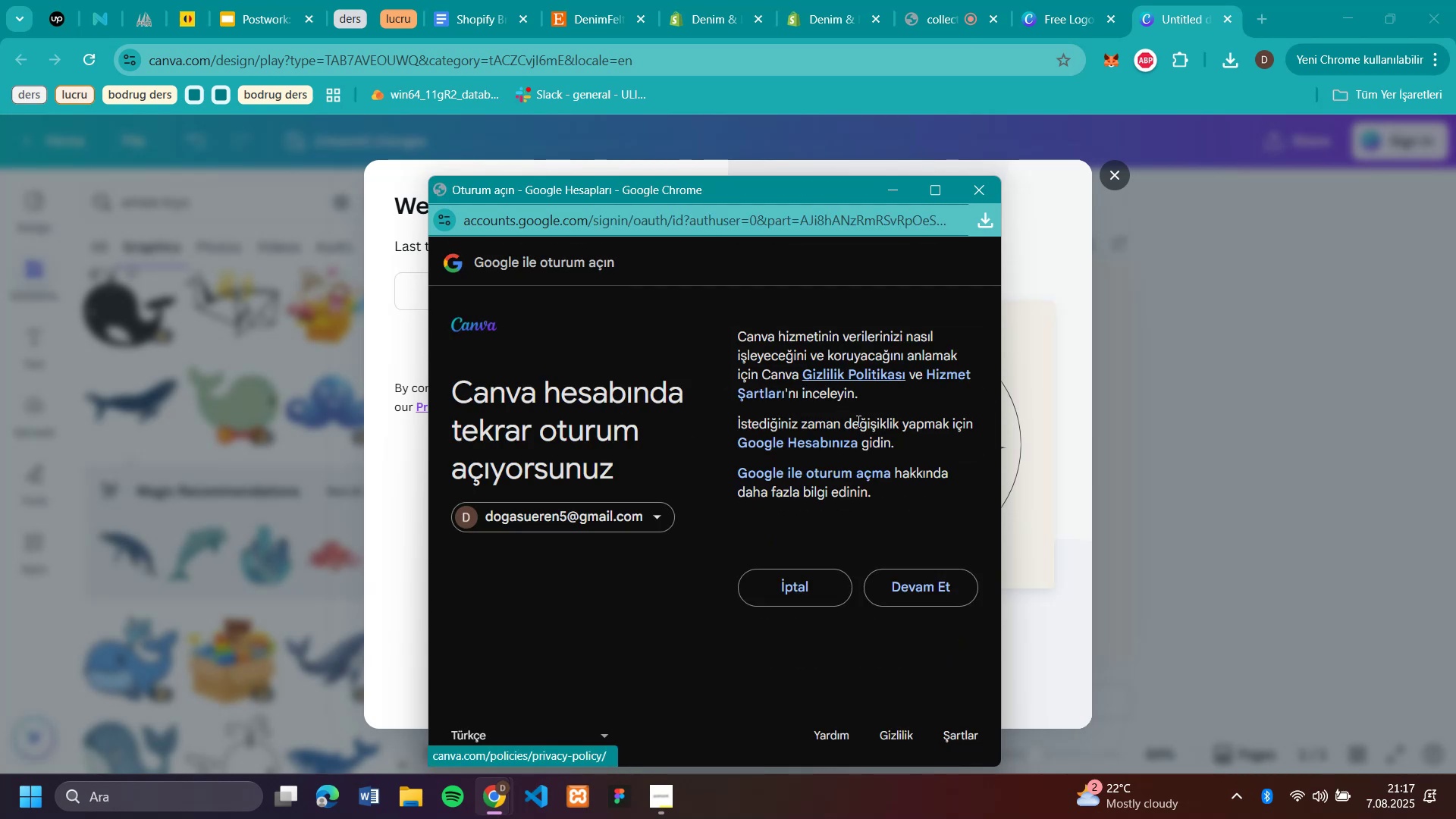 
left_click([964, 589])
 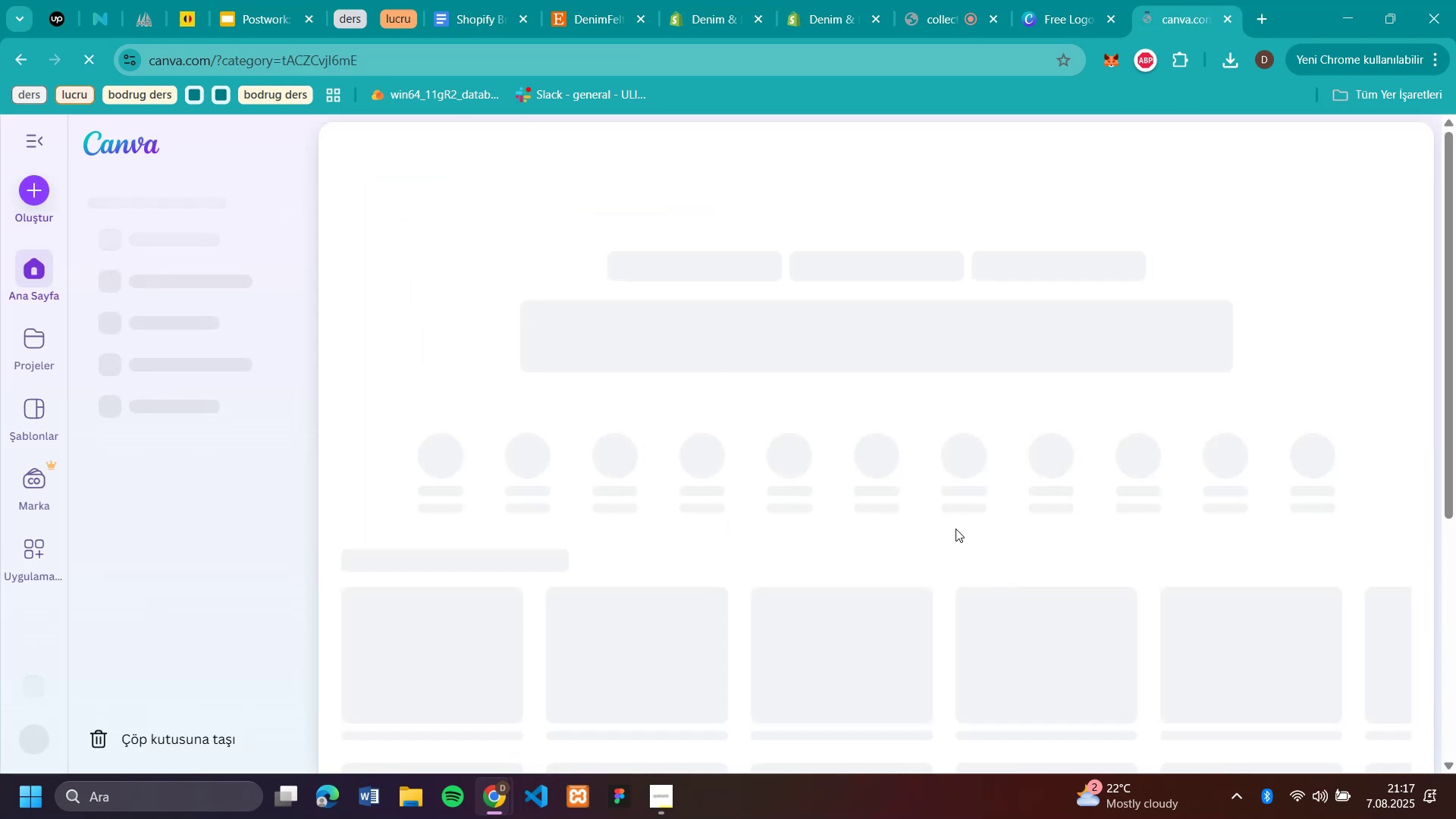 
wait(9.69)
 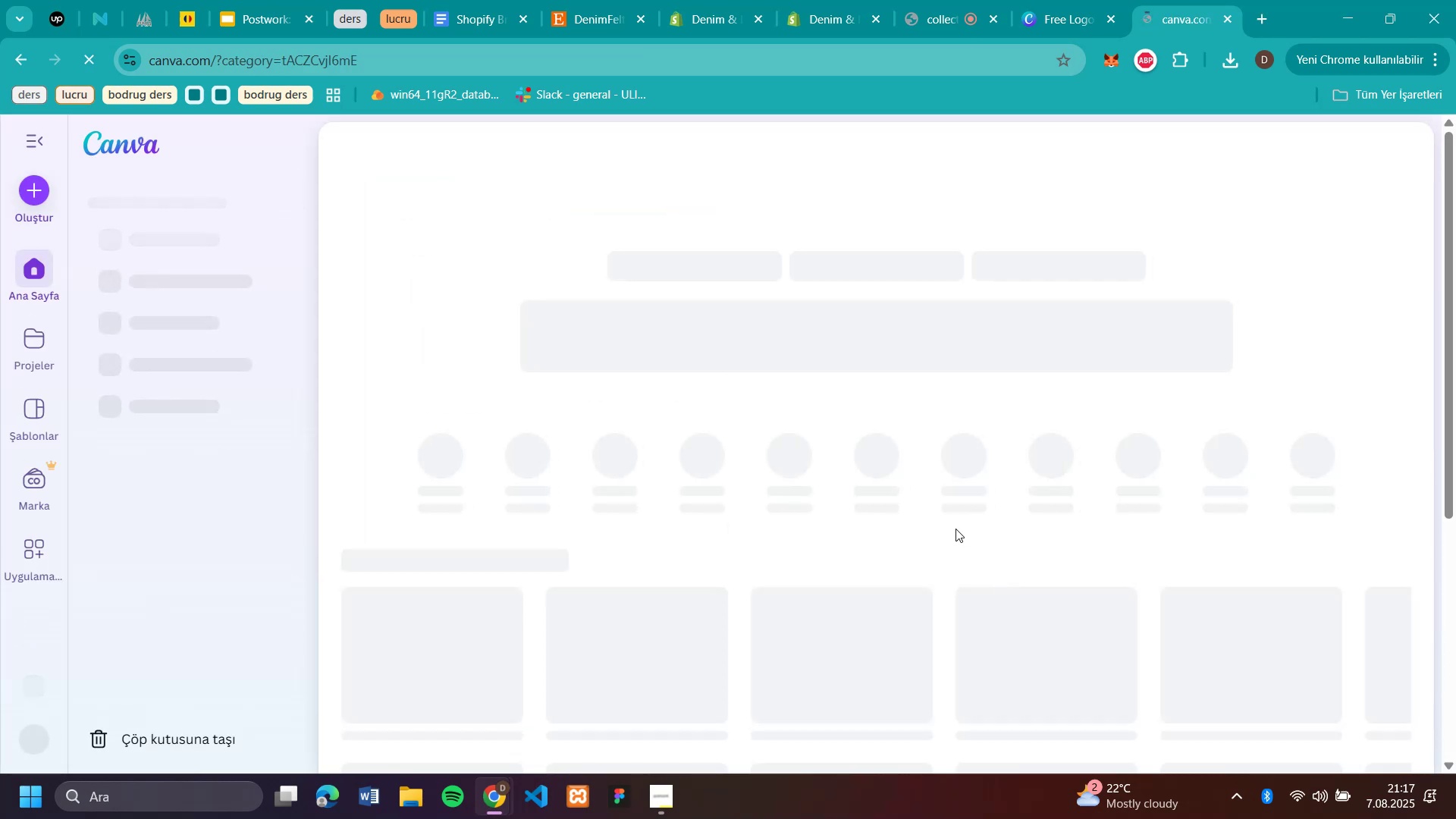 
left_click([1188, 177])
 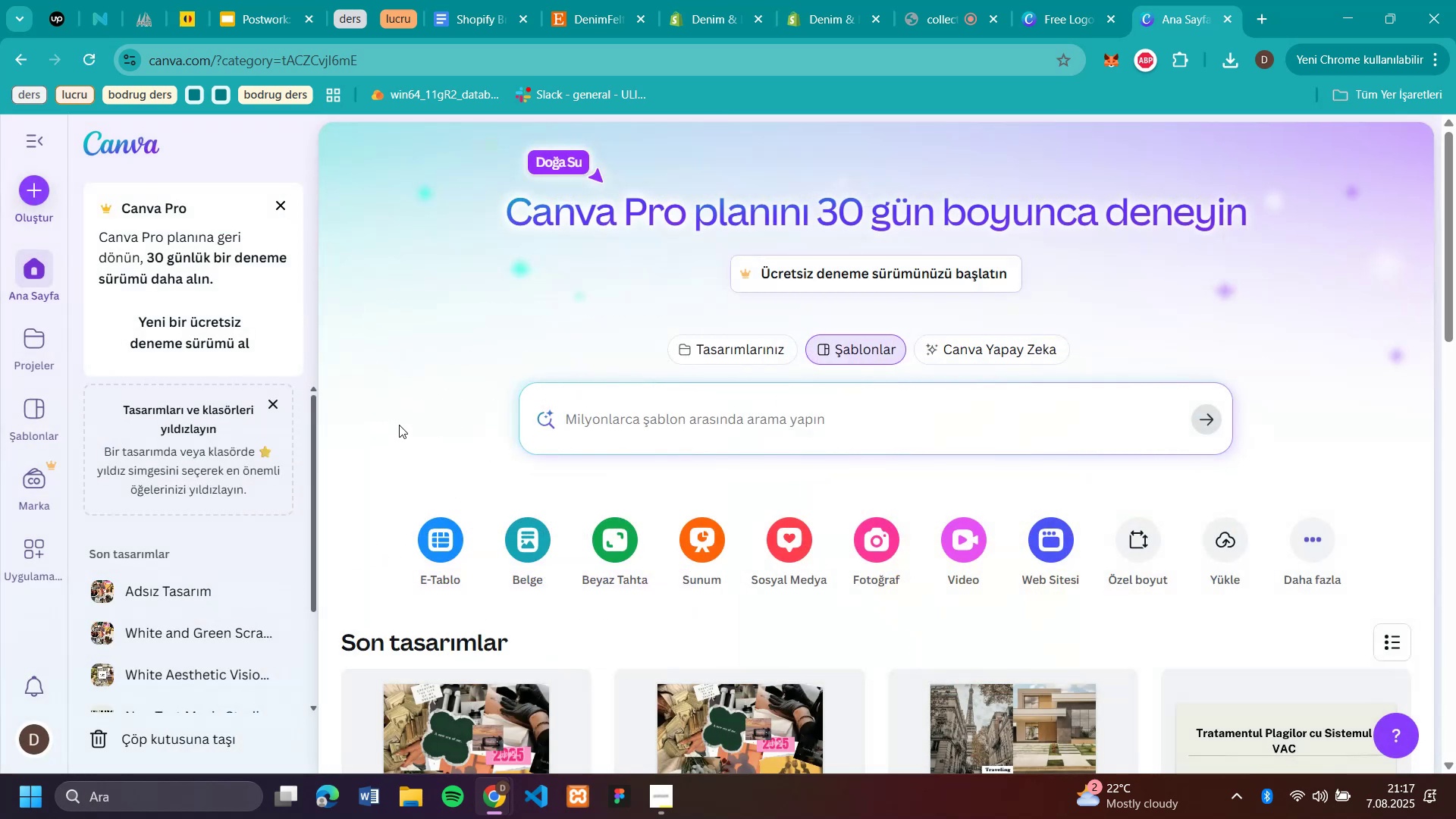 
scroll: coordinate [549, 350], scroll_direction: down, amount: 3.0
 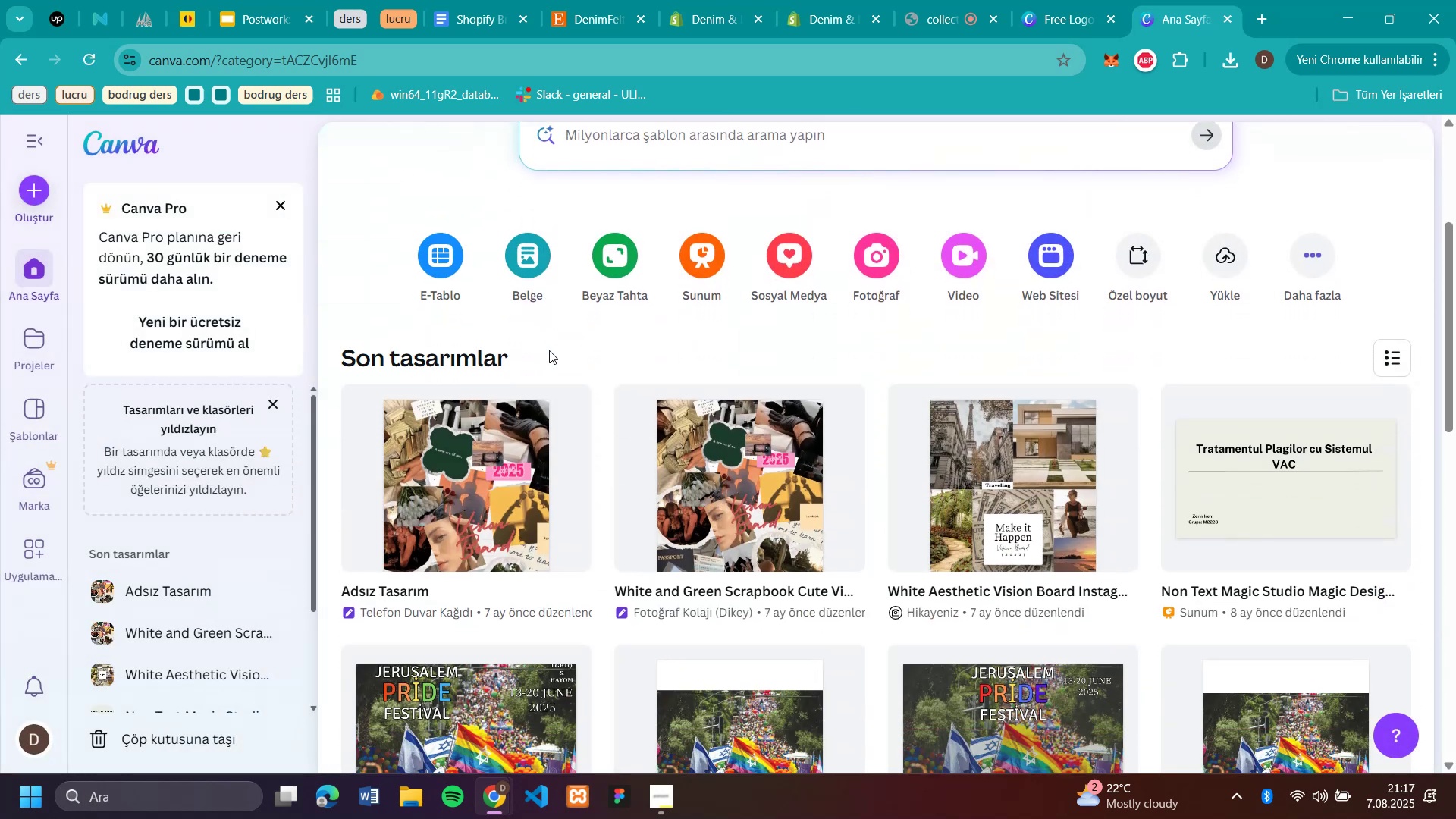 
scroll: coordinate [549, 350], scroll_direction: up, amount: 8.0
 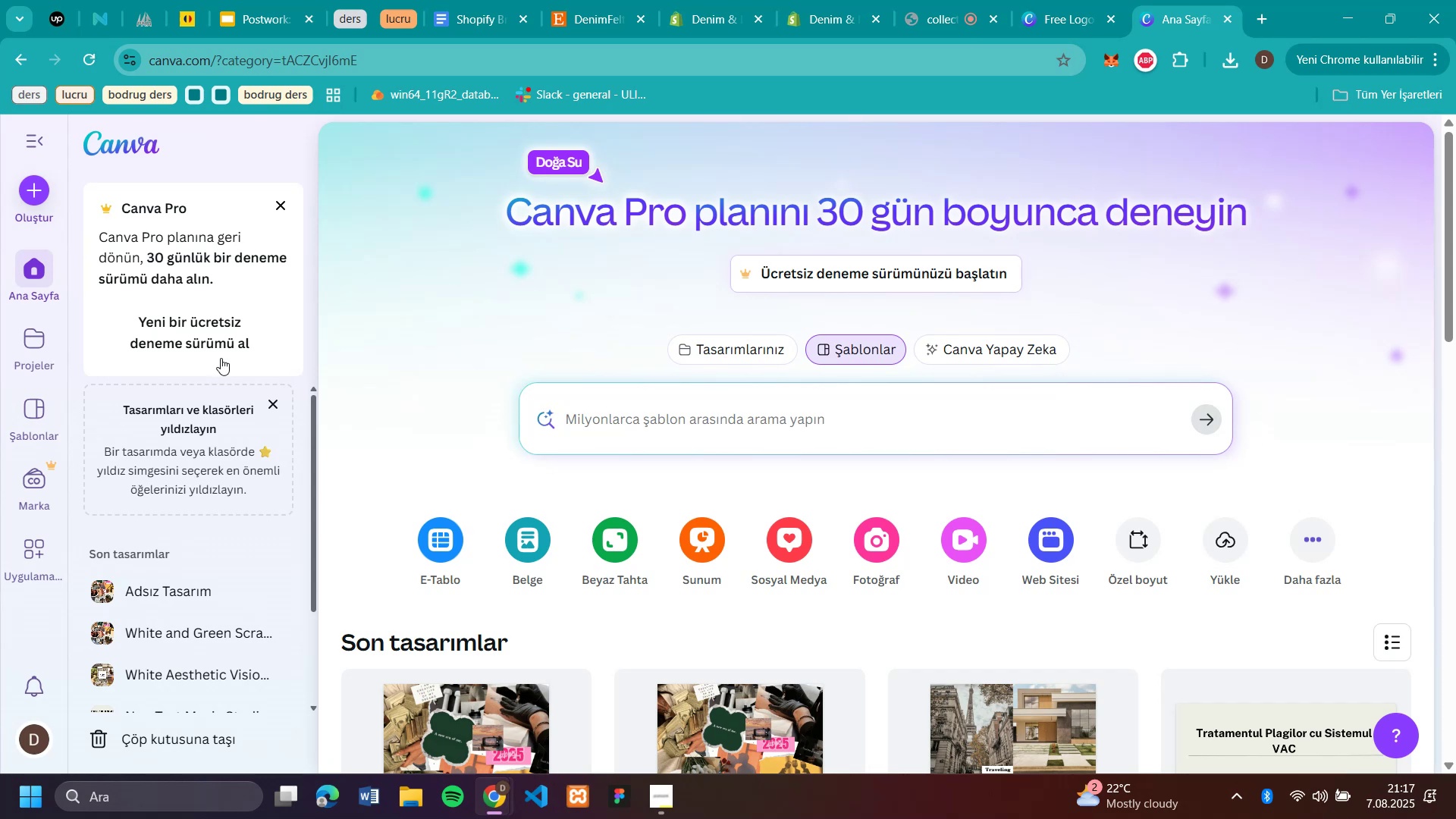 
wait(5.6)
 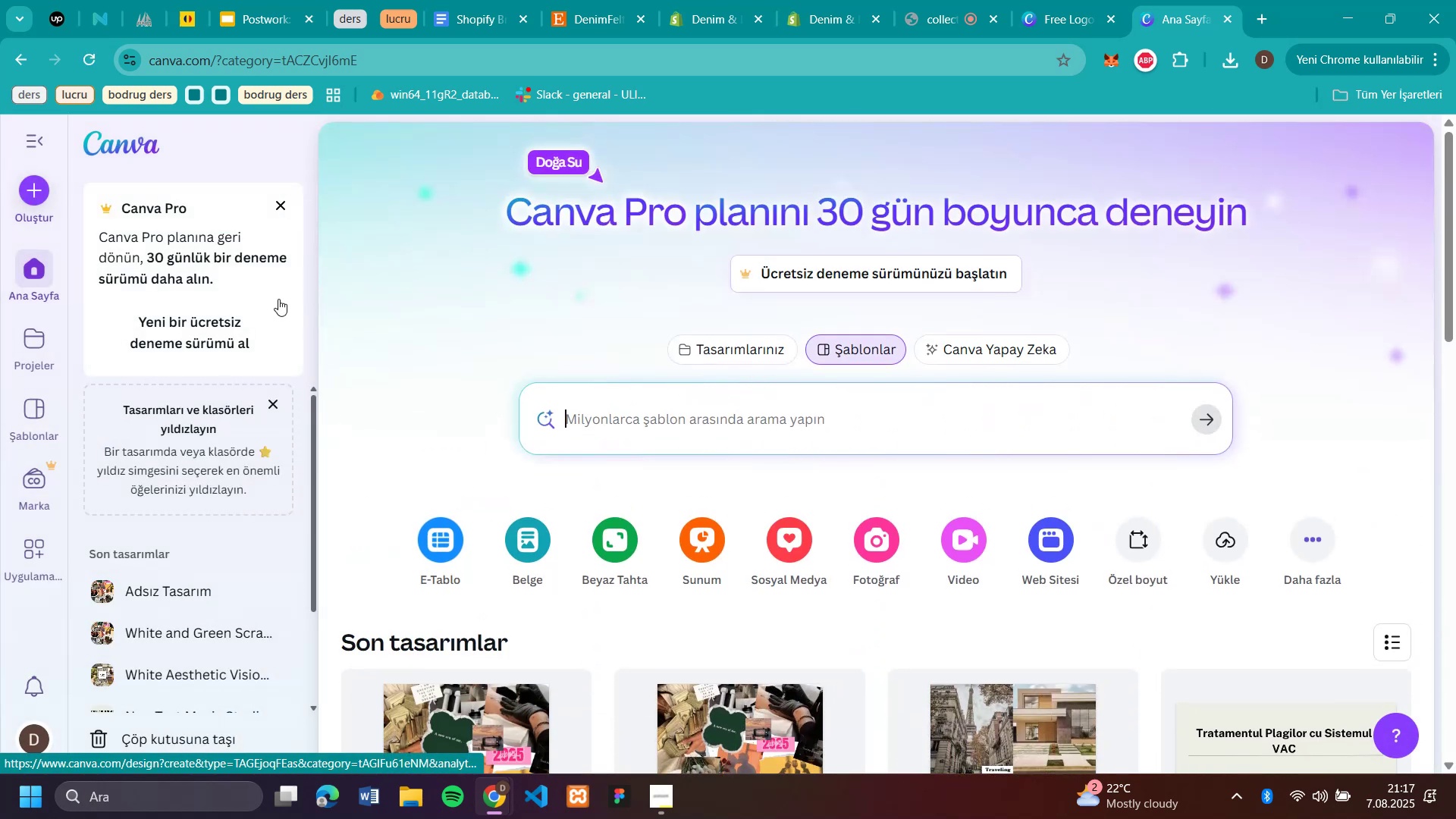 
left_click([1066, 14])
 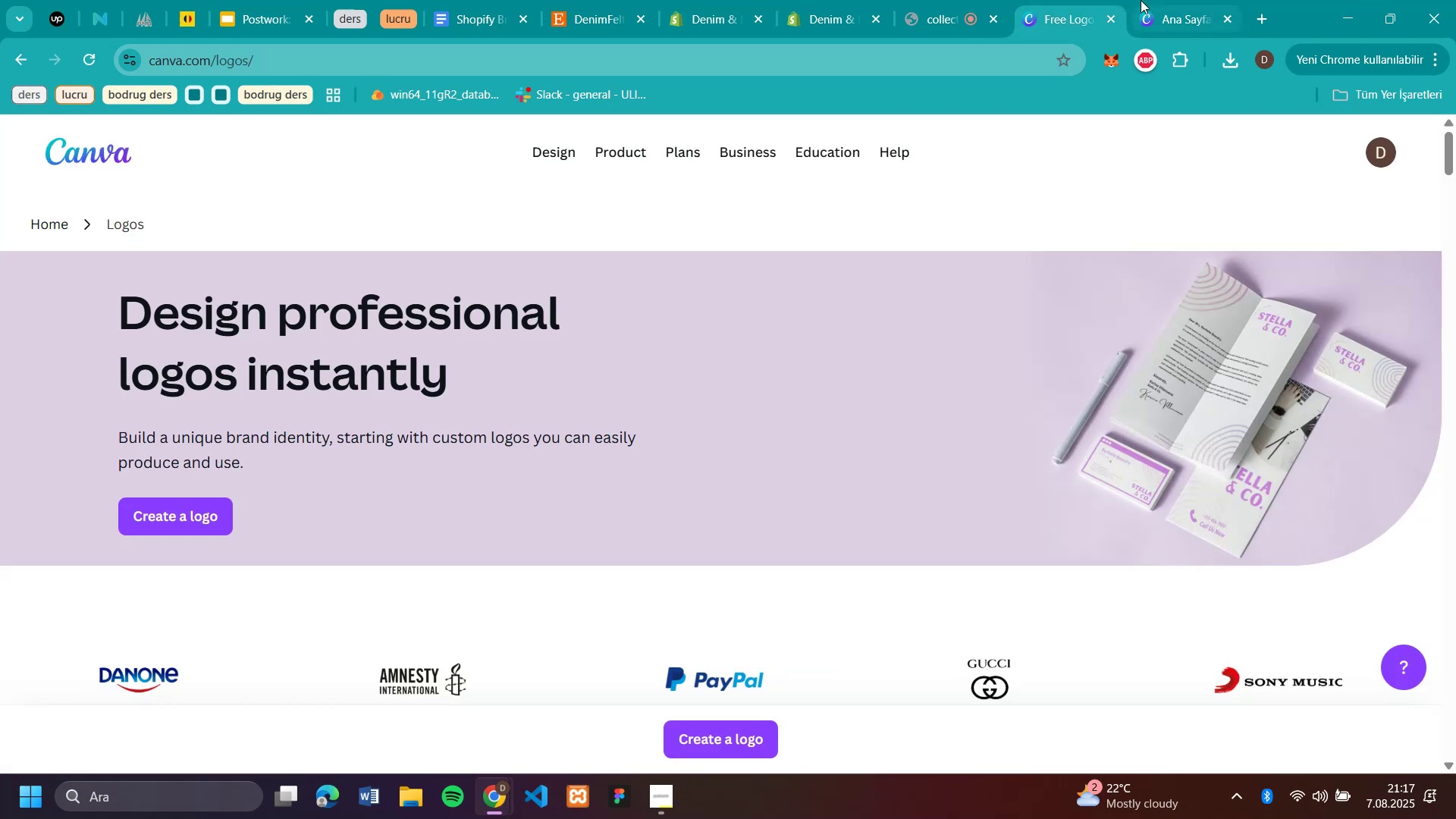 
left_click([1156, 9])
 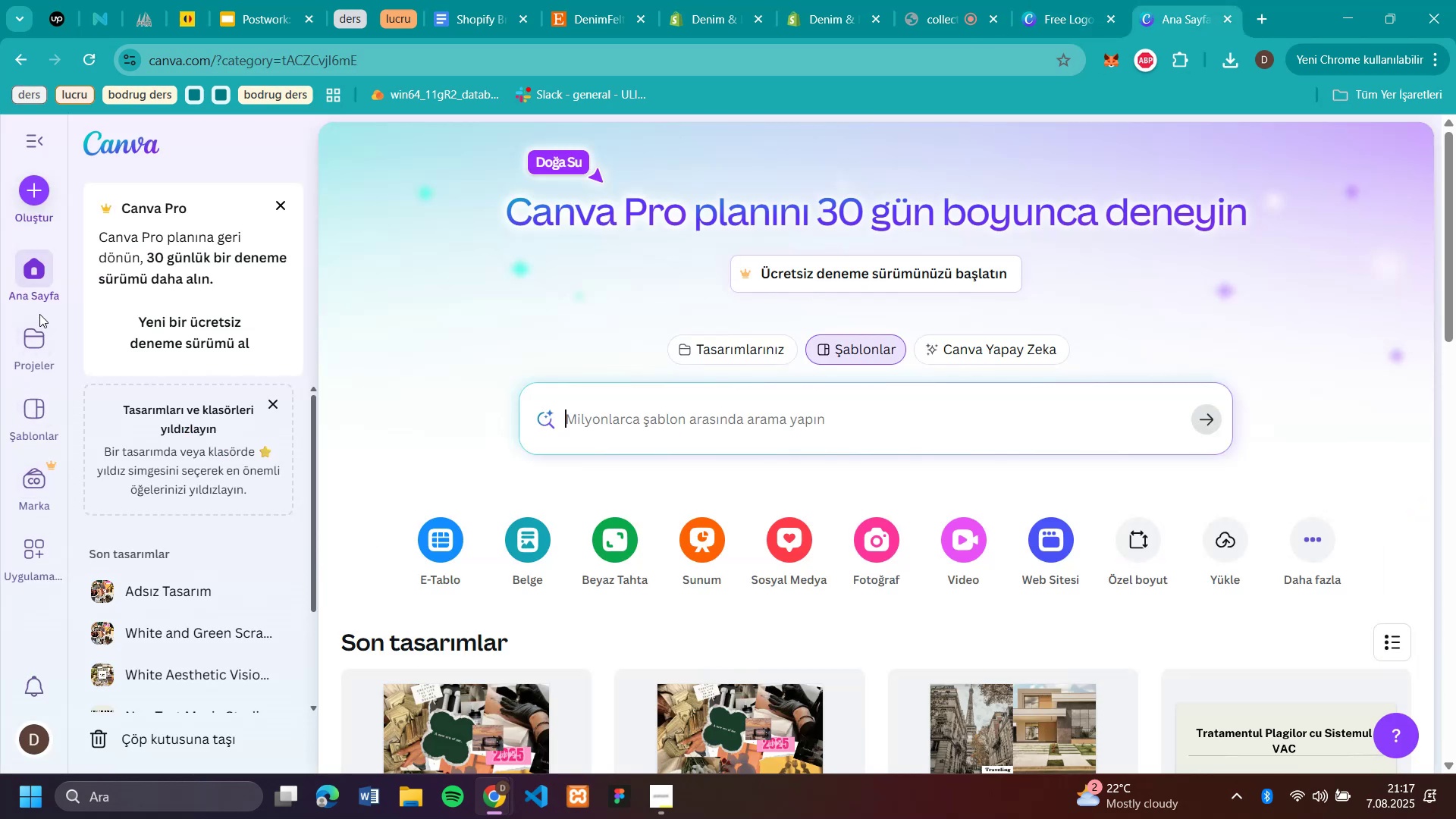 
left_click([19, 334])
 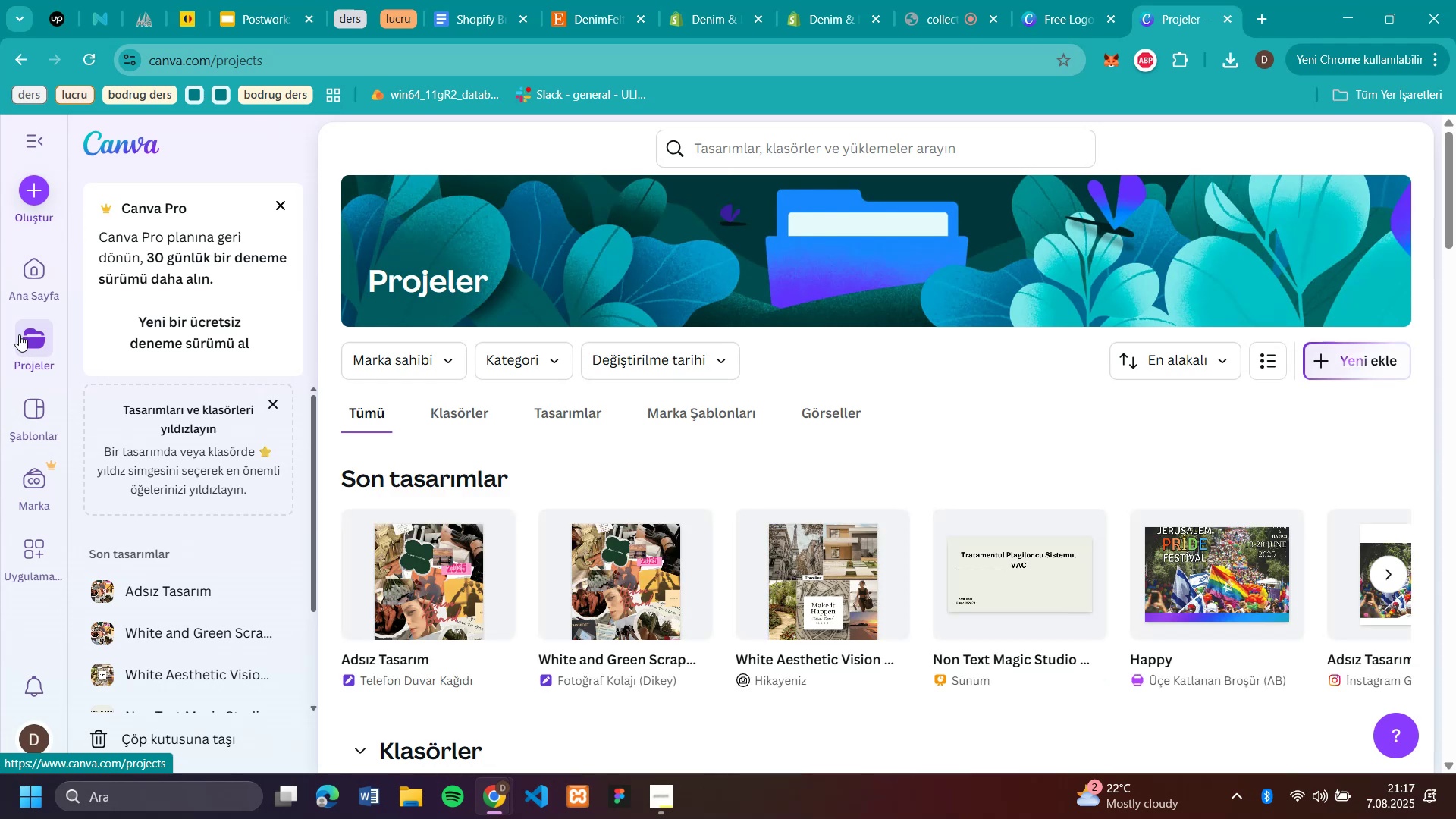 
scroll: coordinate [1109, 453], scroll_direction: down, amount: 19.0
 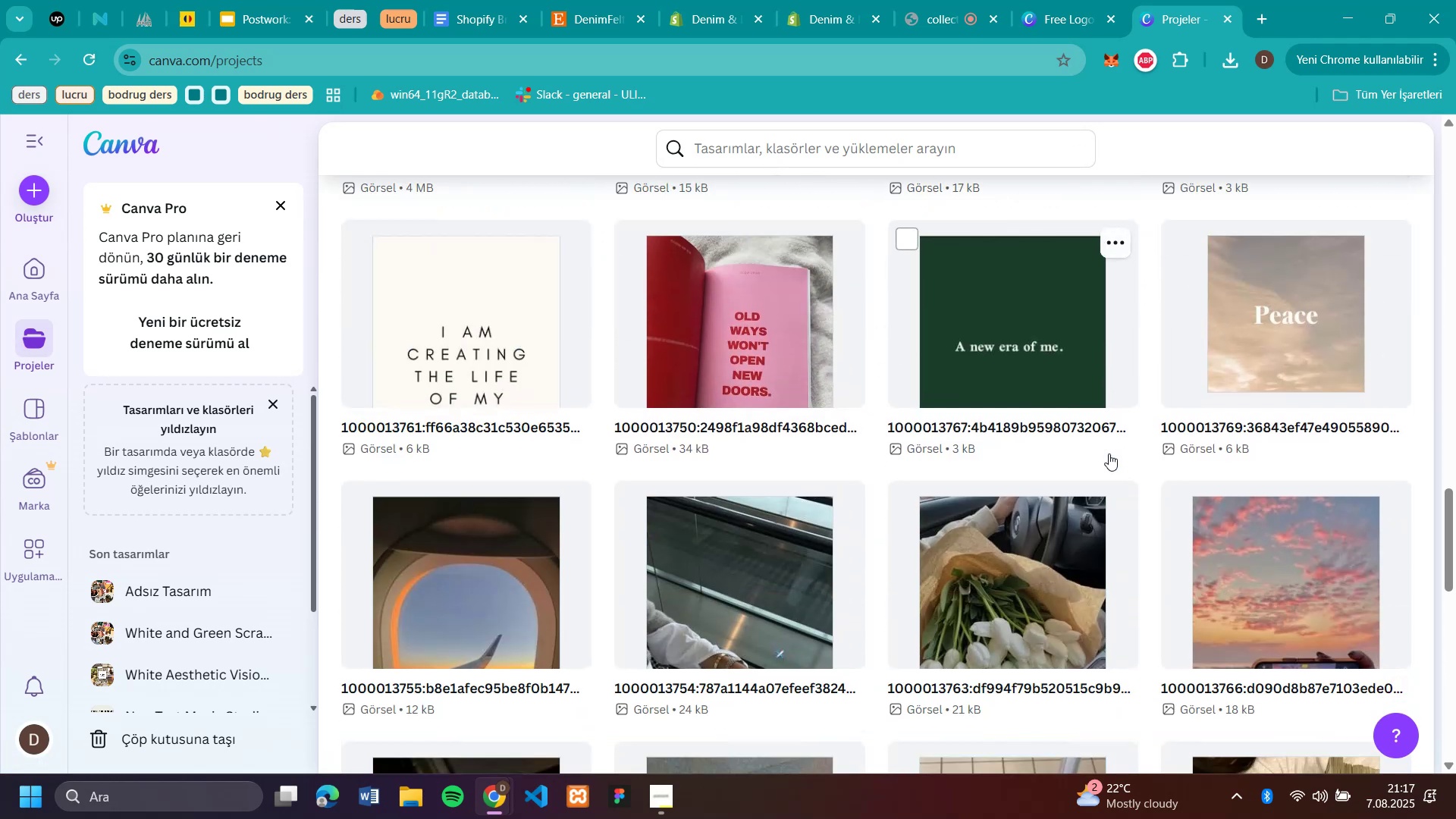 
scroll: coordinate [1110, 422], scroll_direction: up, amount: 34.0
 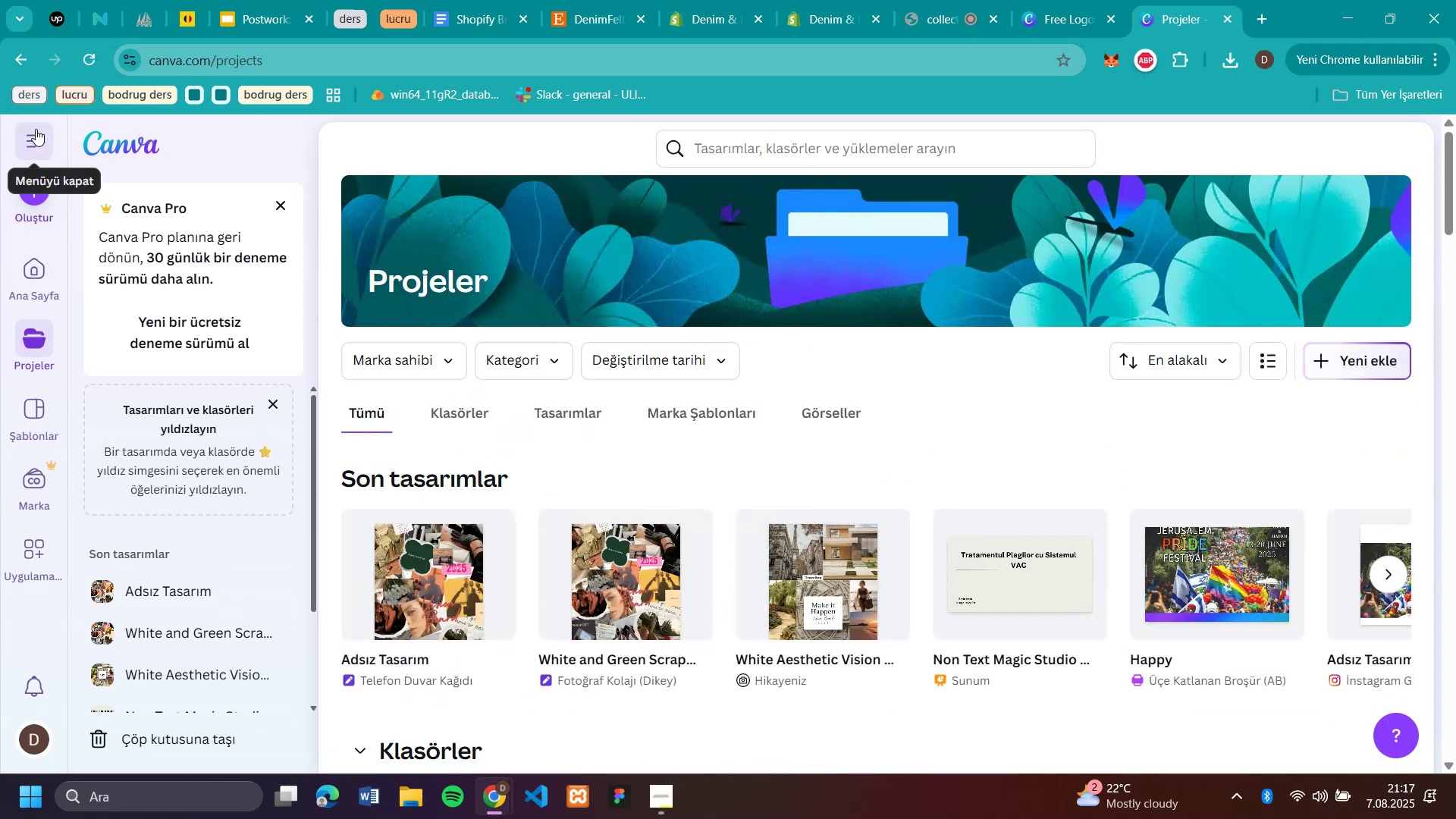 
left_click([36, 129])
 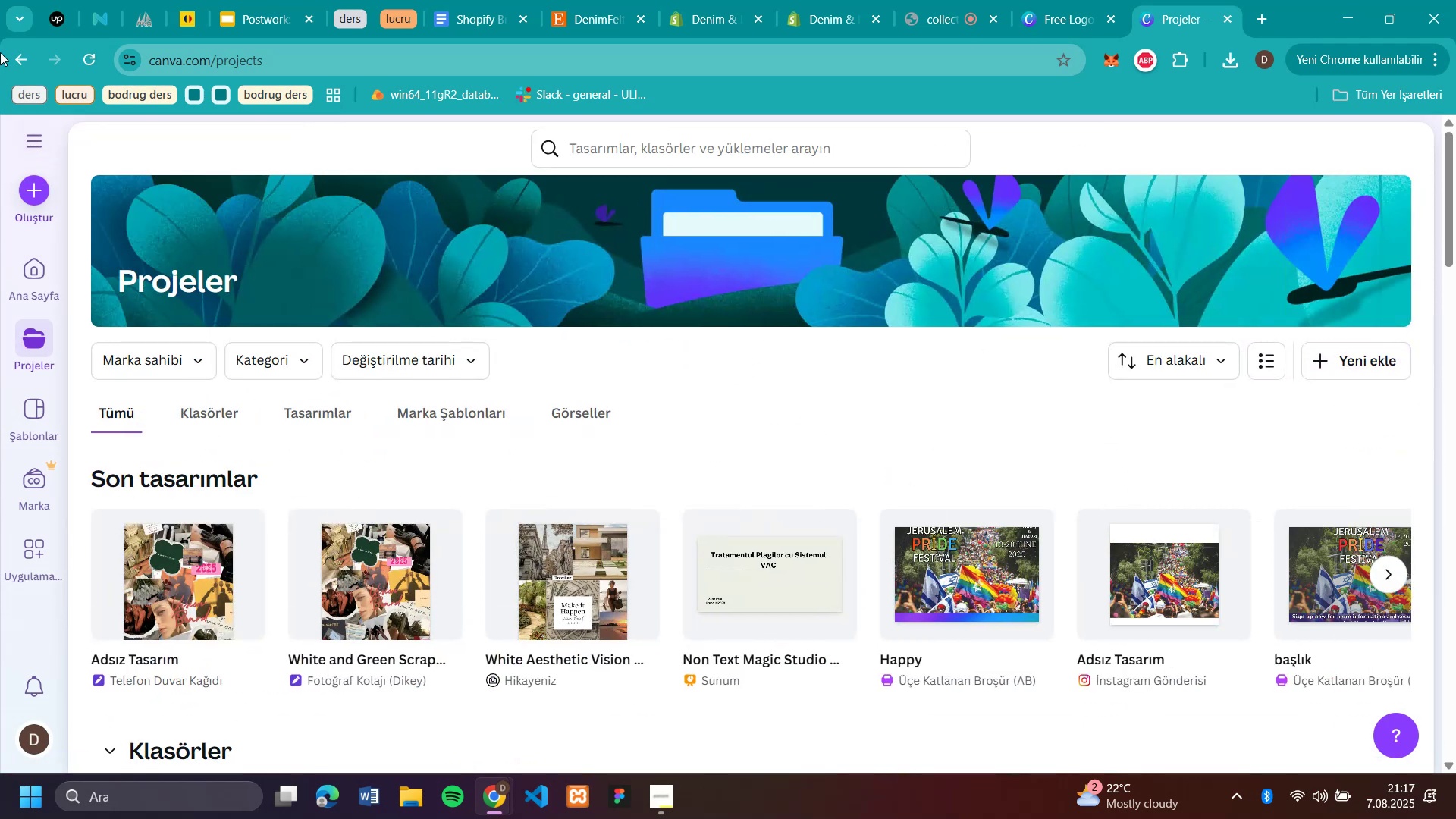 
left_click([17, 55])
 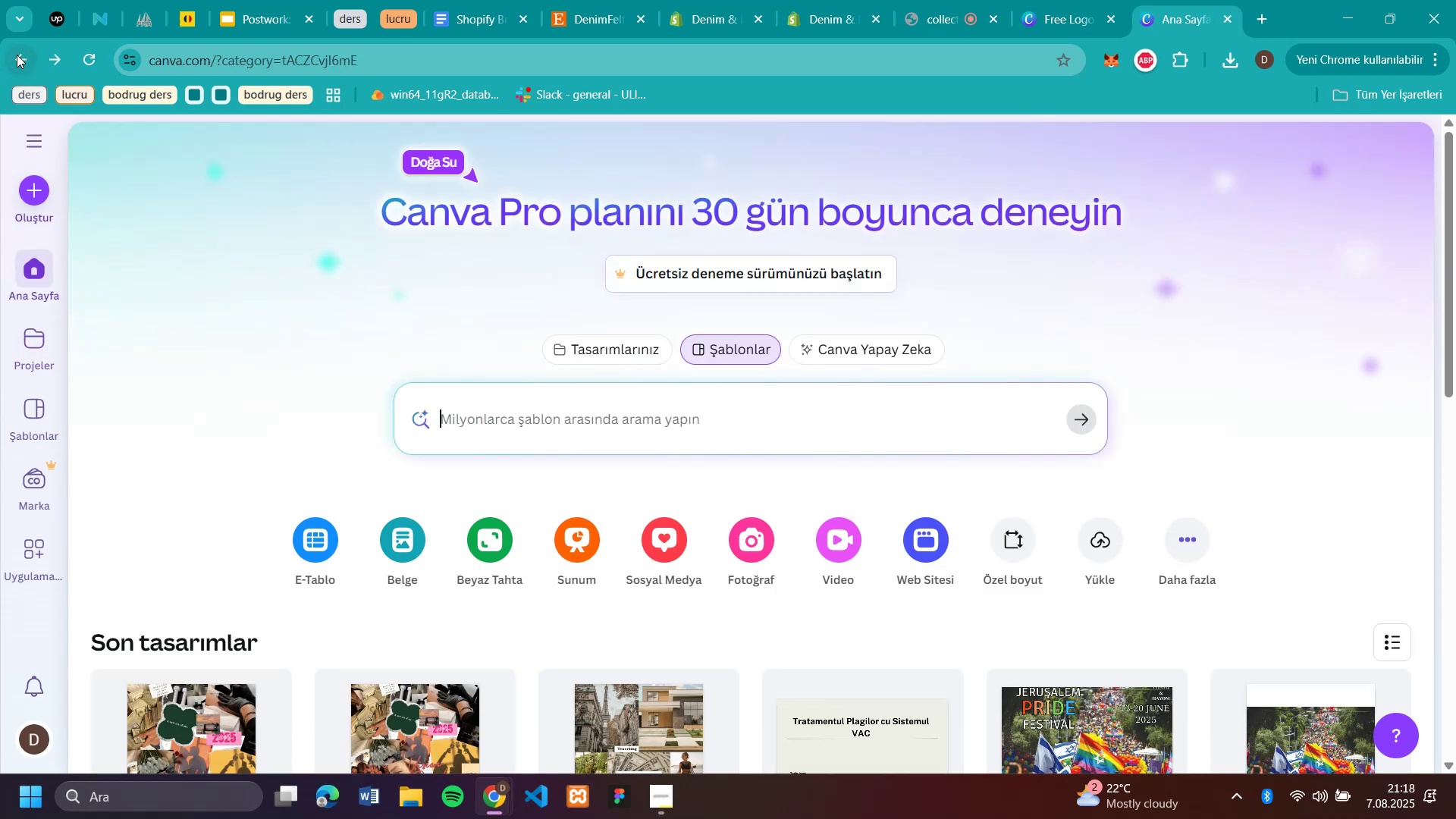 
left_click([17, 55])
 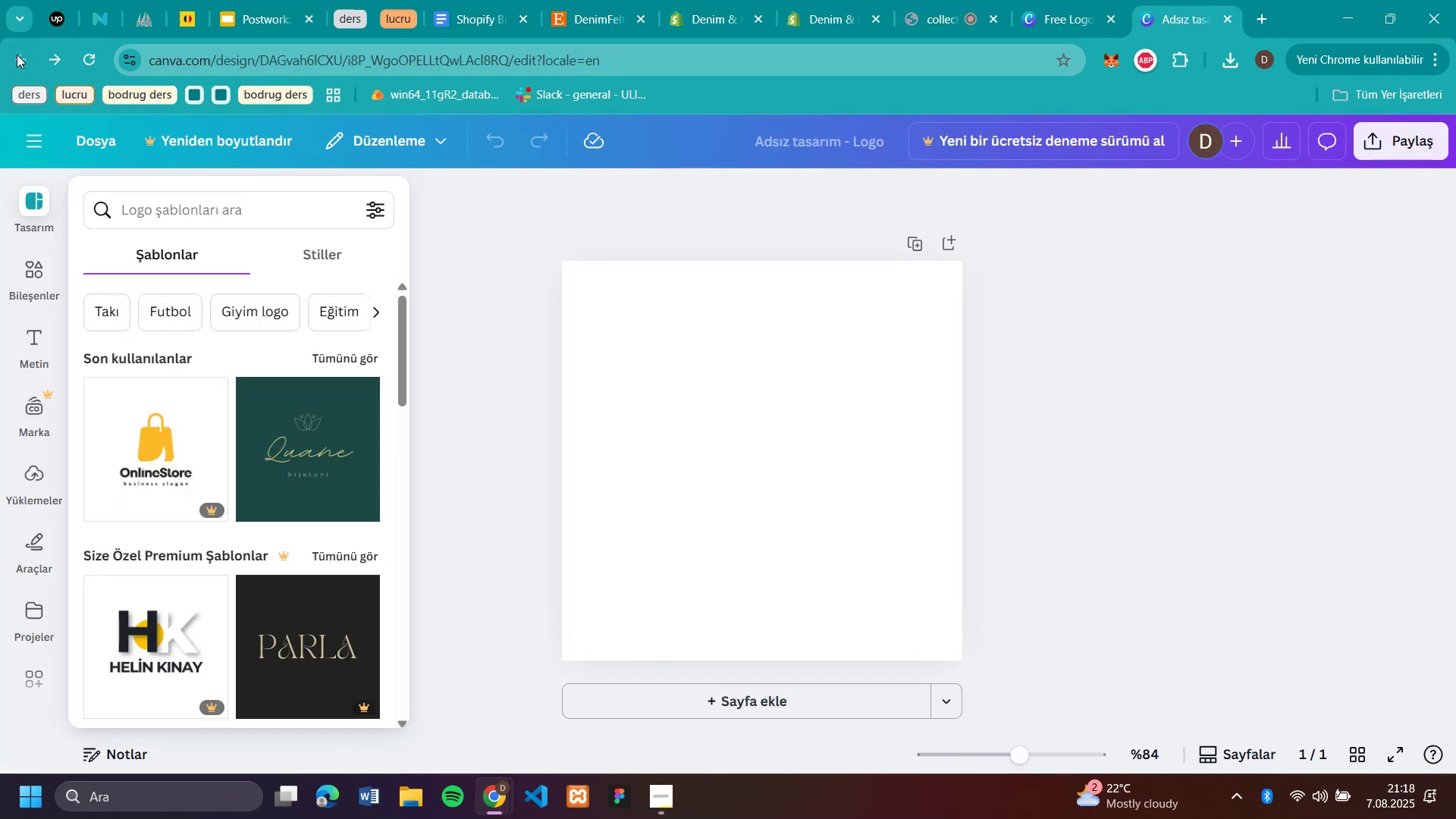 
wait(11.98)
 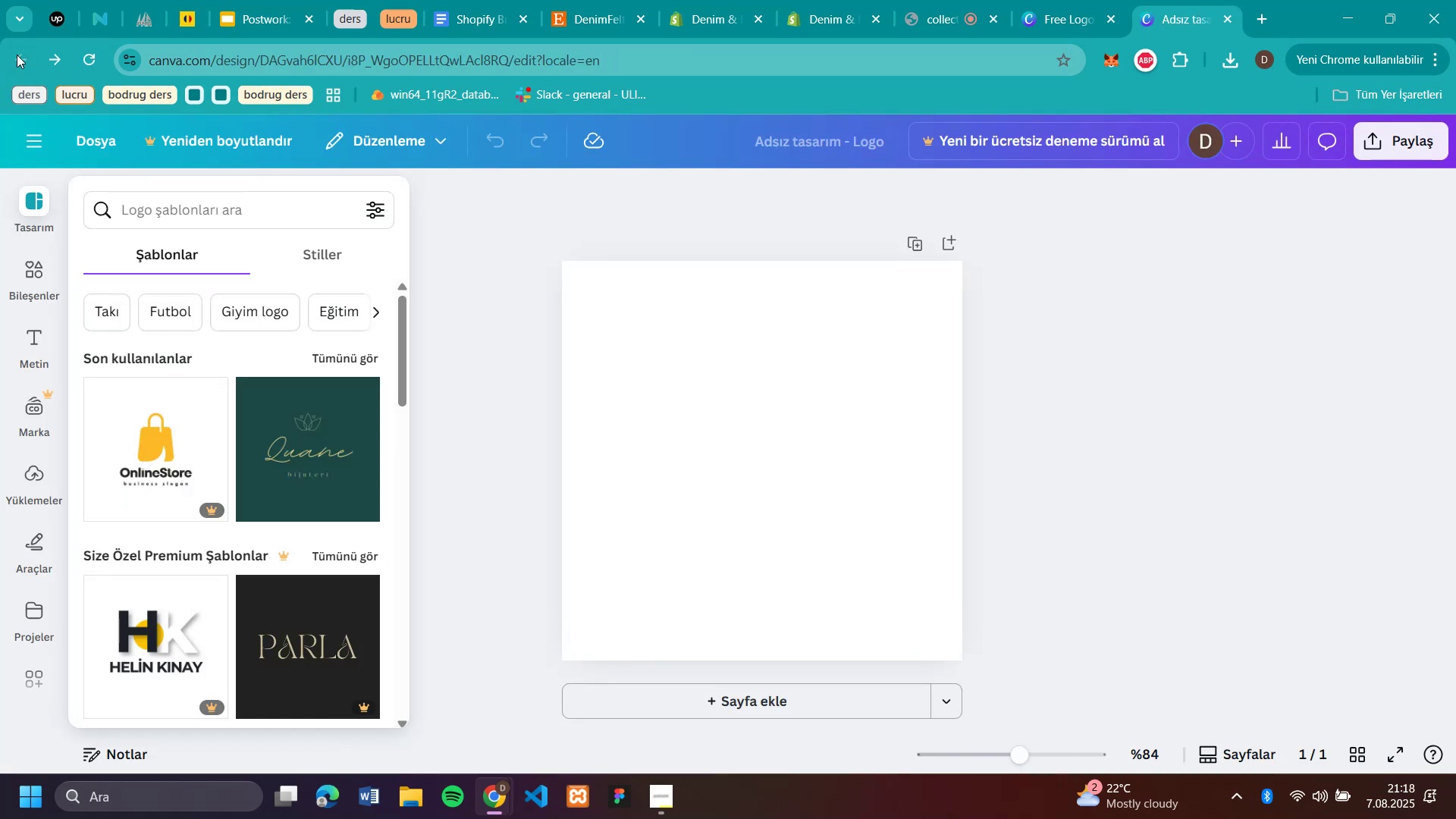 
scroll: coordinate [1147, 425], scroll_direction: none, amount: 0.0
 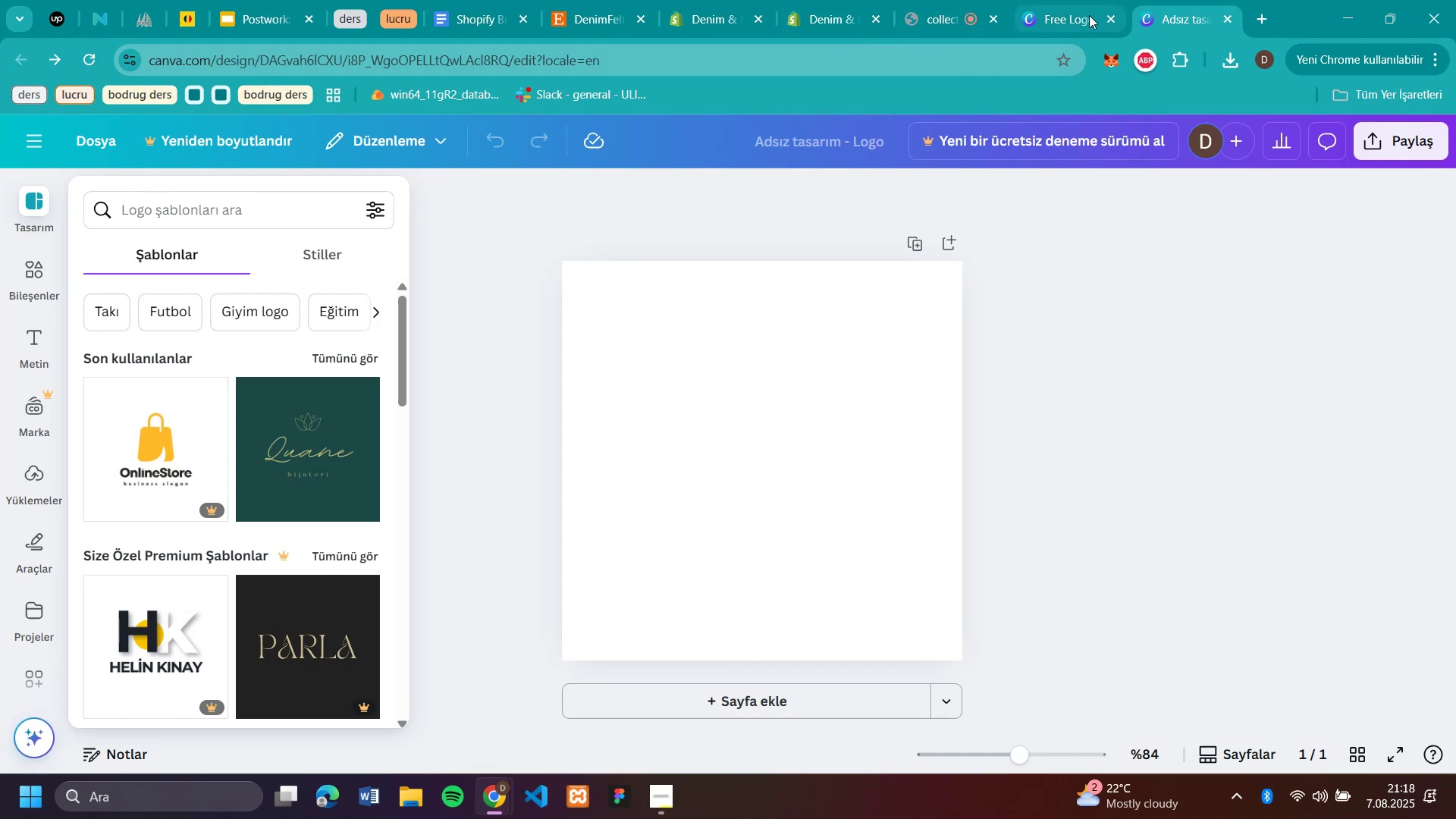 
left_click([1055, 16])
 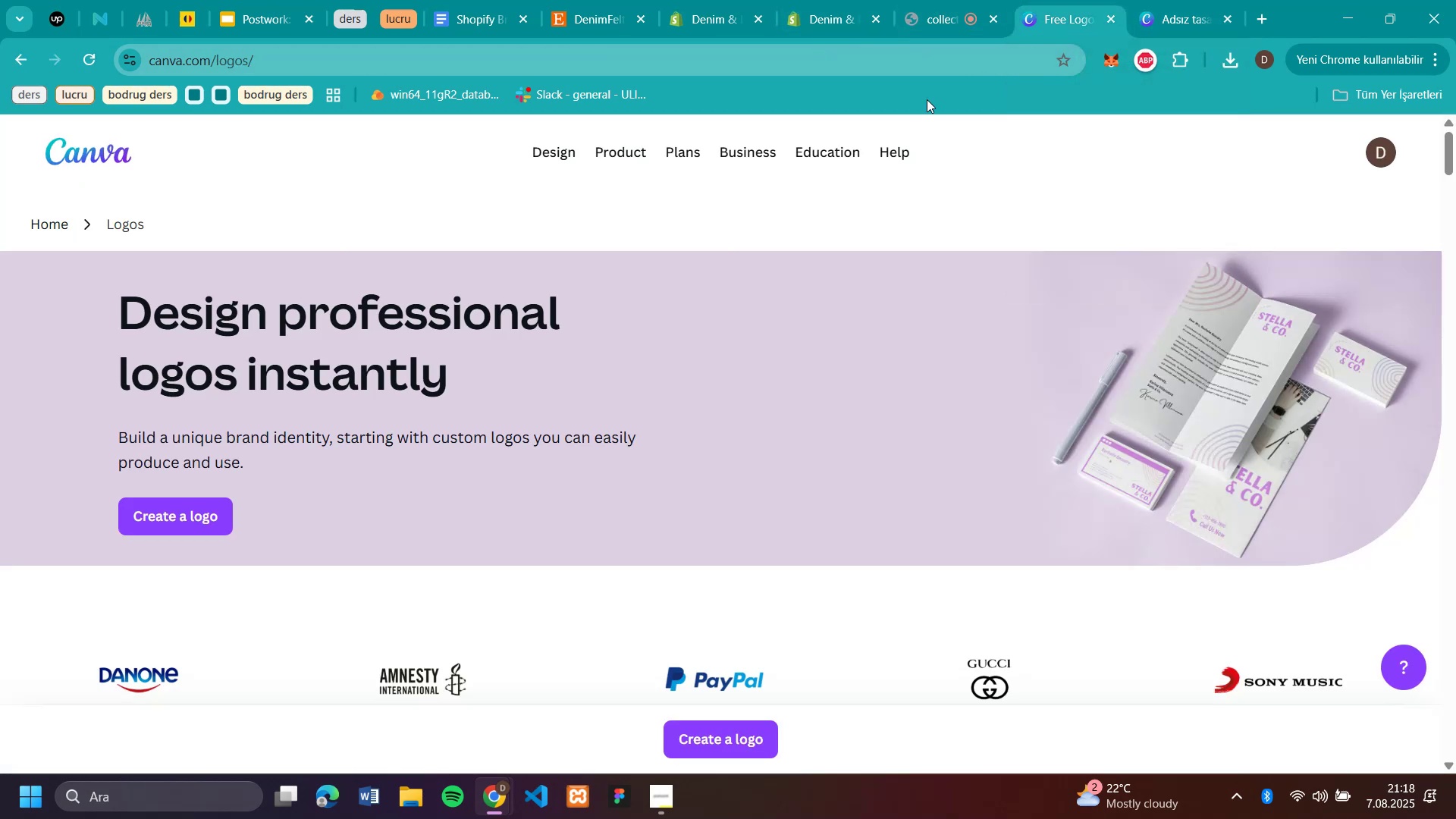 
scroll: coordinate [526, 407], scroll_direction: up, amount: 5.0
 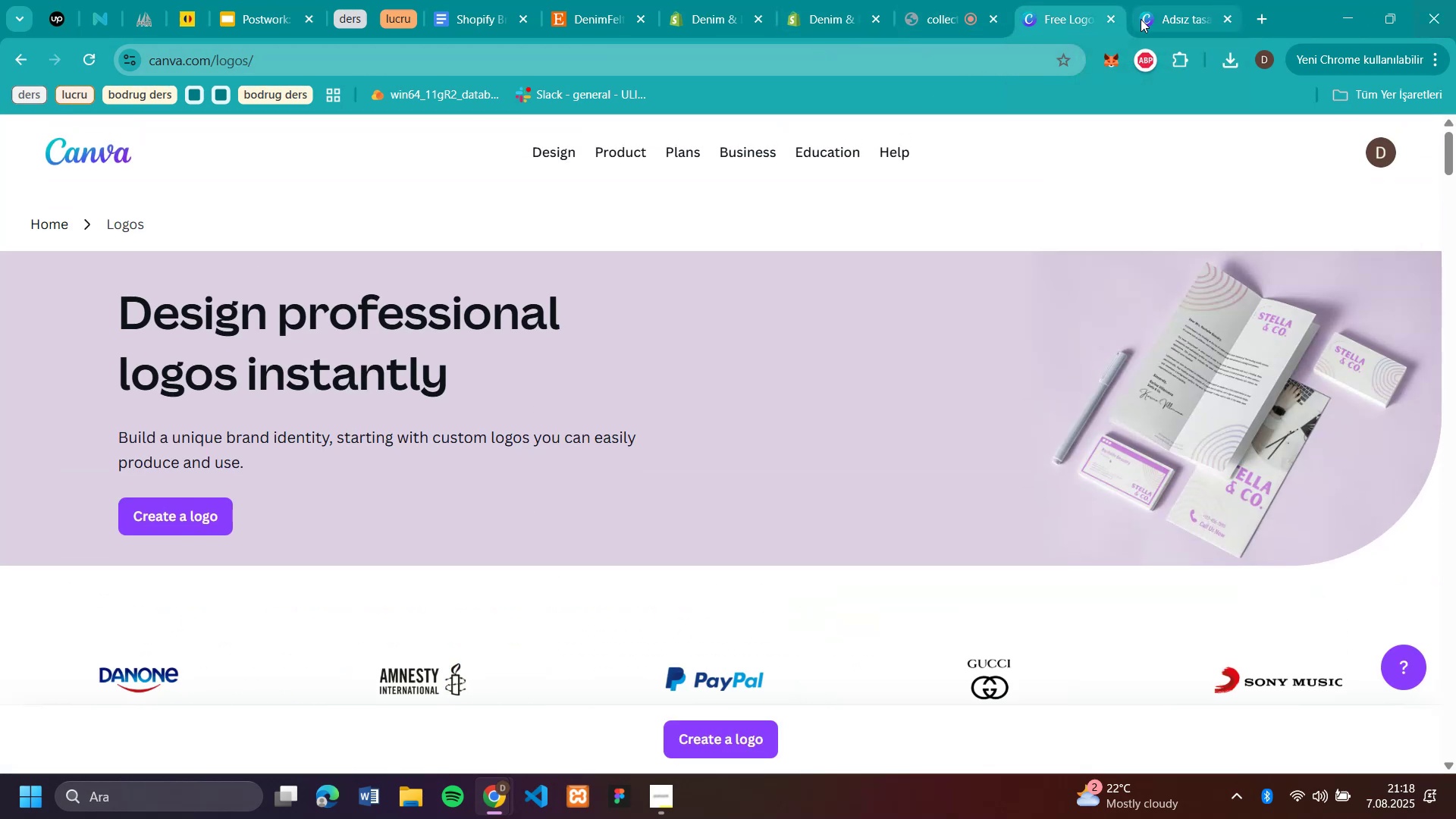 
left_click([1178, 20])
 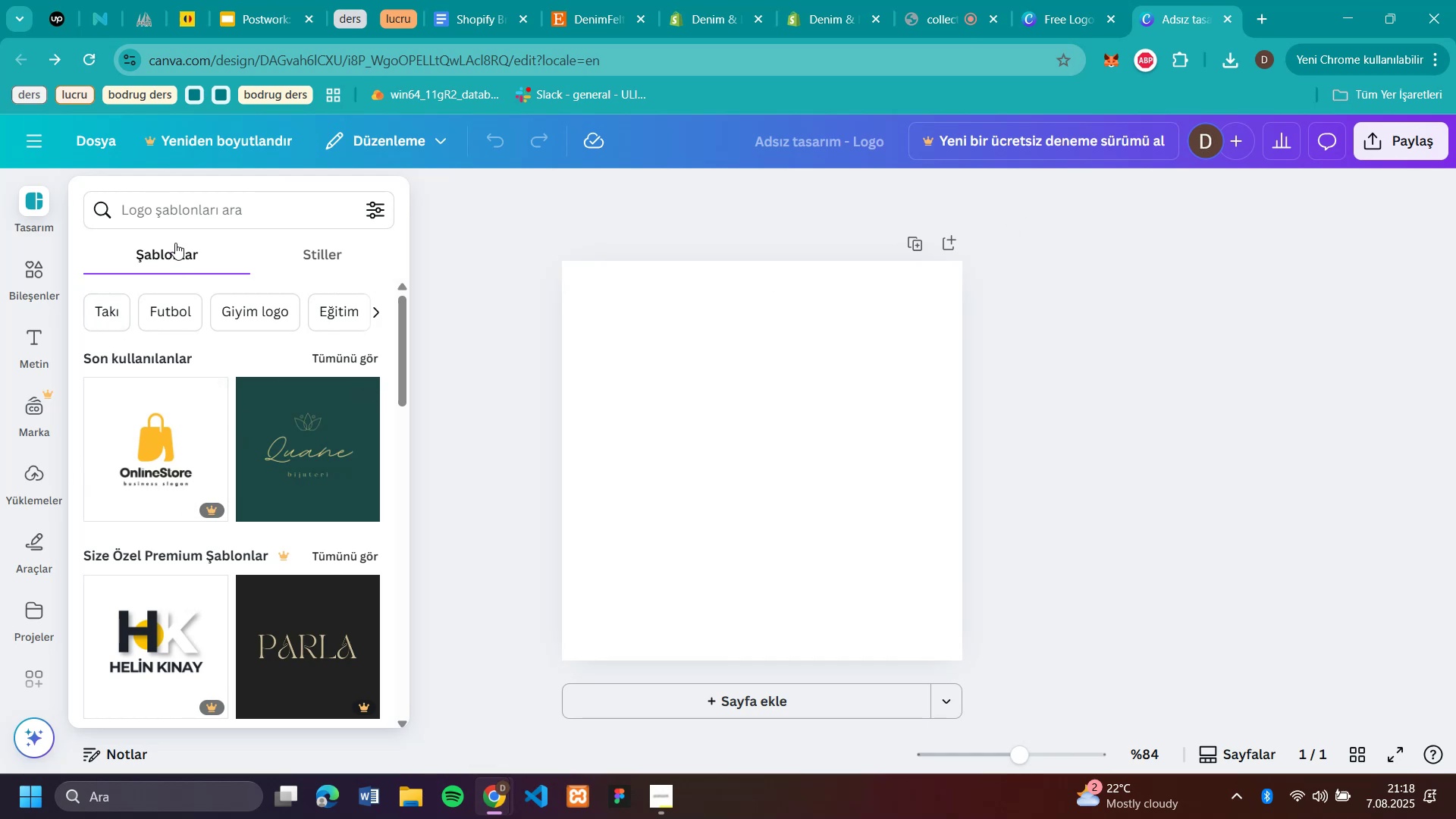 
scroll: coordinate [304, 464], scroll_direction: down, amount: 6.0
 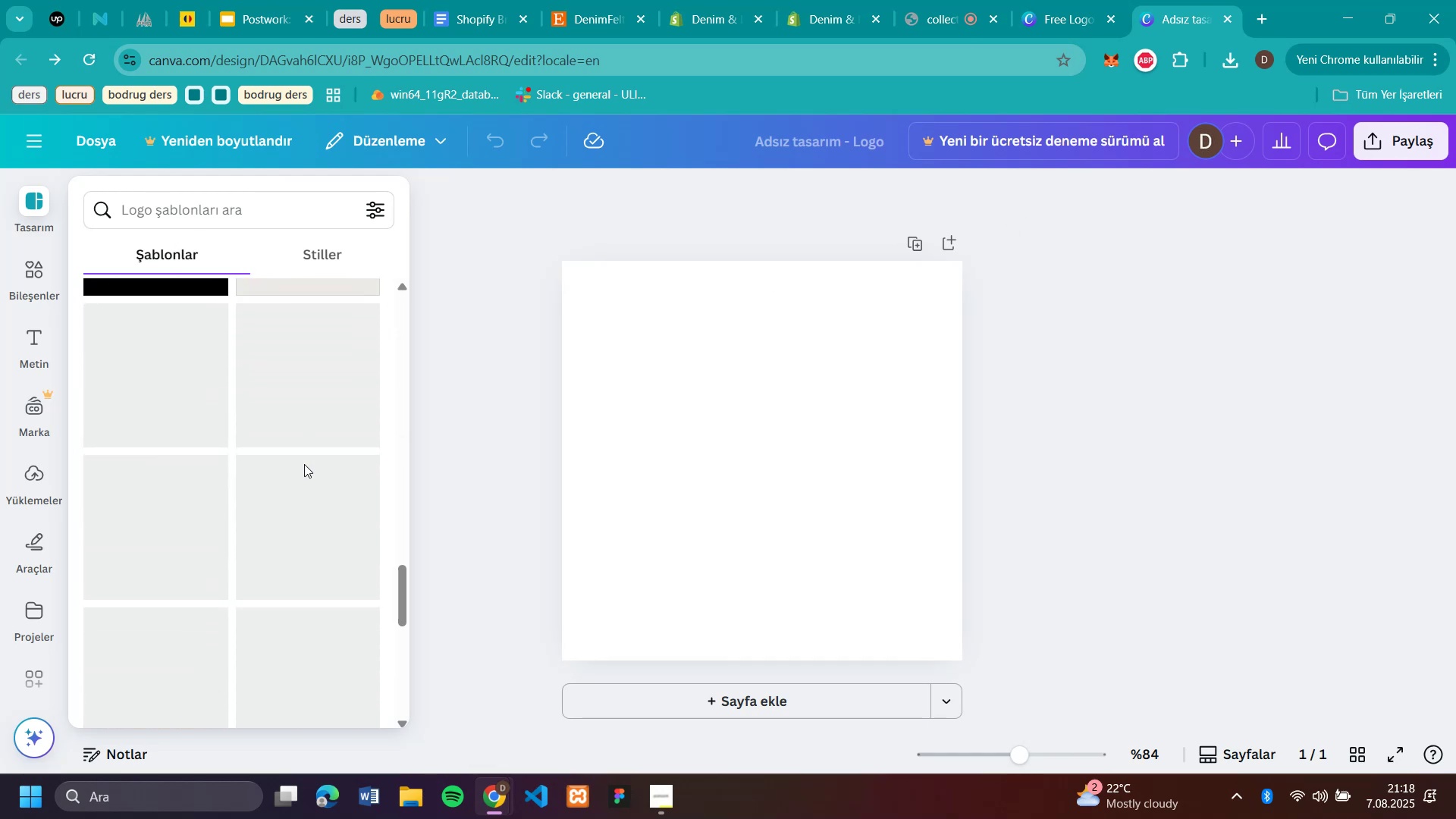 
scroll: coordinate [304, 463], scroll_direction: up, amount: 2.0
 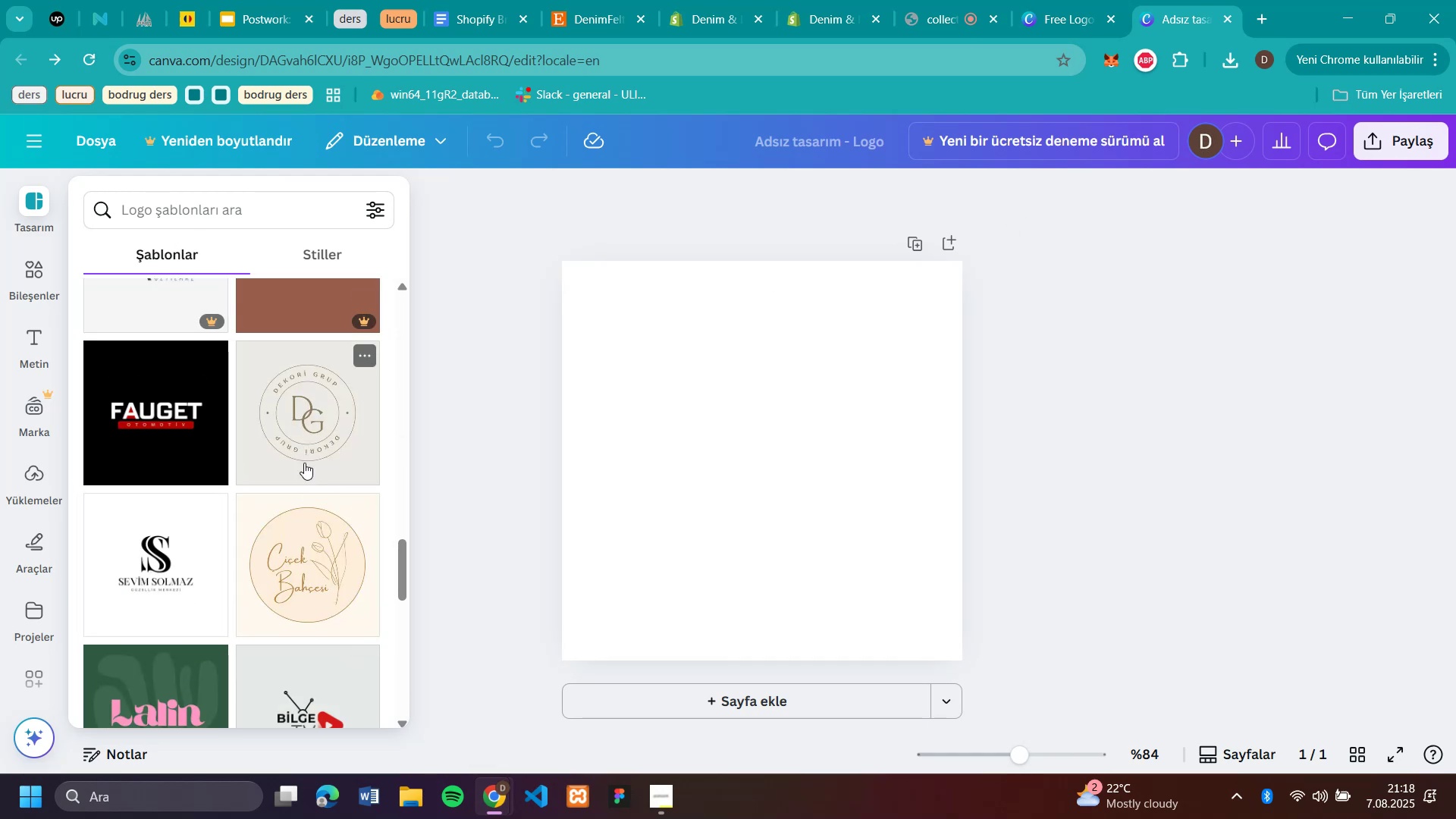 
scroll: coordinate [304, 462], scroll_direction: down, amount: 30.0
 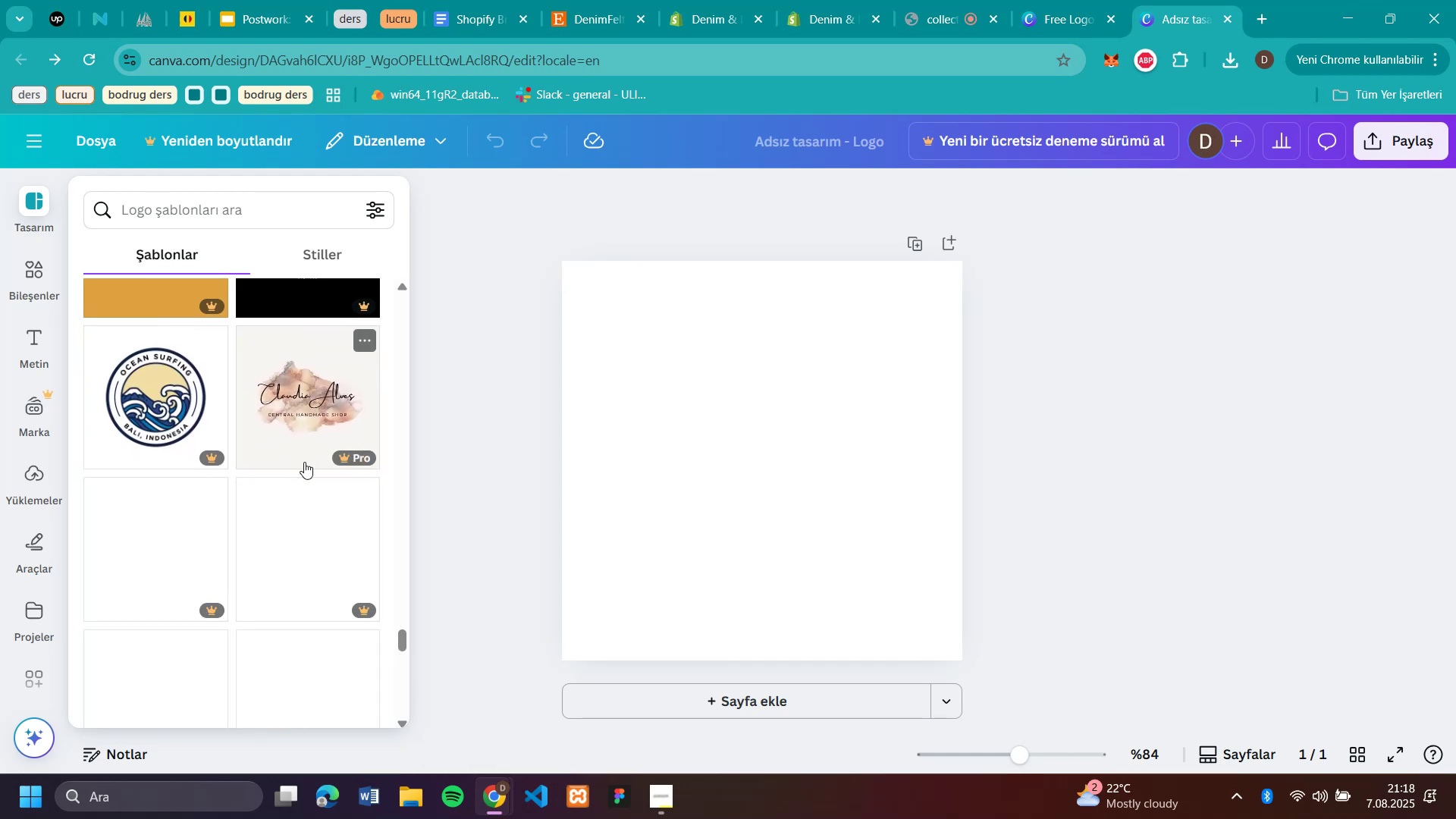 
scroll: coordinate [304, 462], scroll_direction: down, amount: 19.0
 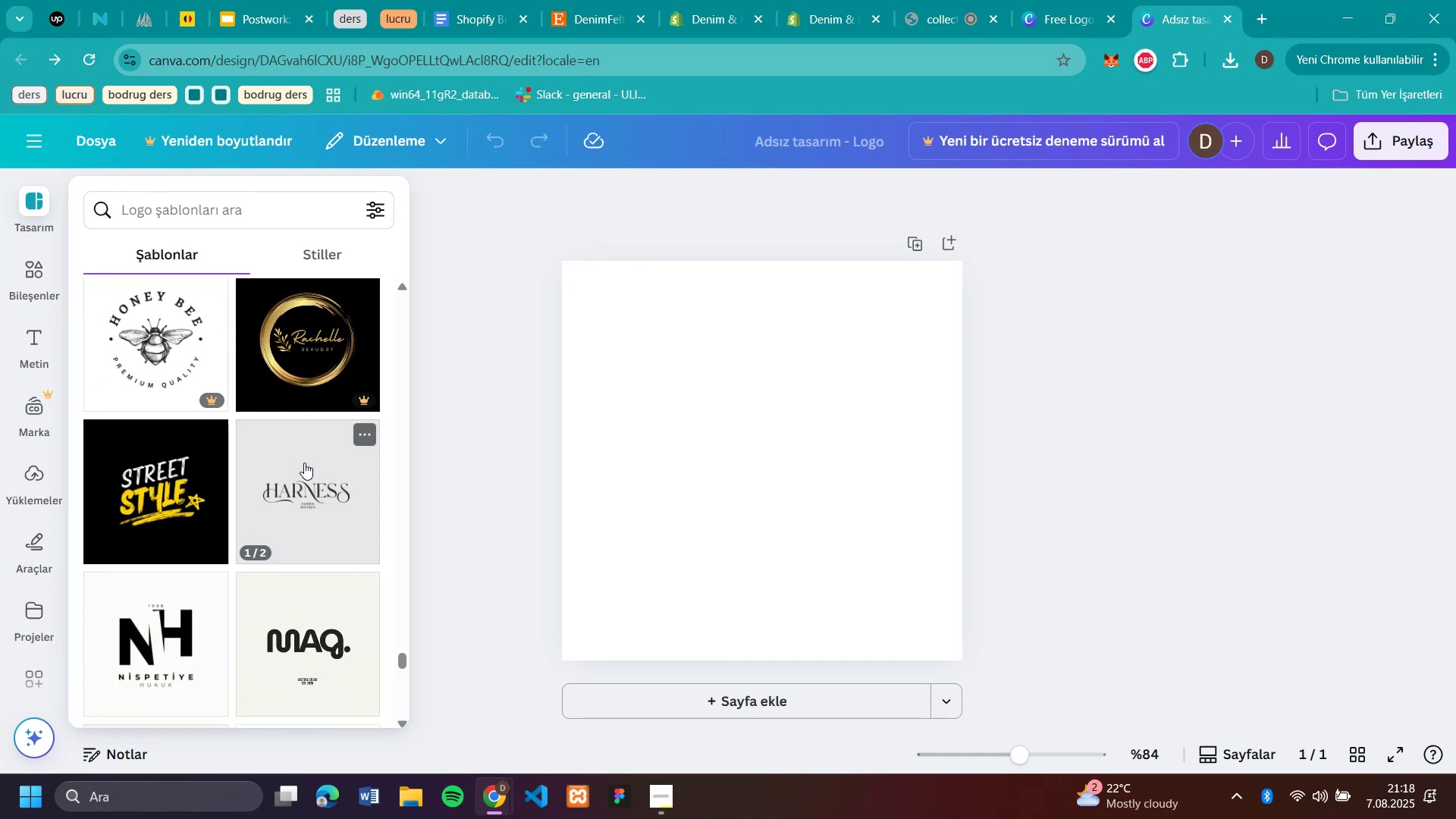 
mouse_move([193, 384])
 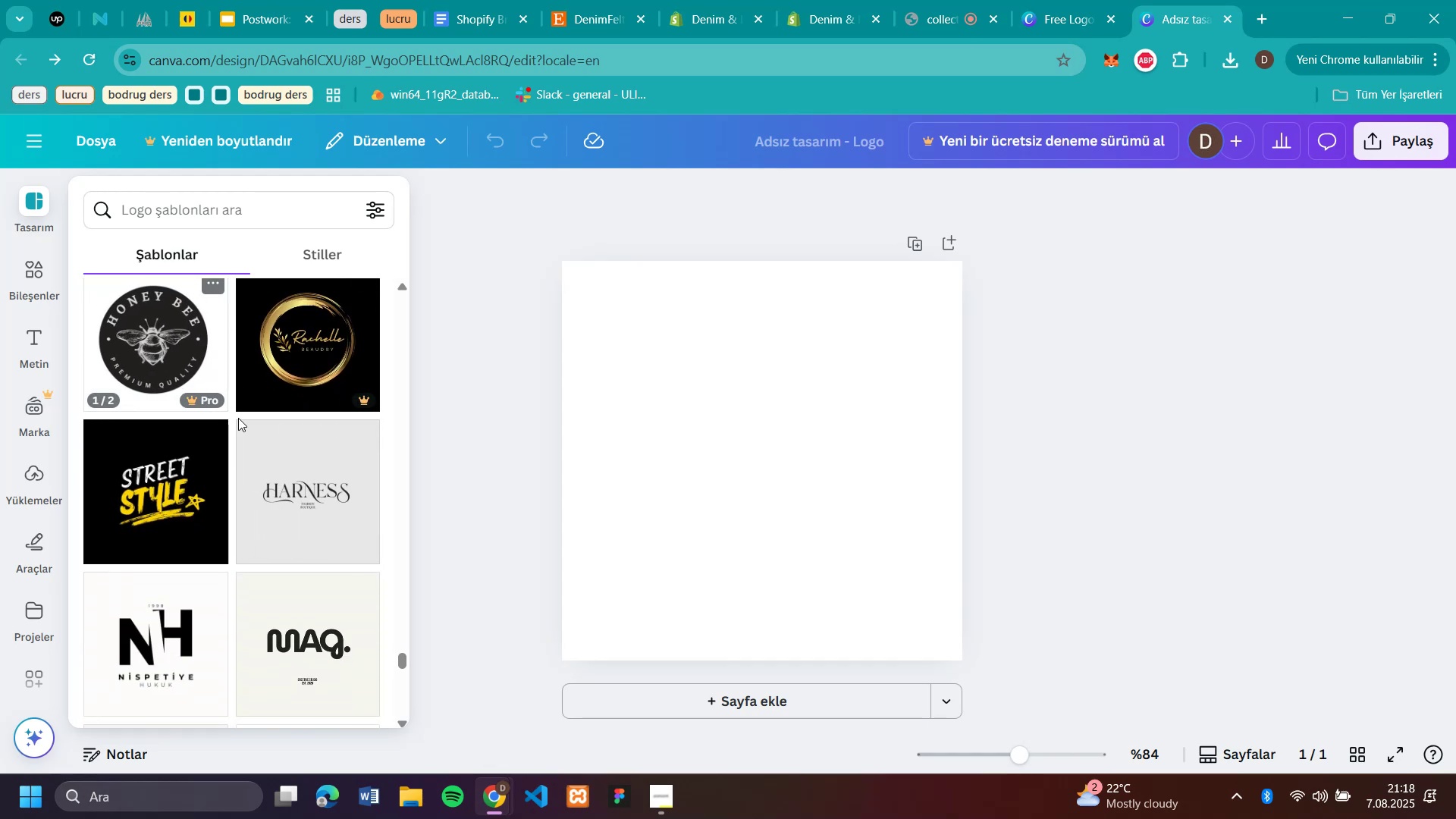 
scroll: coordinate [262, 437], scroll_direction: down, amount: 4.0
 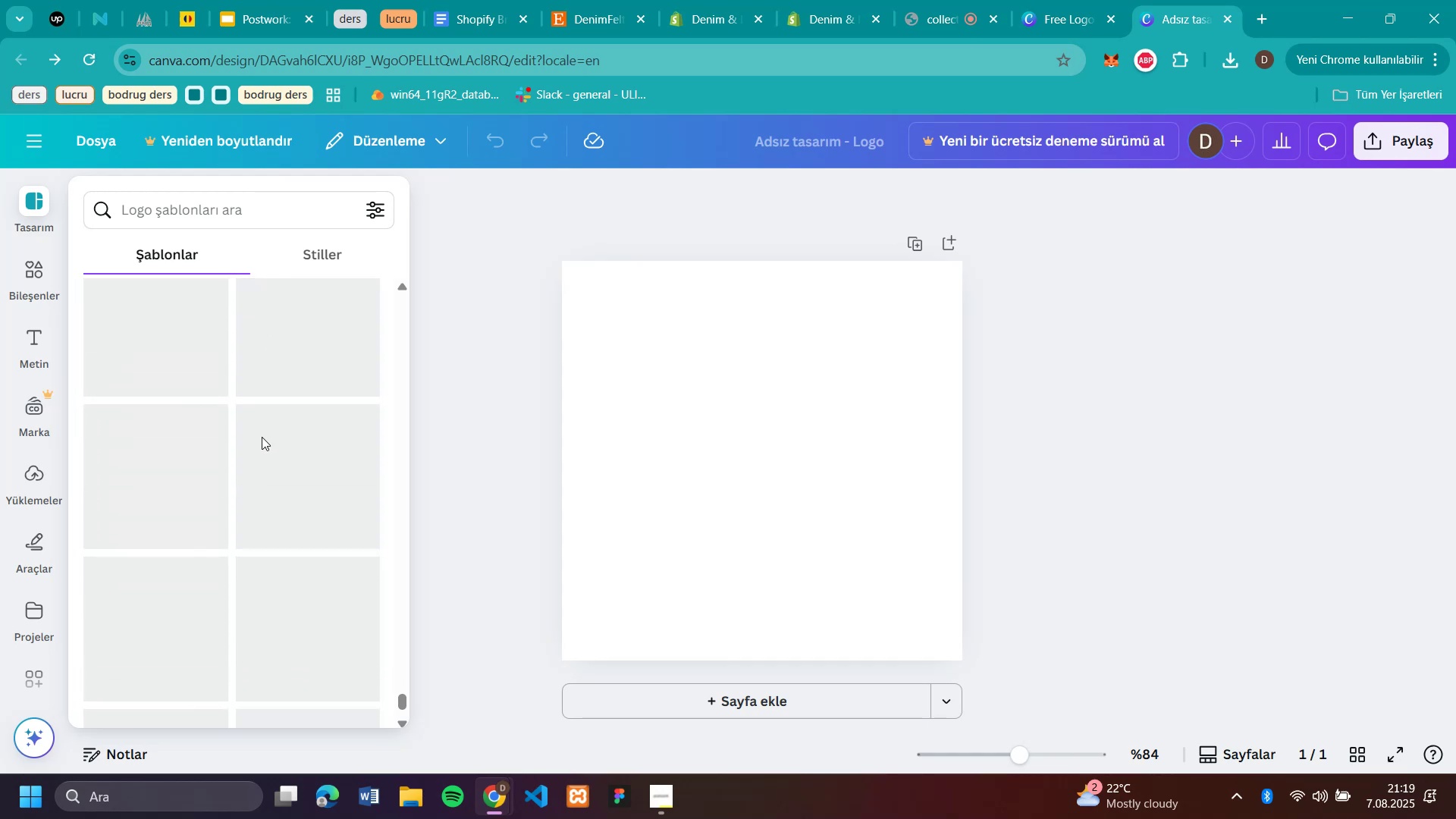 
scroll: coordinate [262, 437], scroll_direction: up, amount: 2.0
 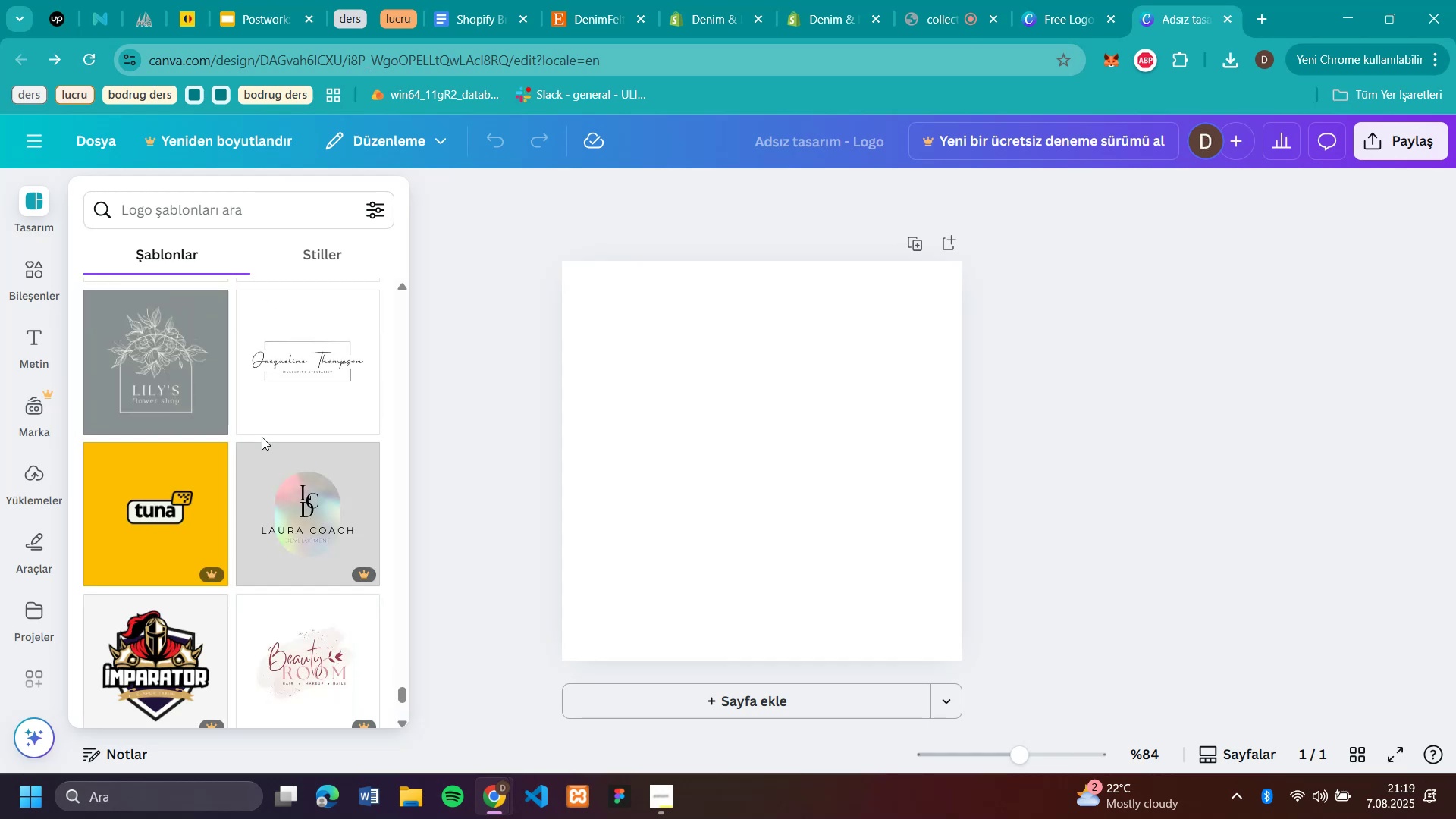 
scroll: coordinate [262, 437], scroll_direction: down, amount: 16.0
 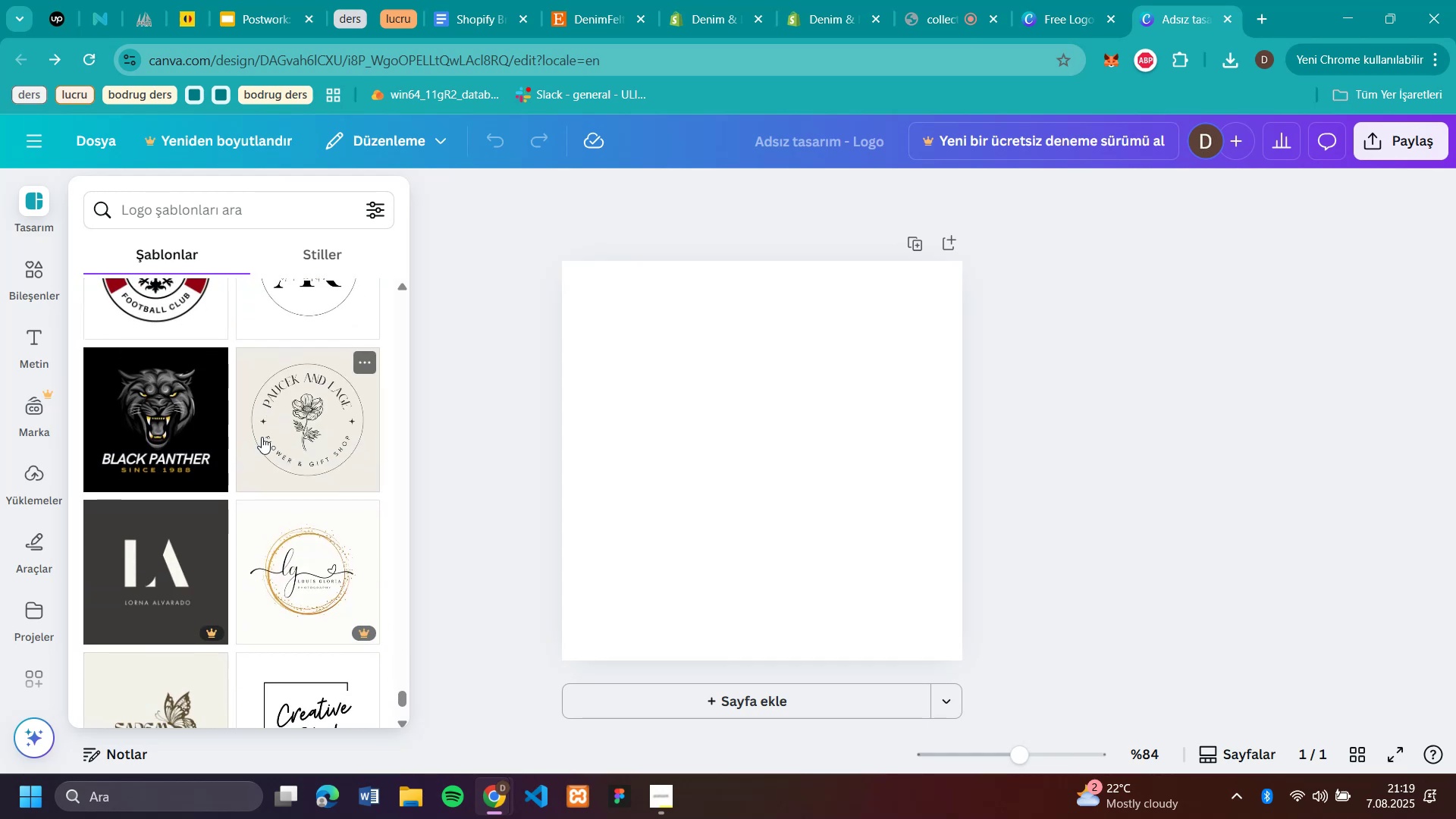 
left_click([262, 437])
 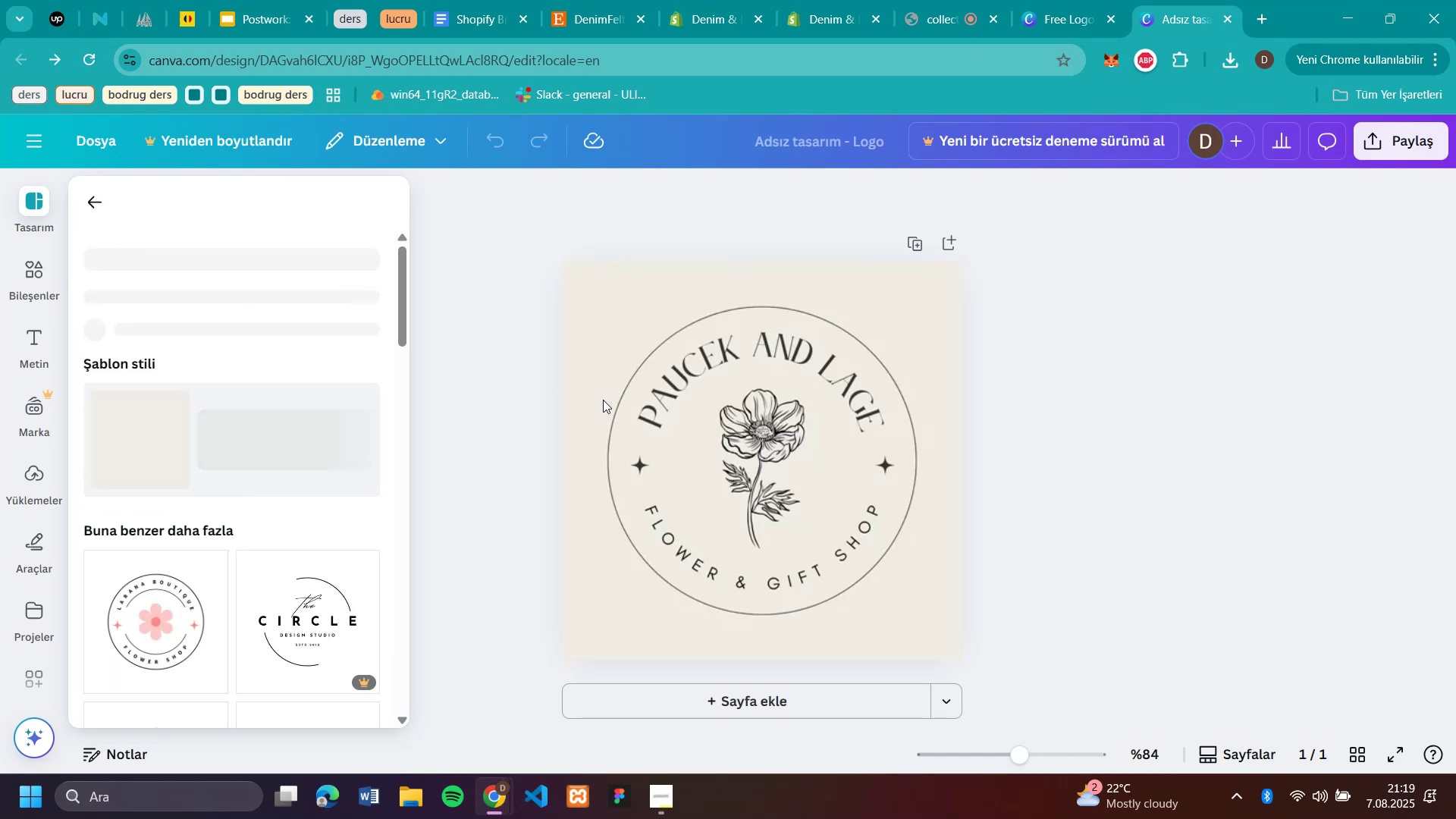 
mouse_move([728, 378])
 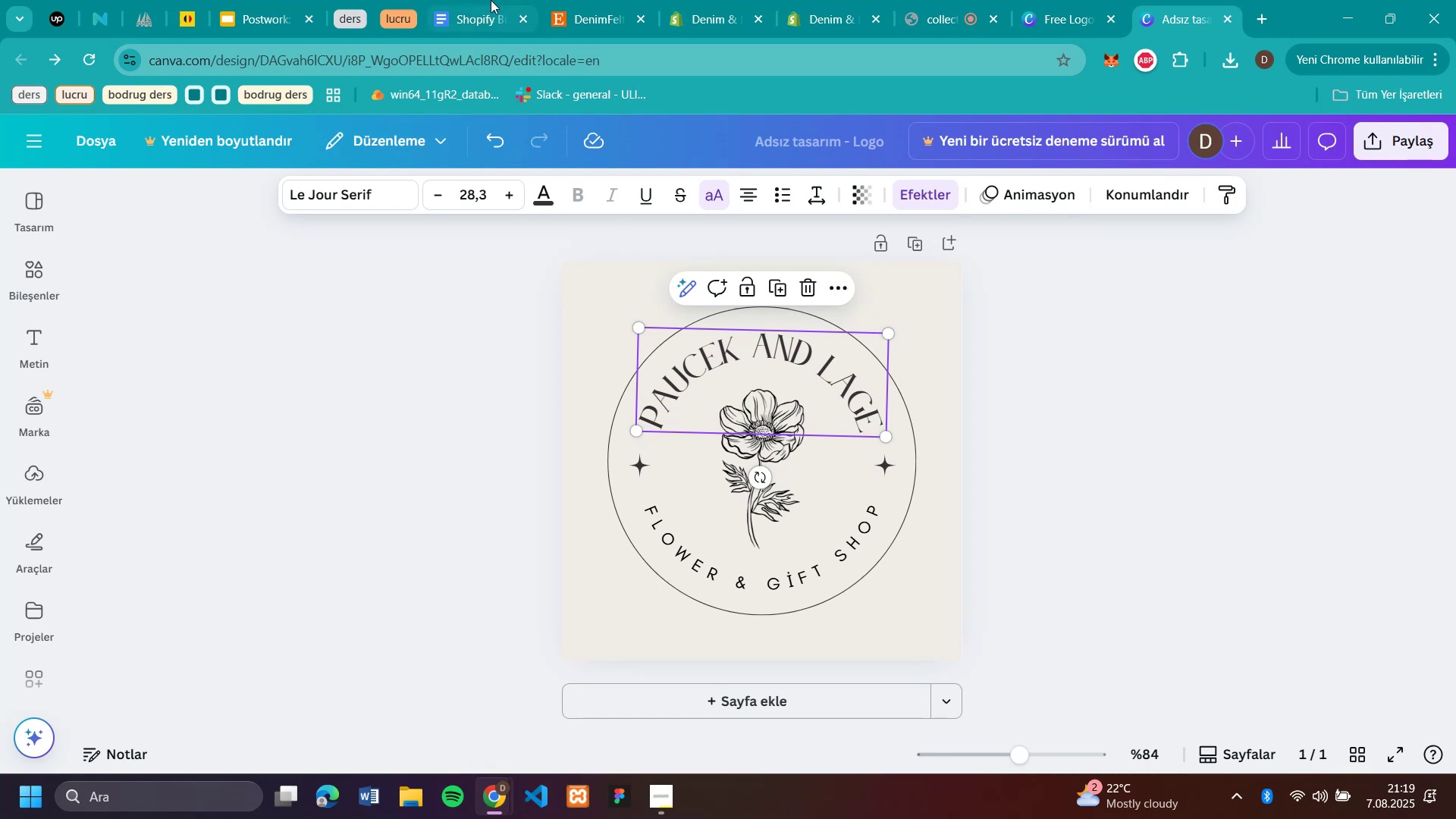 
left_click([487, 19])
 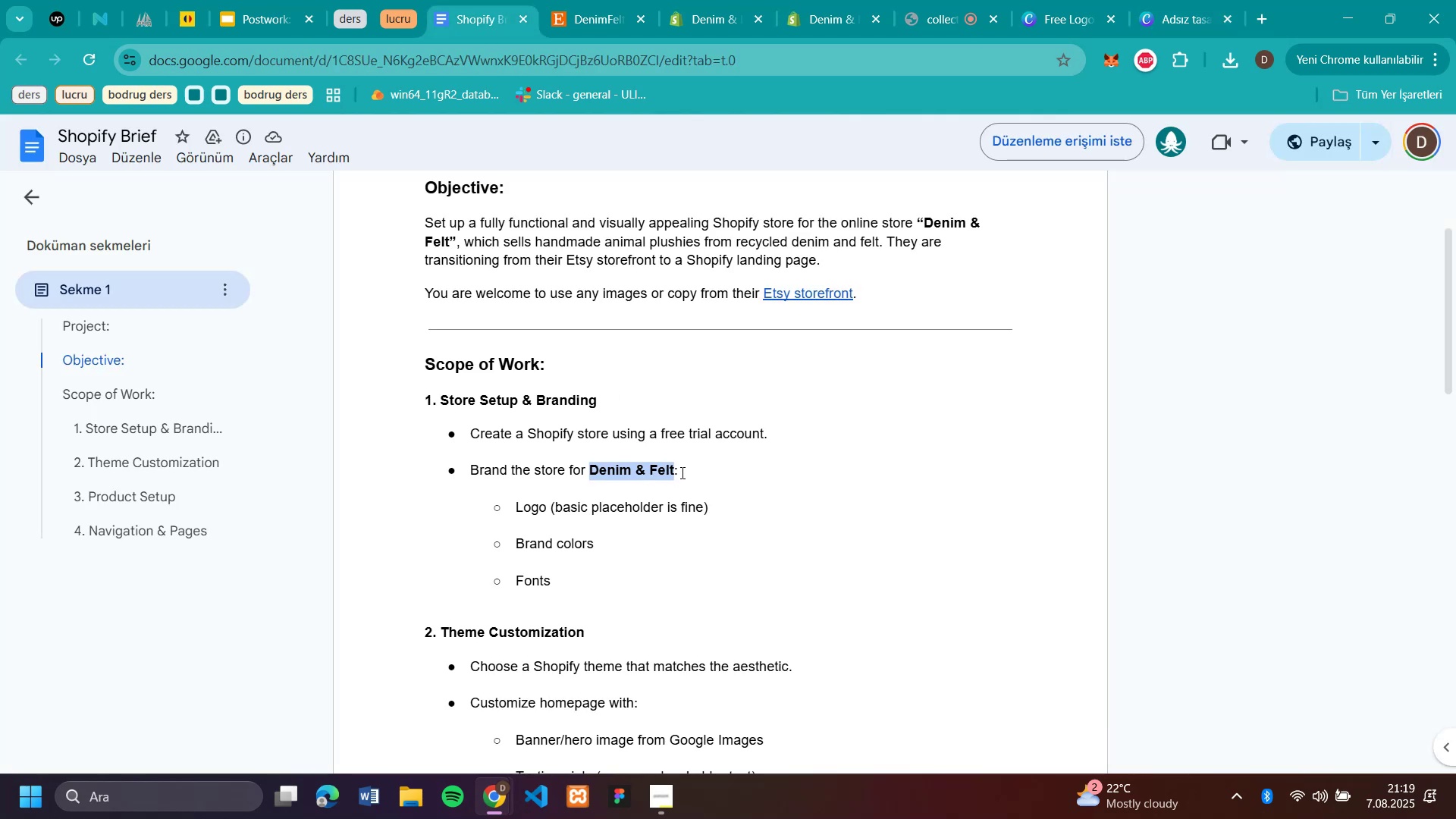 
left_click([673, 468])
 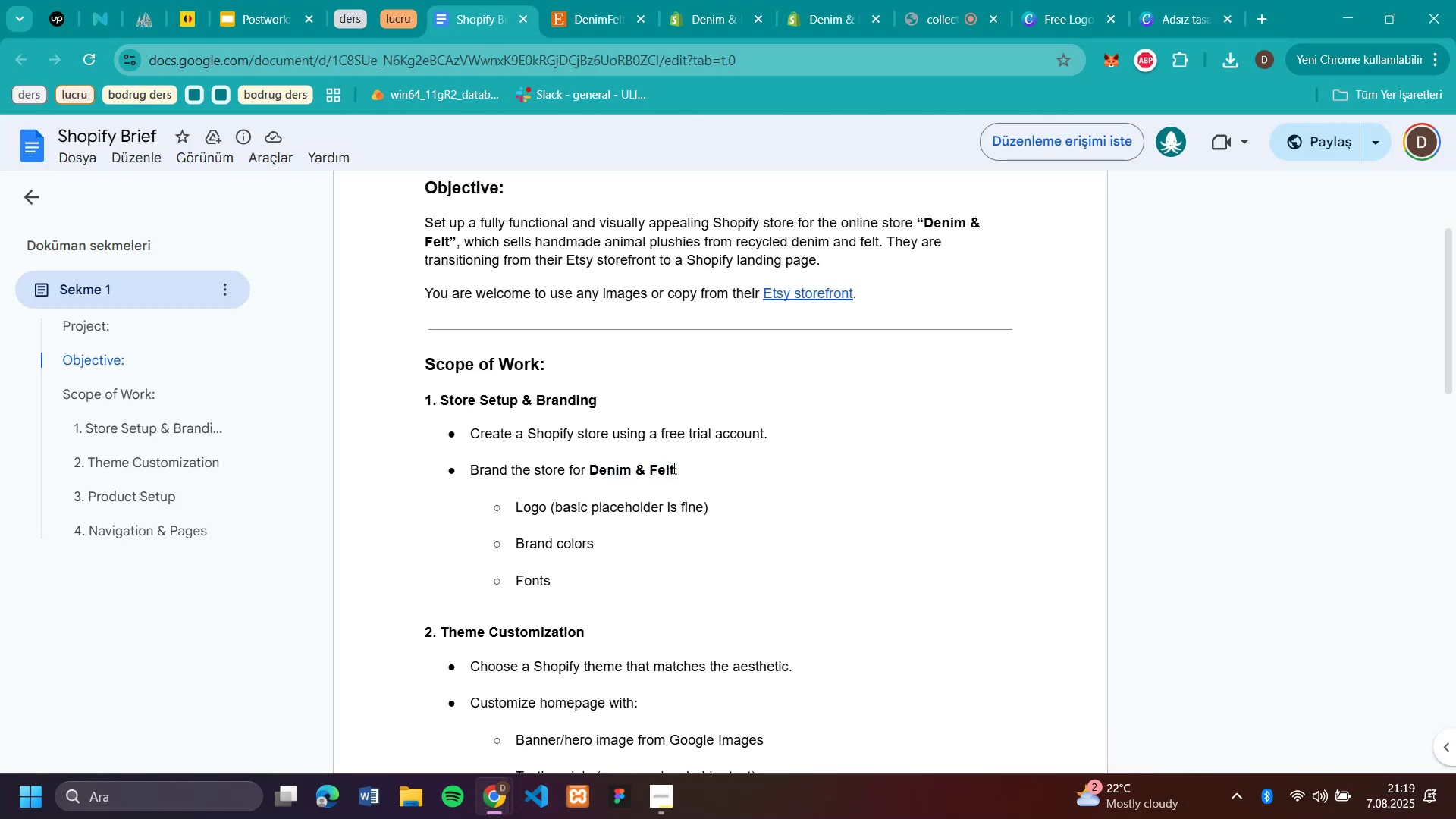 
left_click_drag(start_coordinate=[673, 468], to_coordinate=[613, 475])
 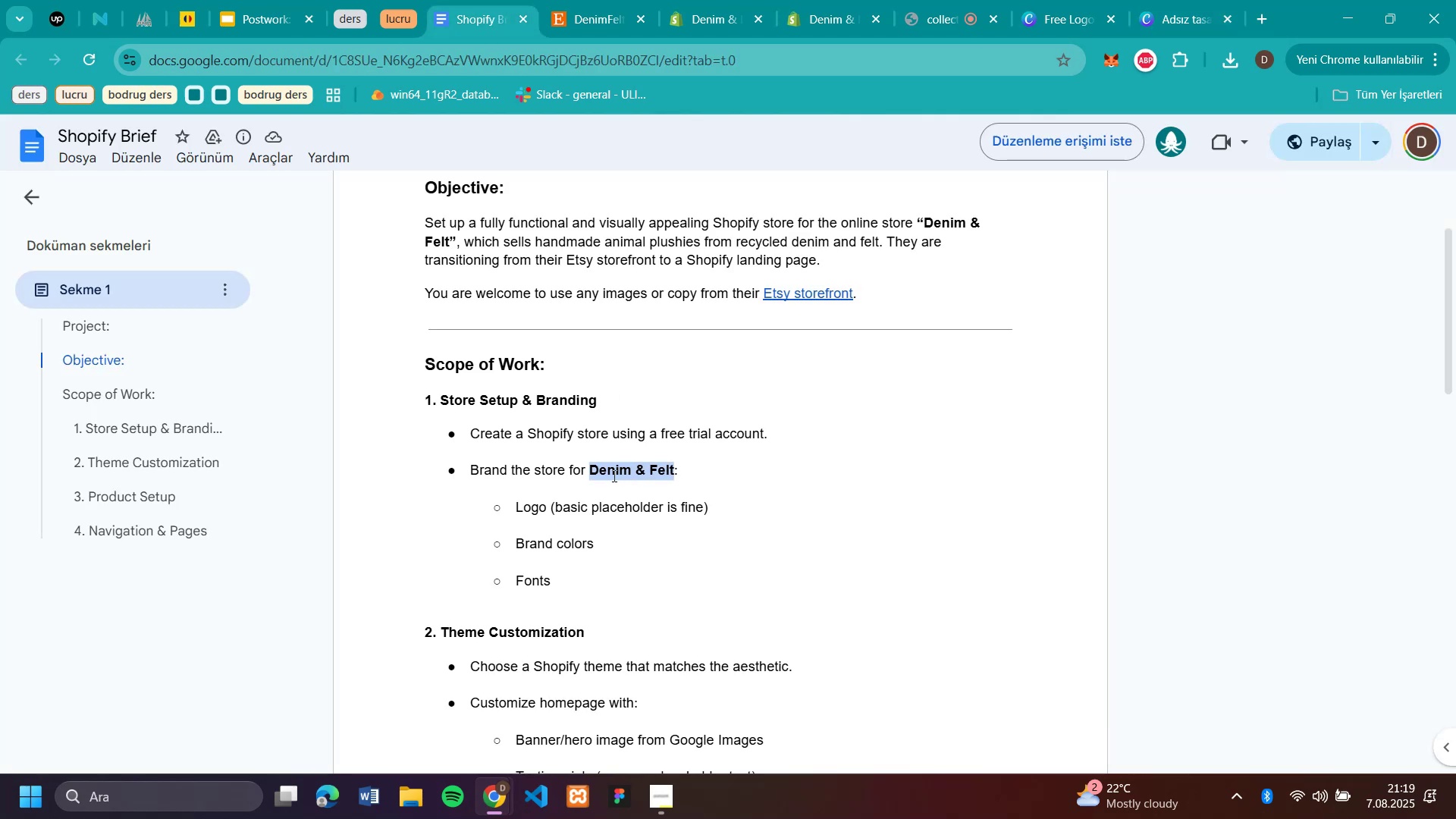 
key(Control+C)
 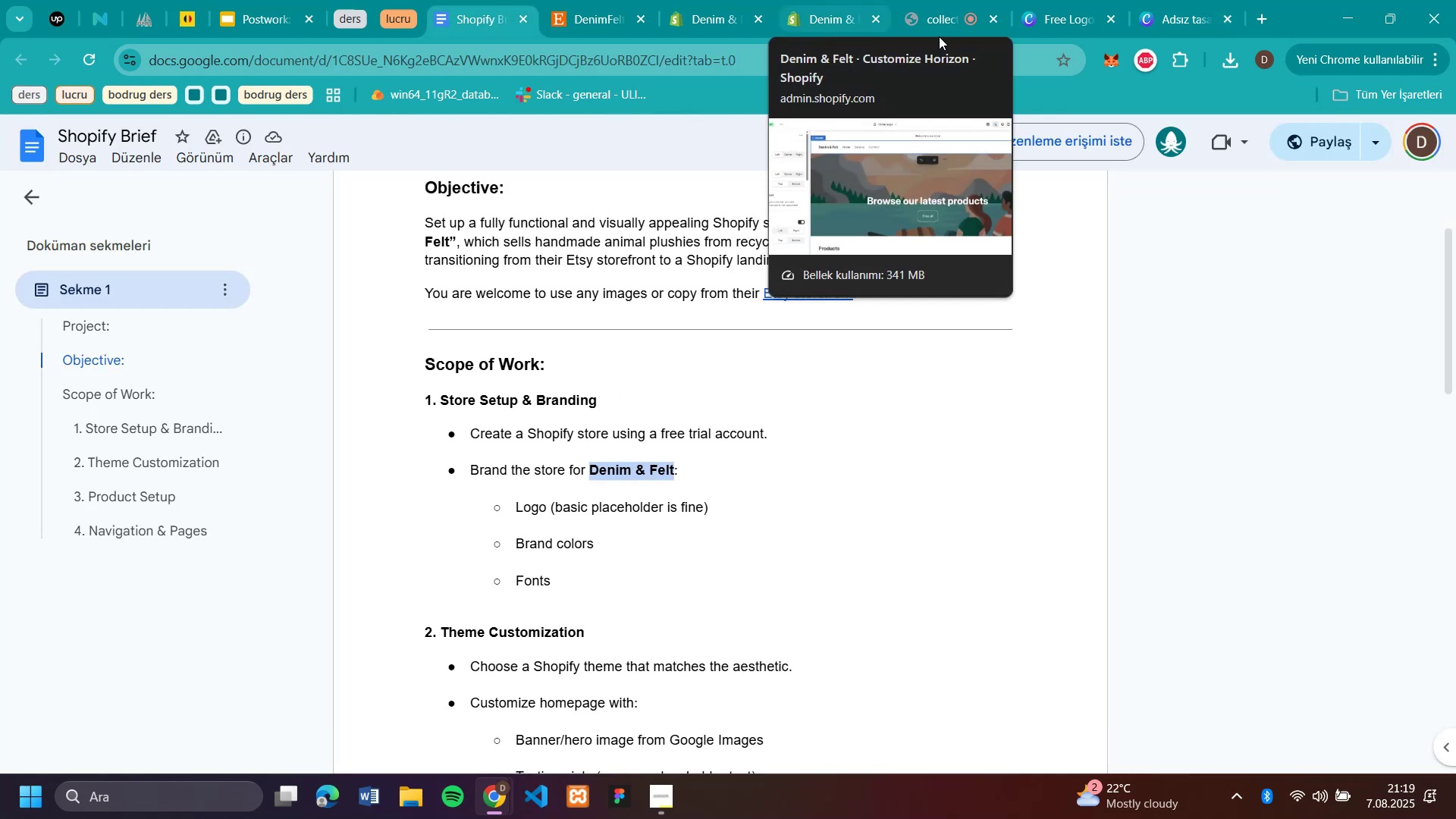 
left_click([1144, 28])
 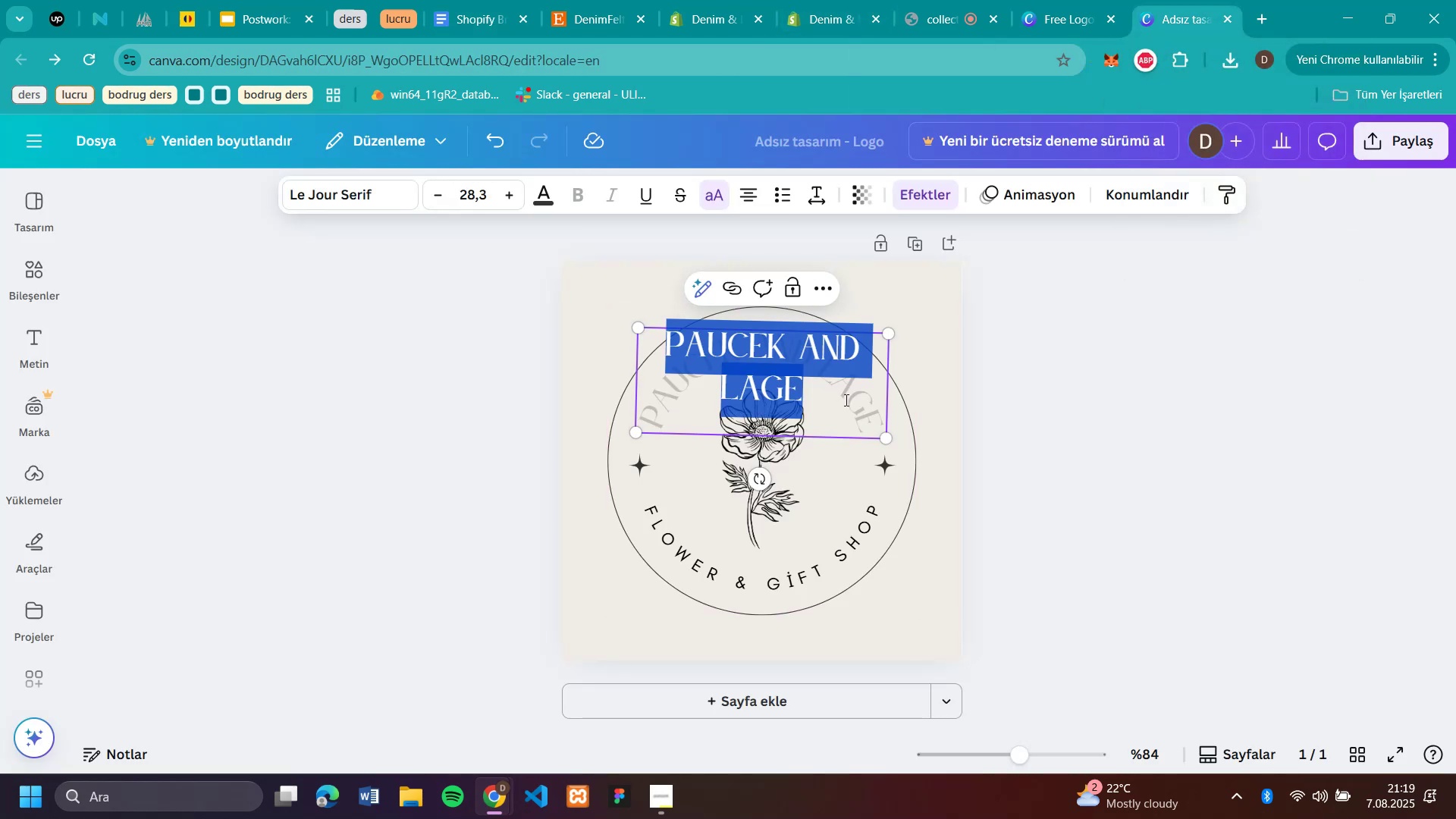 
key(Control+V)
 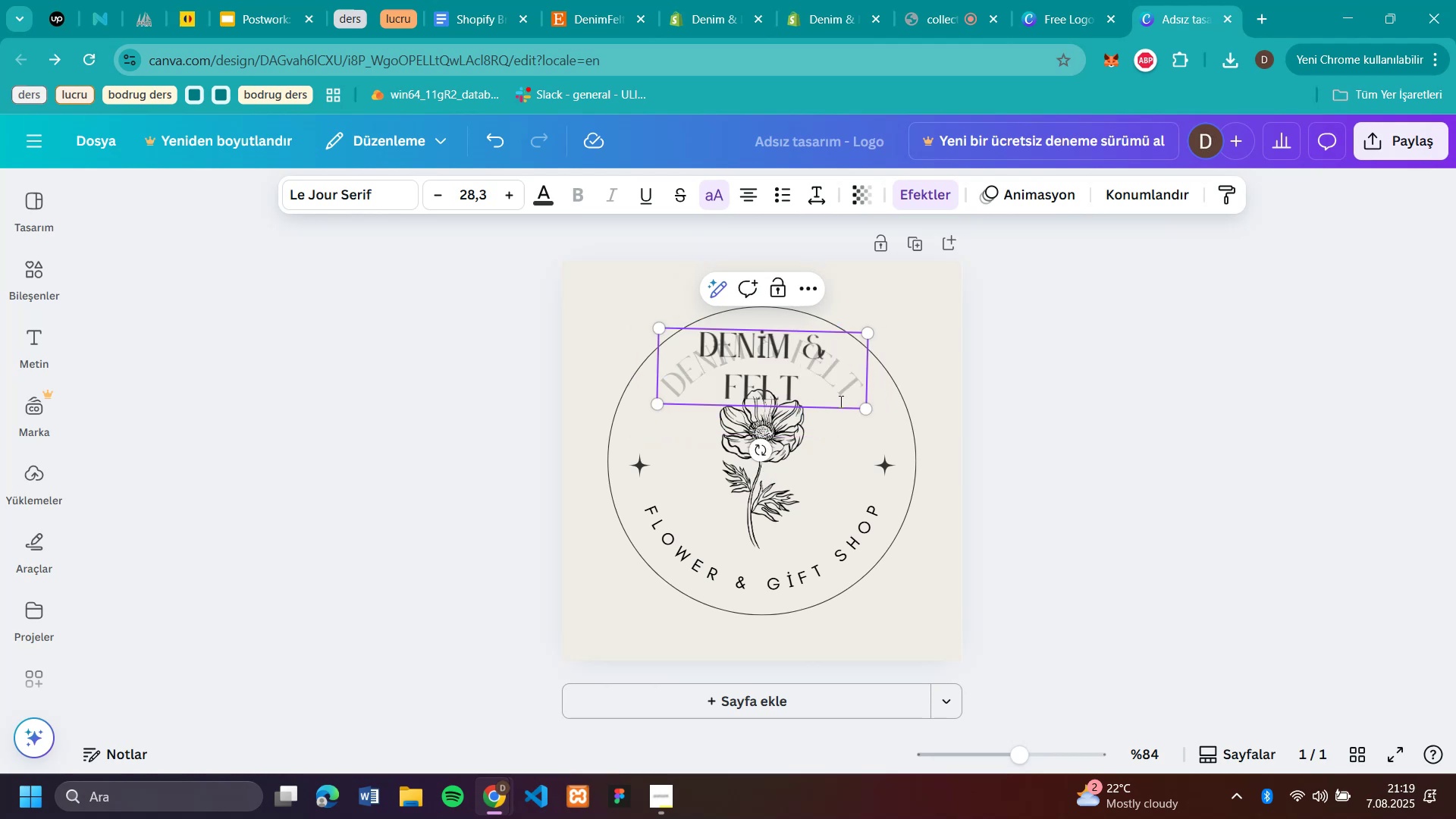 
key(Enter)
 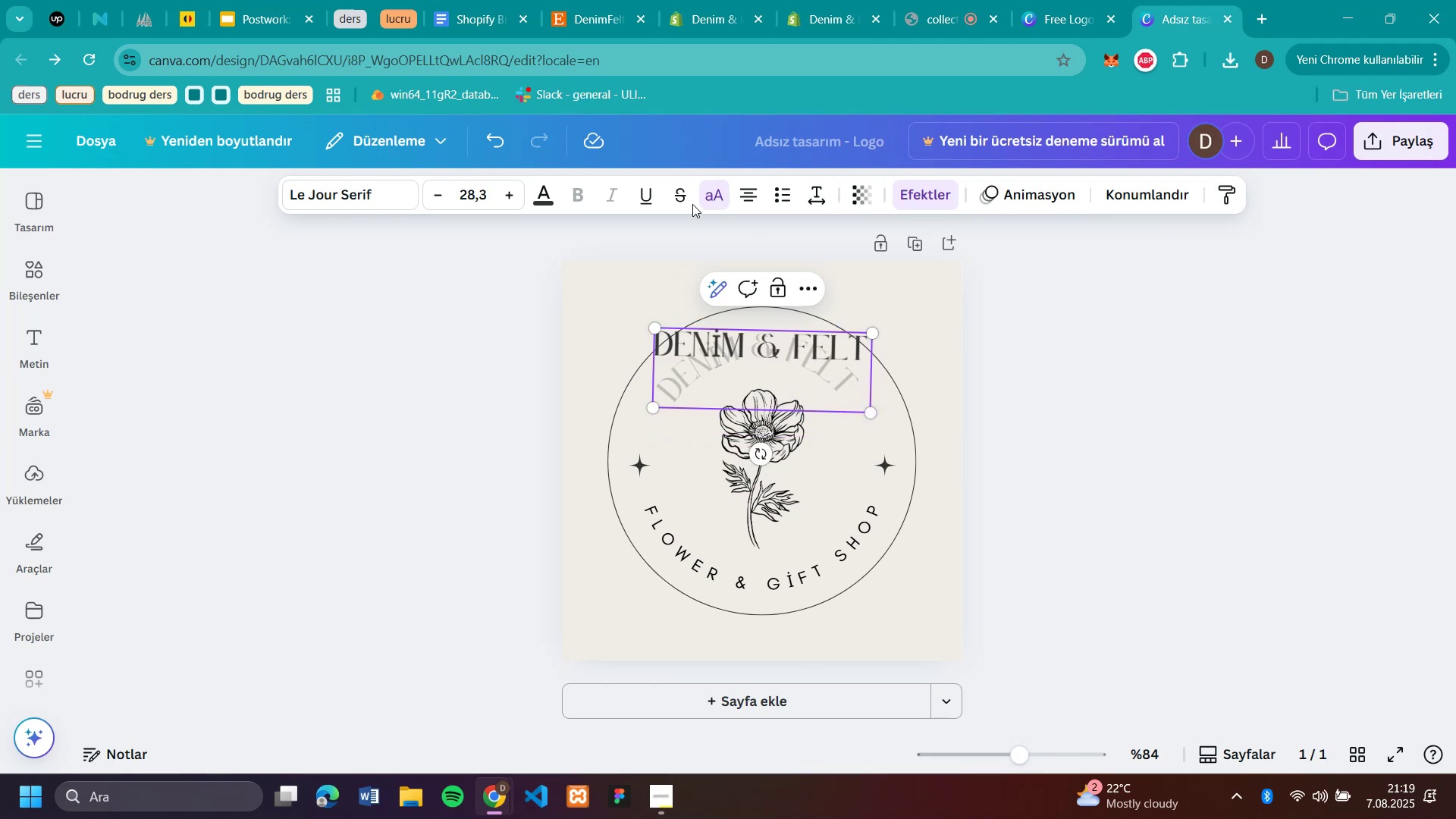 
left_click([513, 190])
 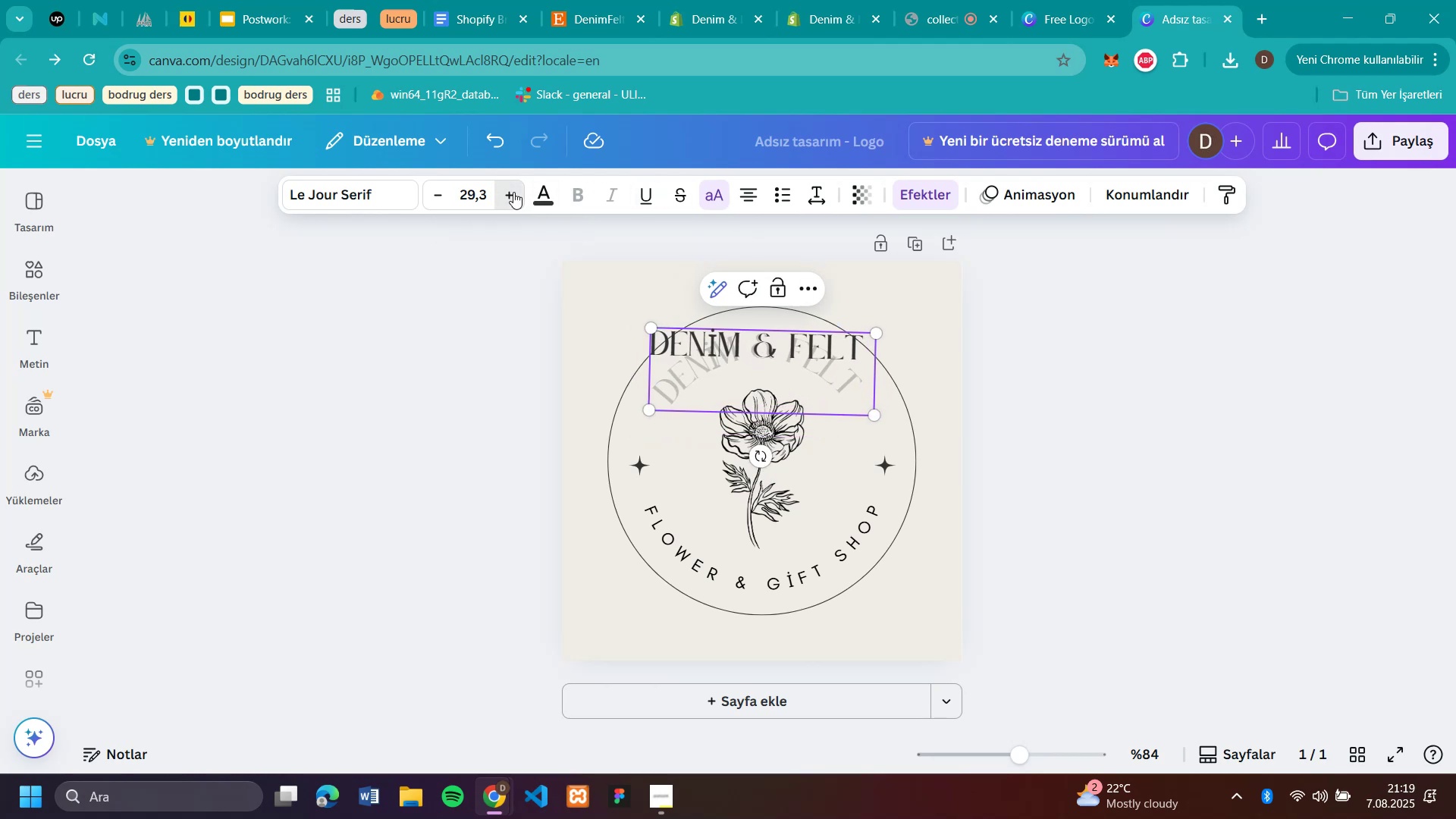 
double_click([513, 192])
 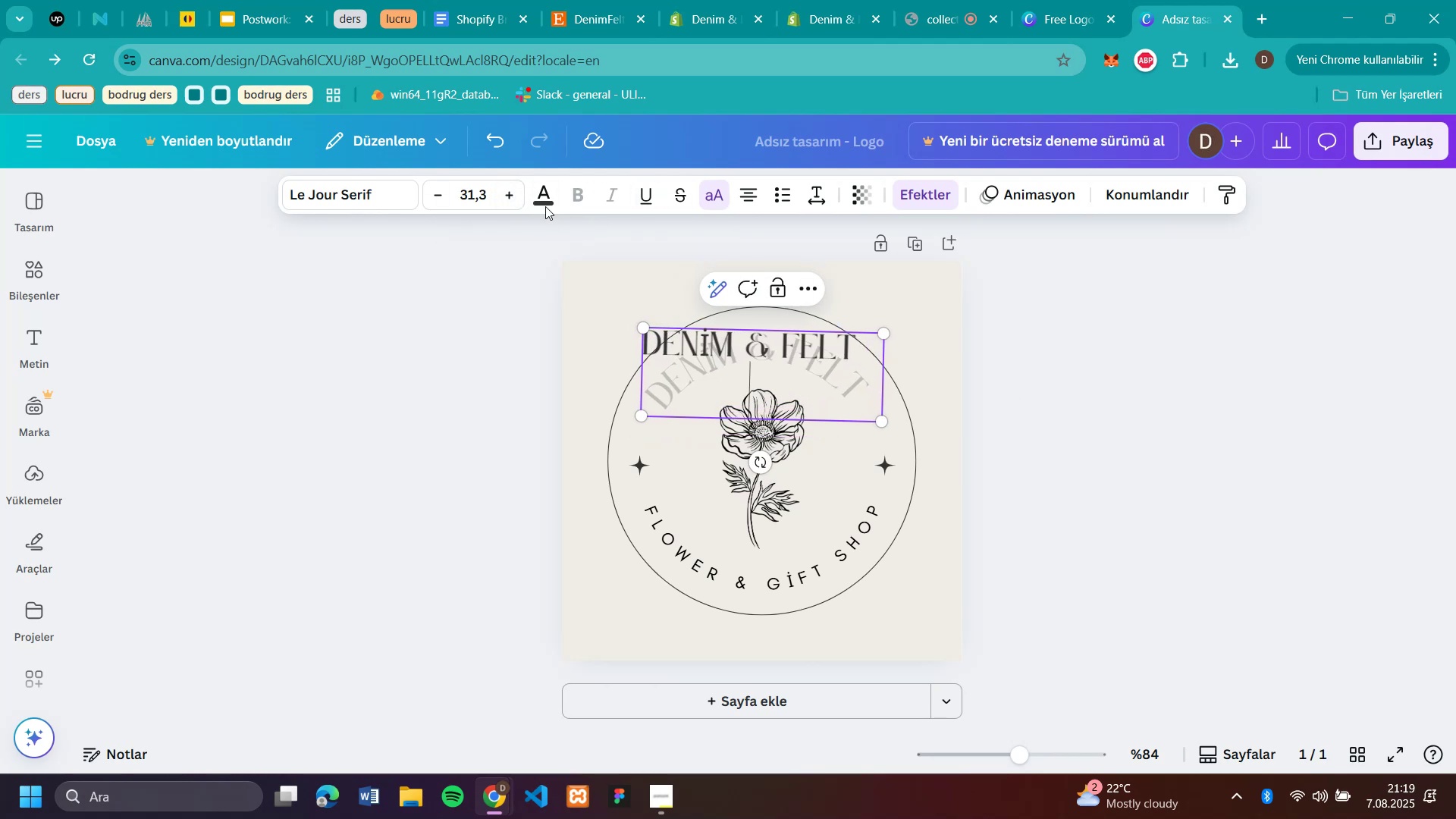 
left_click([510, 188])
 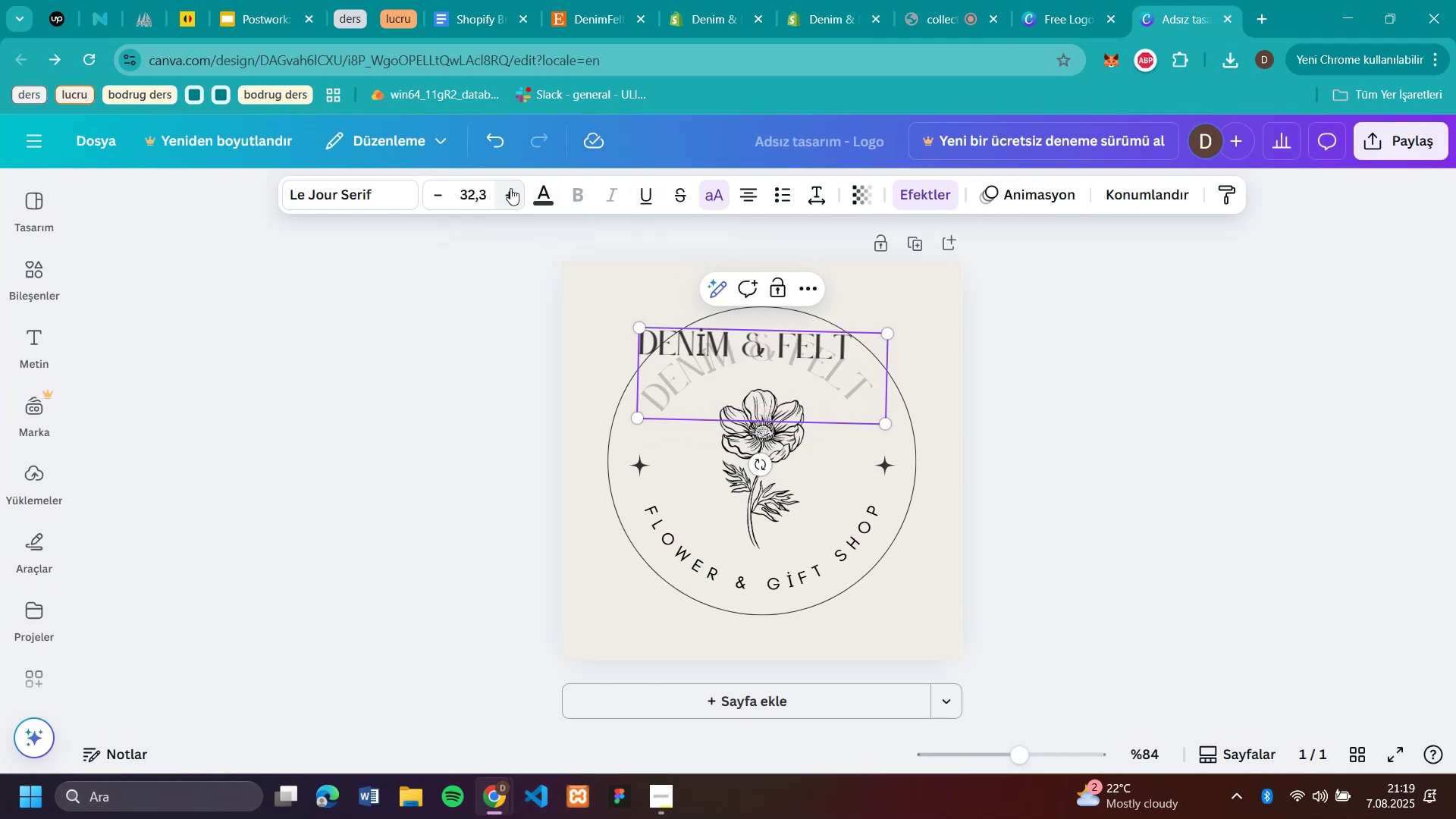 
key(Enter)
 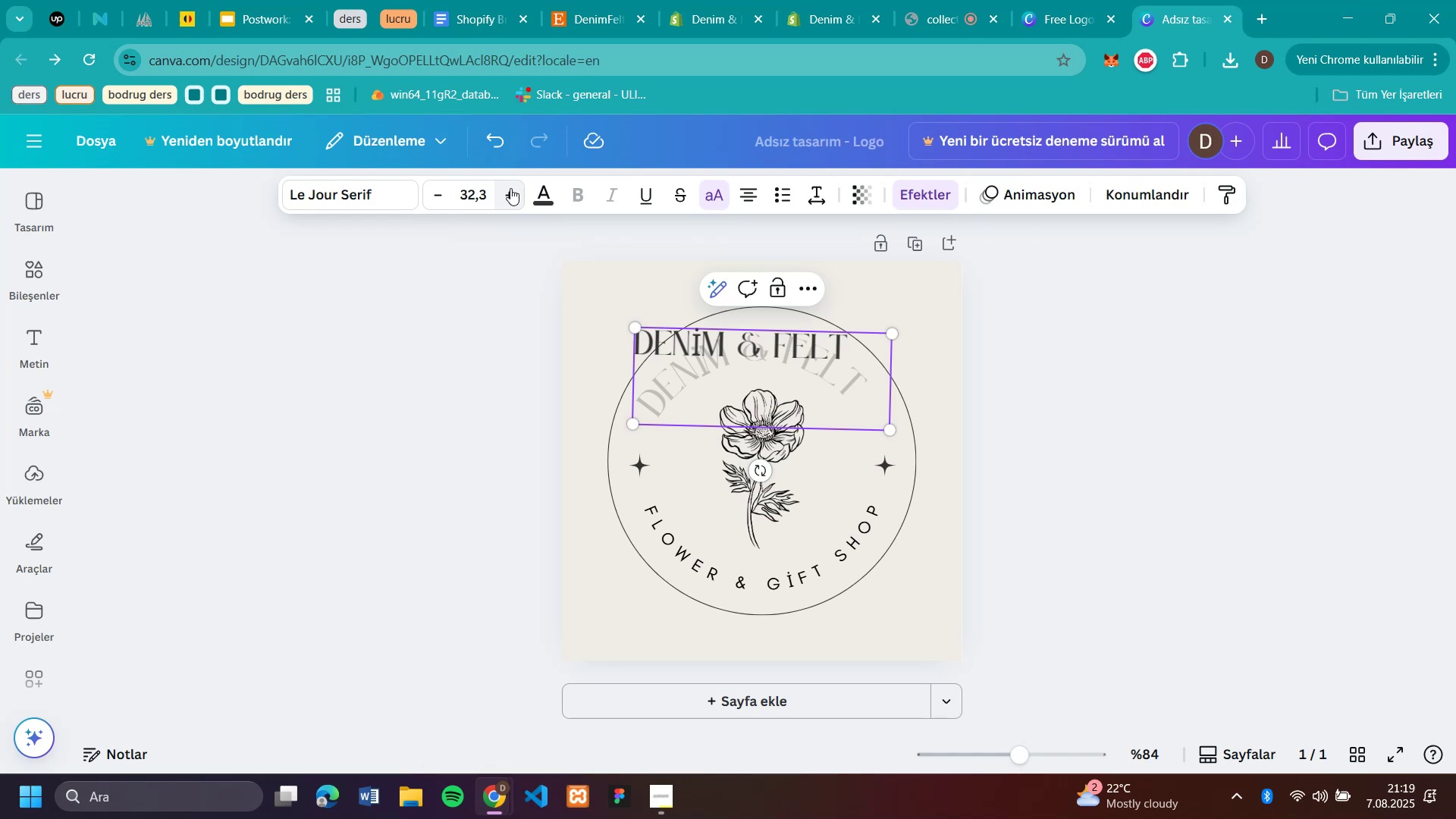 
left_click([441, 202])
 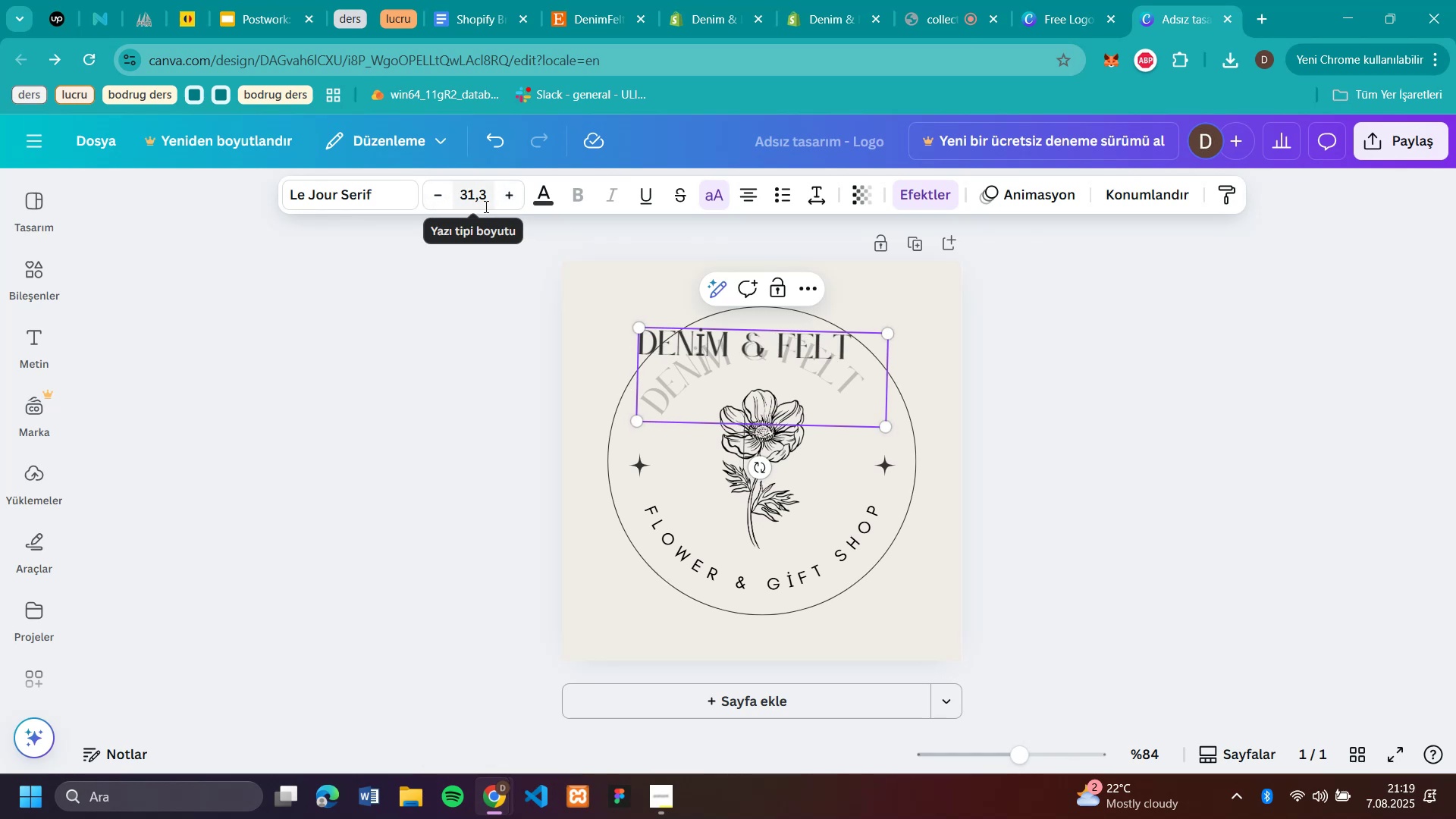 
left_click([507, 203])
 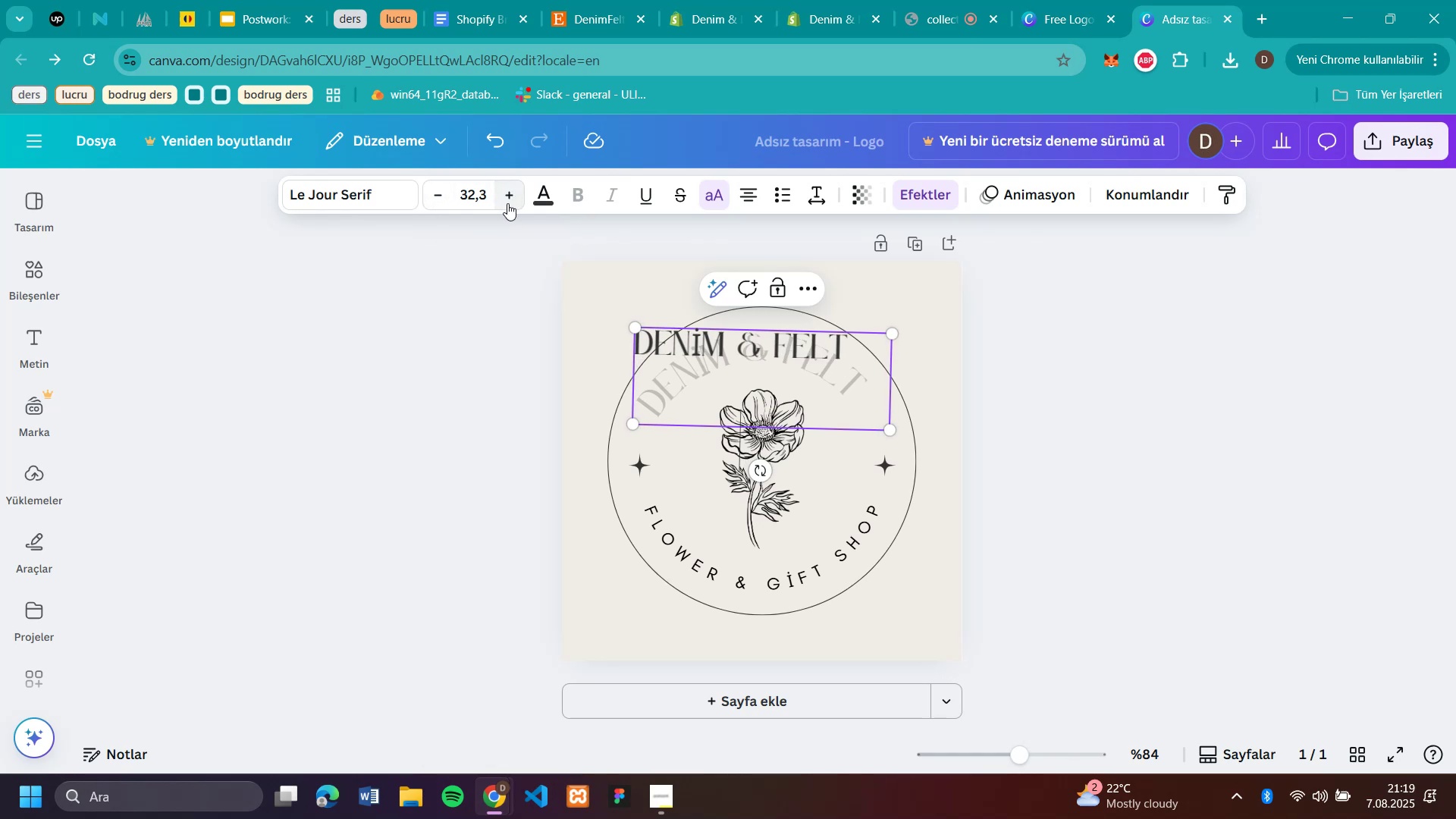 
key(Enter)
 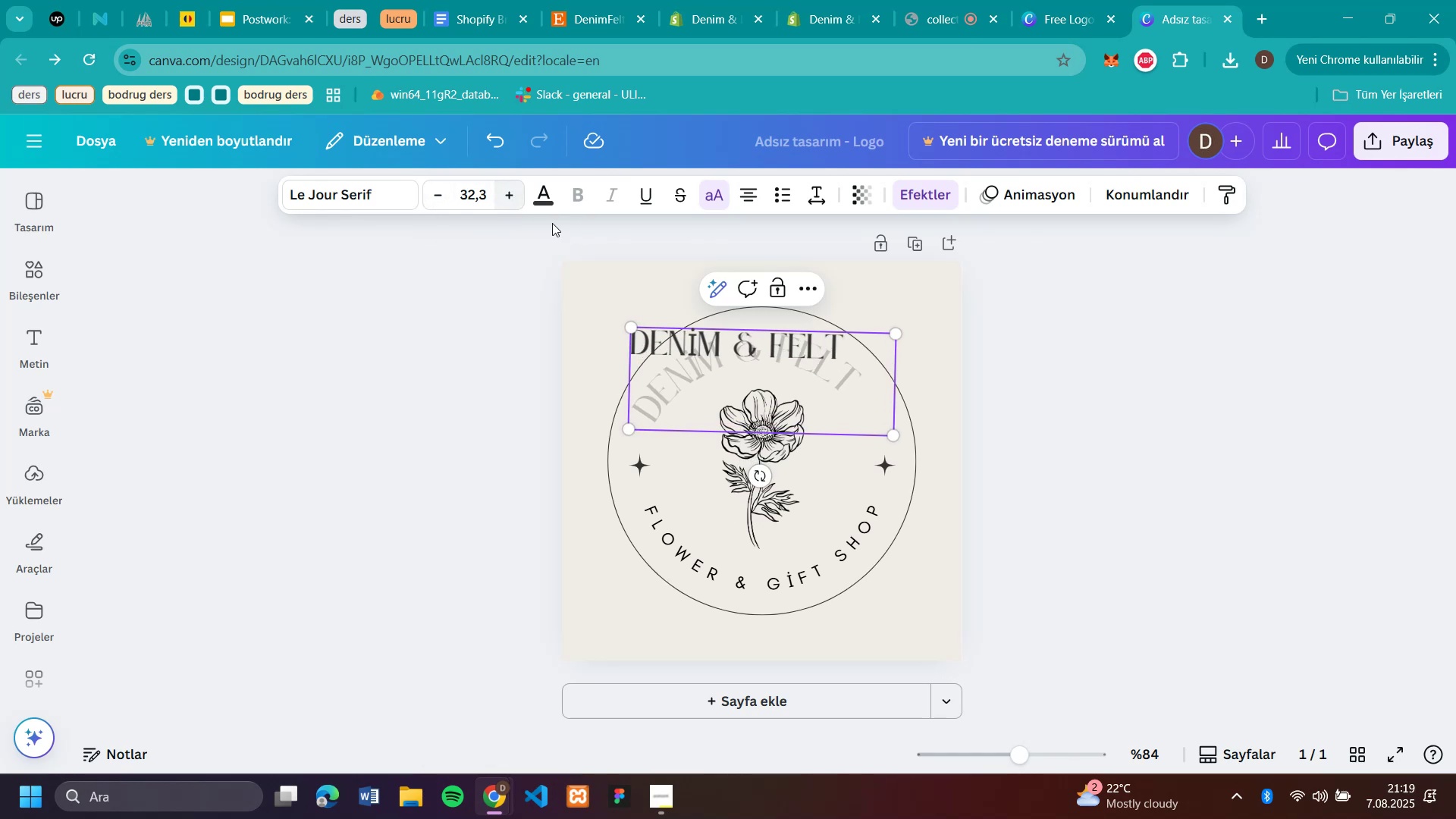 
left_click([1056, 442])
 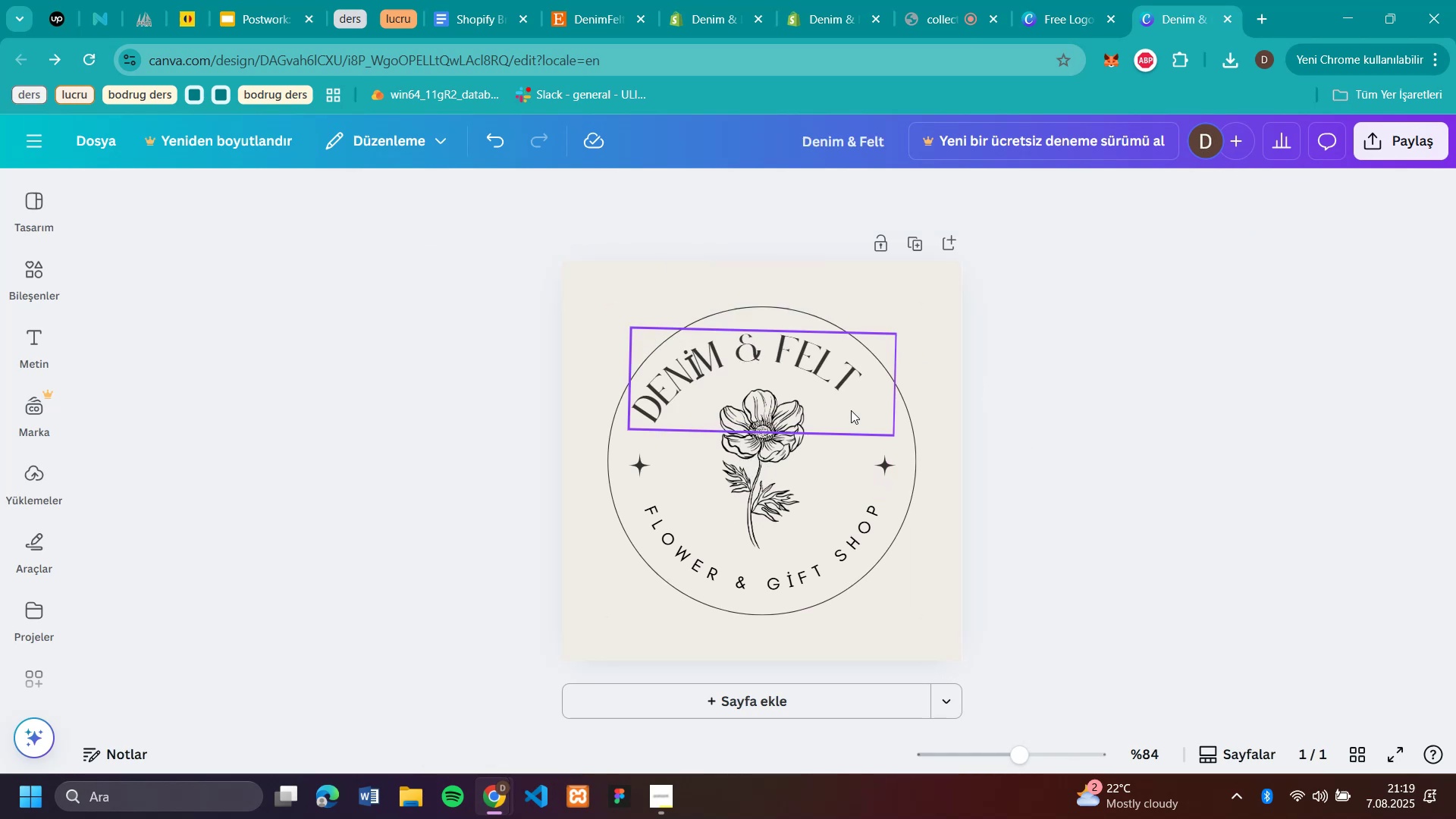 
left_click([841, 379])
 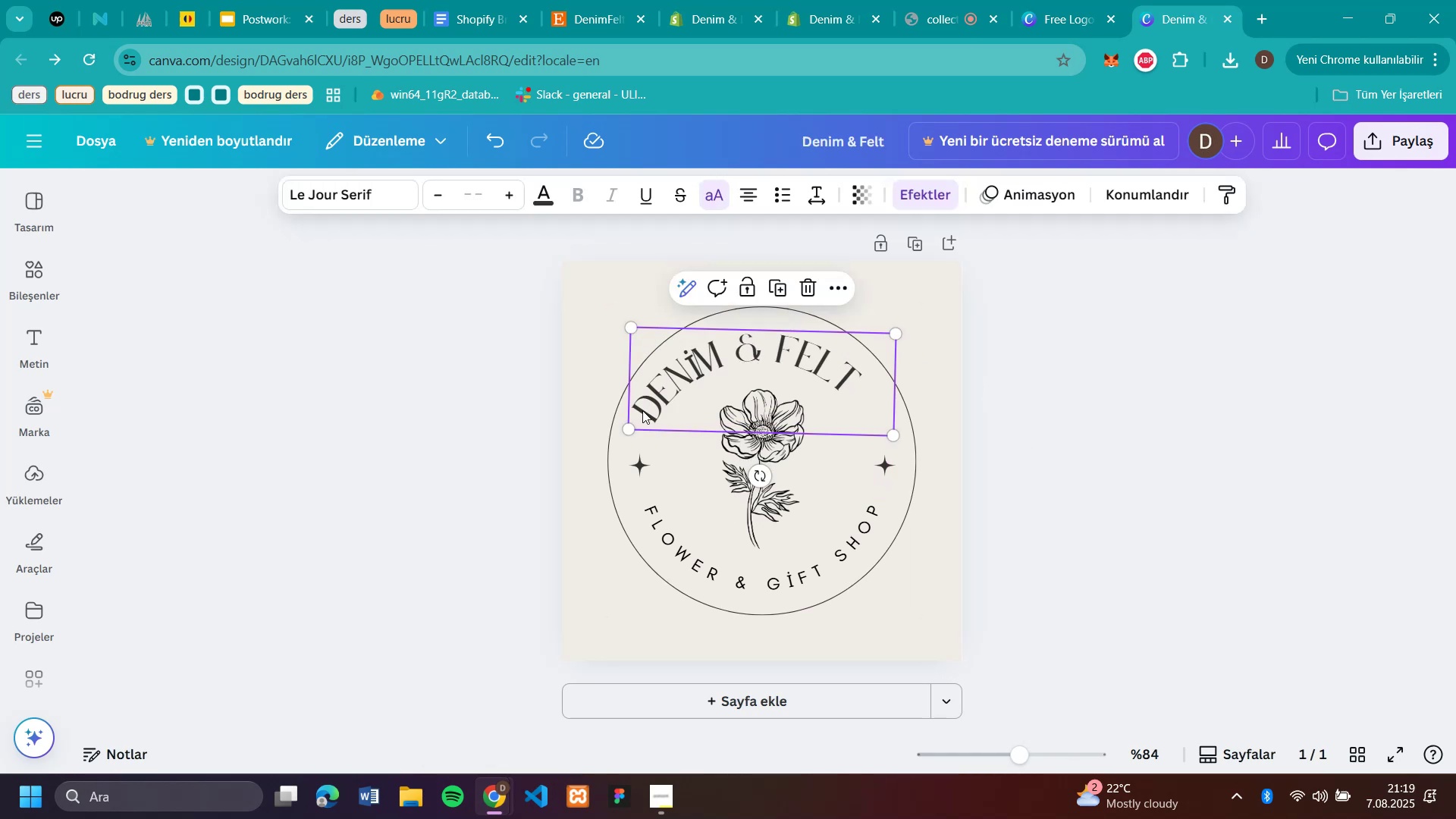 
left_click([640, 419])
 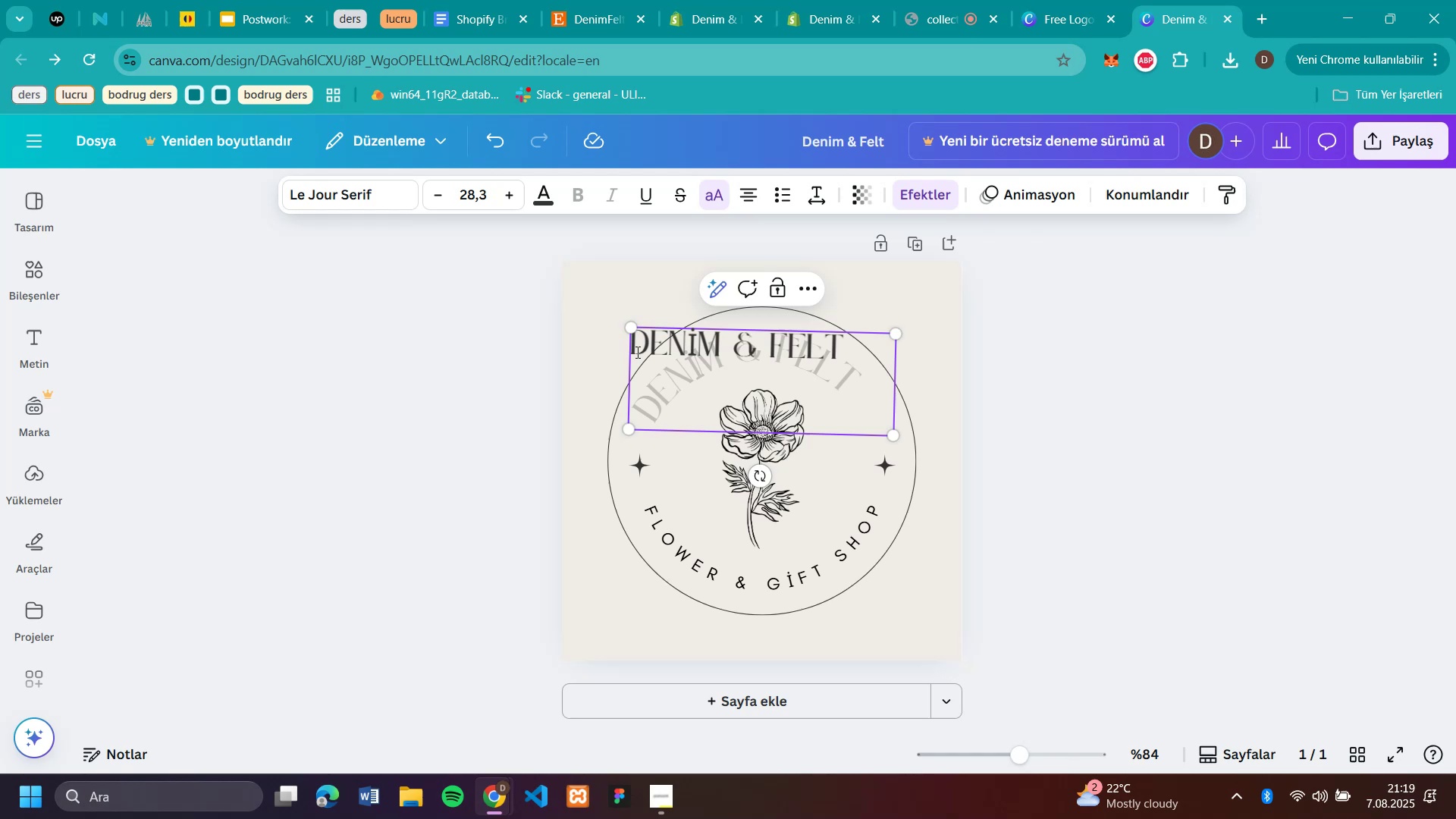 
key(Space)
 